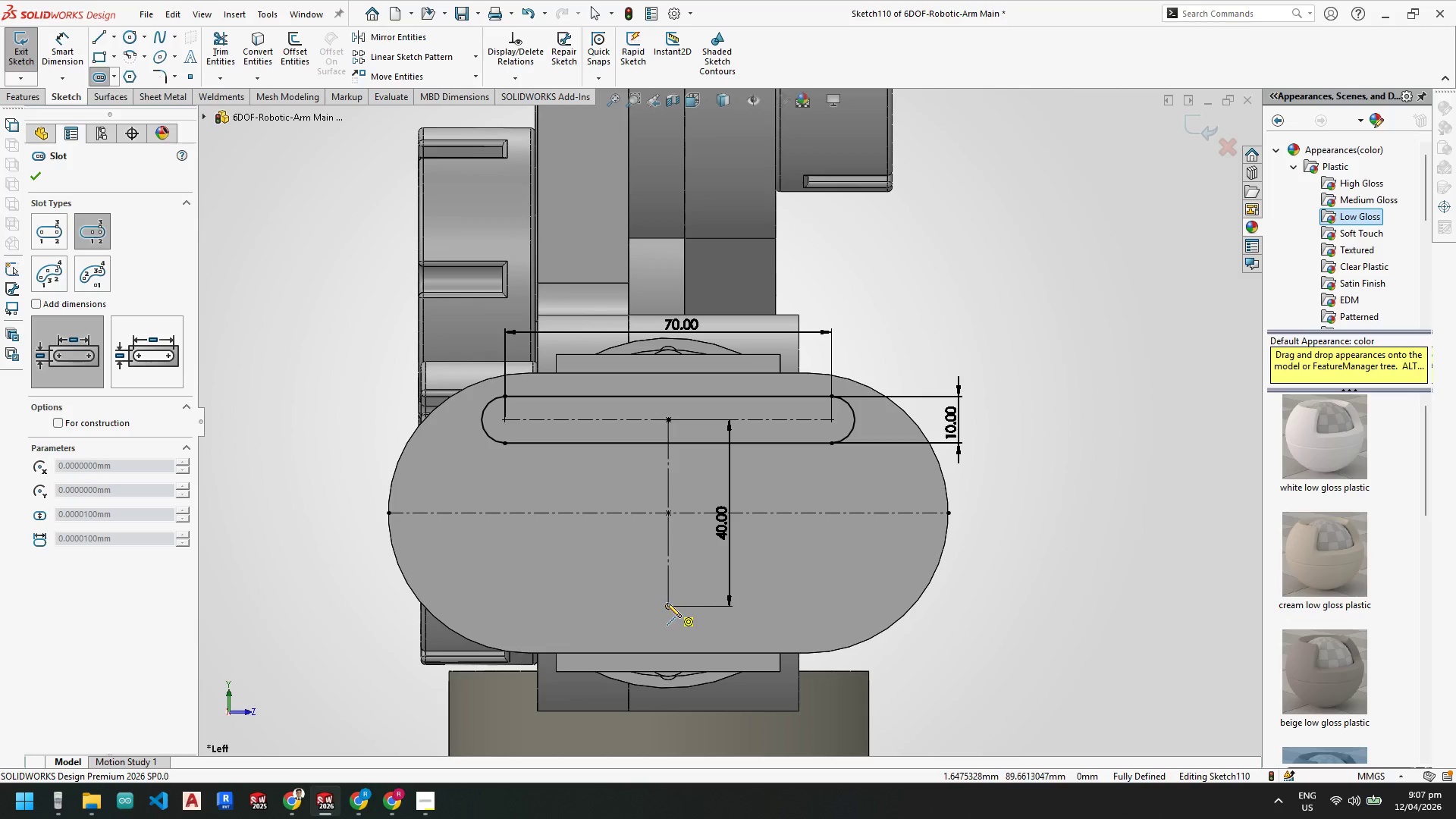 
left_click([666, 605])
 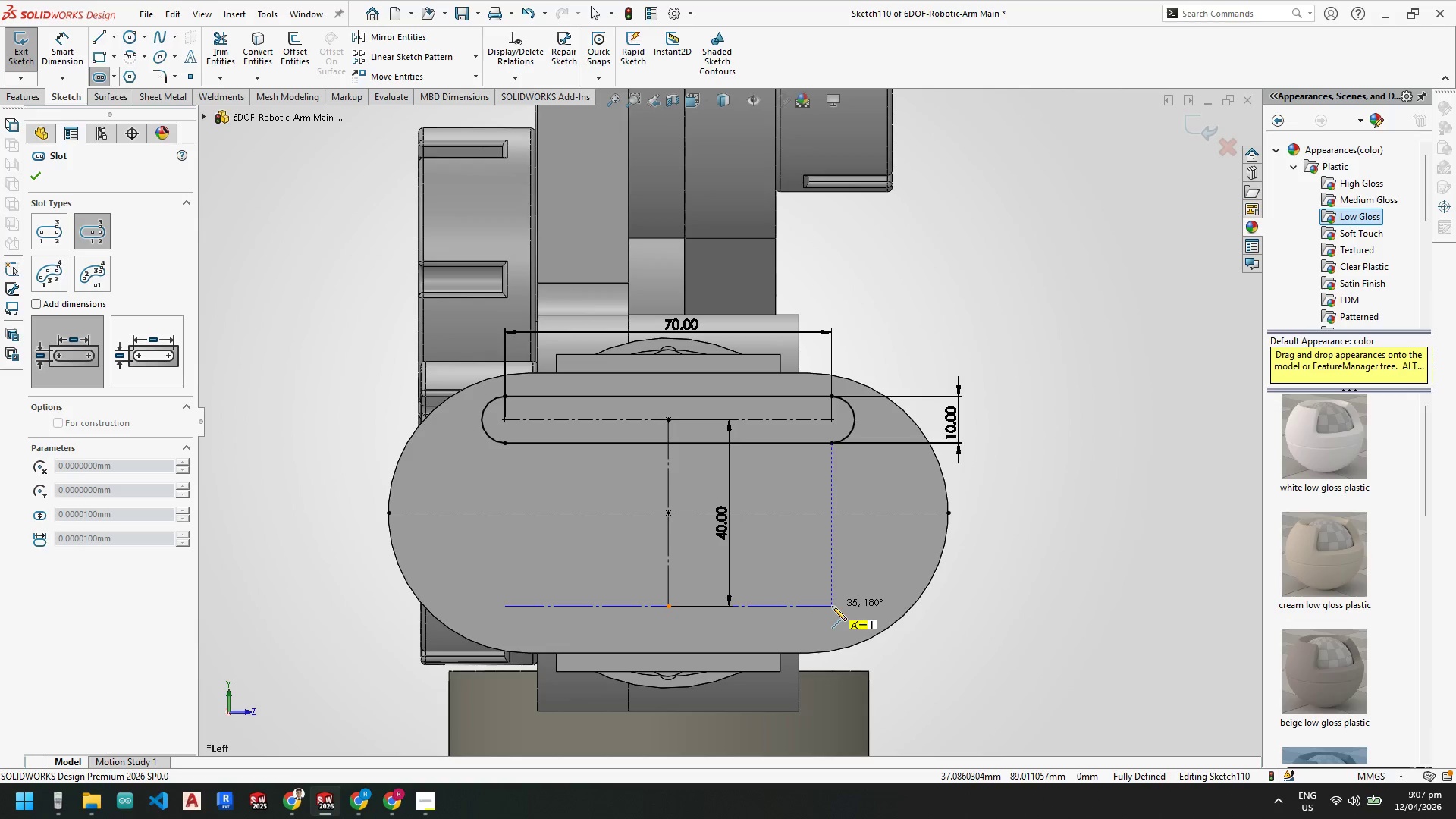 
left_click([832, 606])
 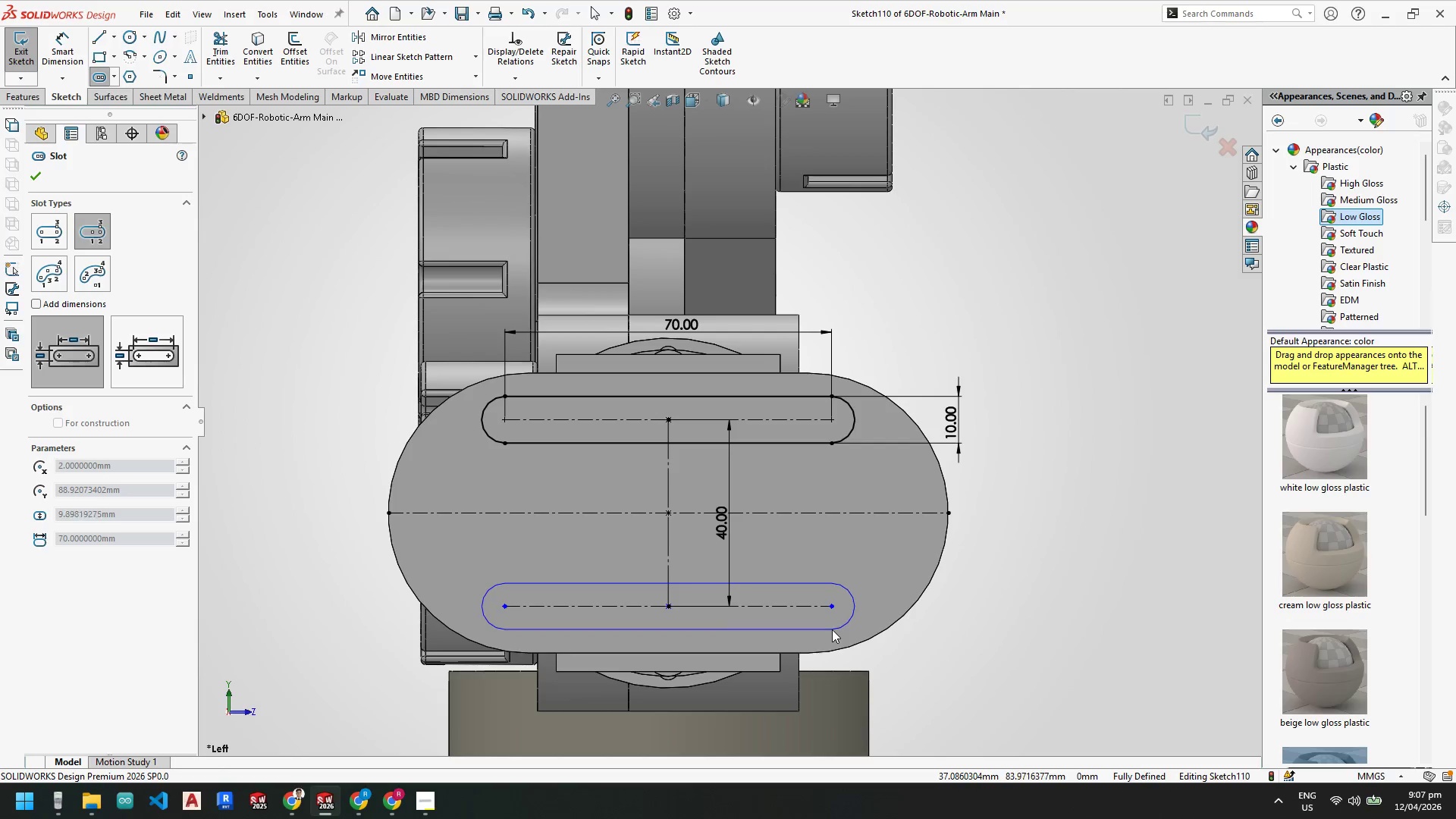 
left_click([832, 626])
 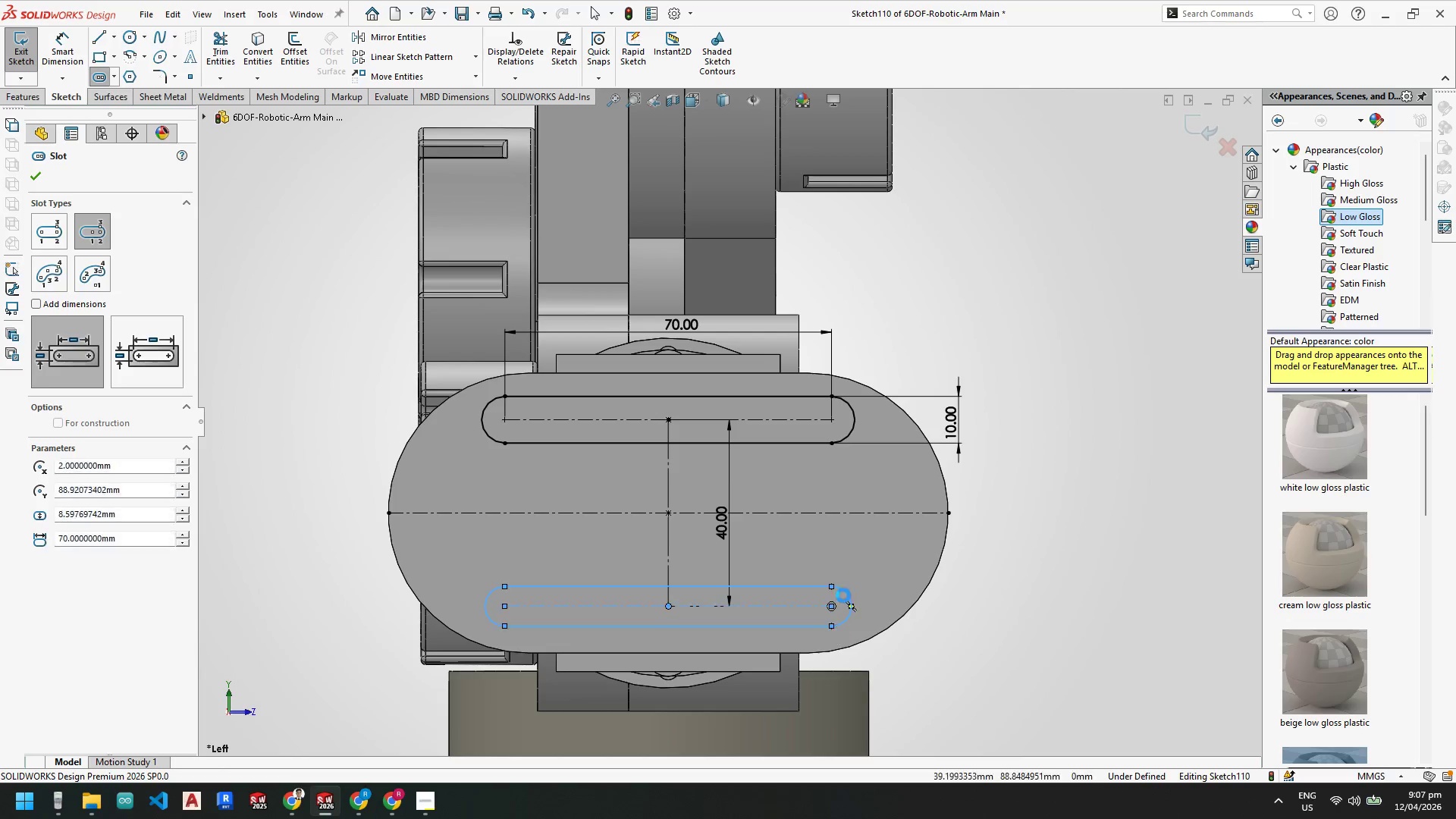 
key(Escape)
 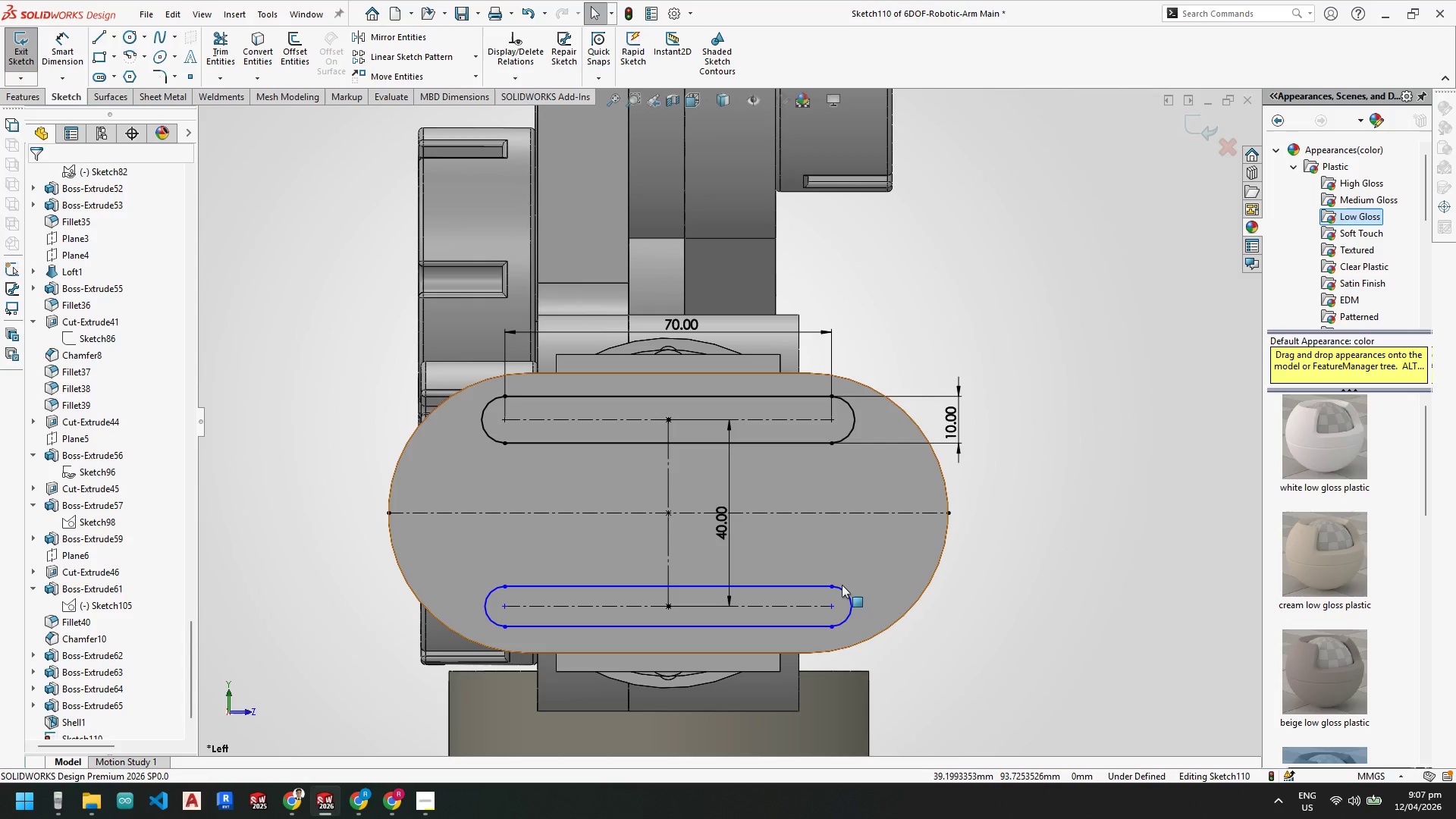 
key(Escape)
 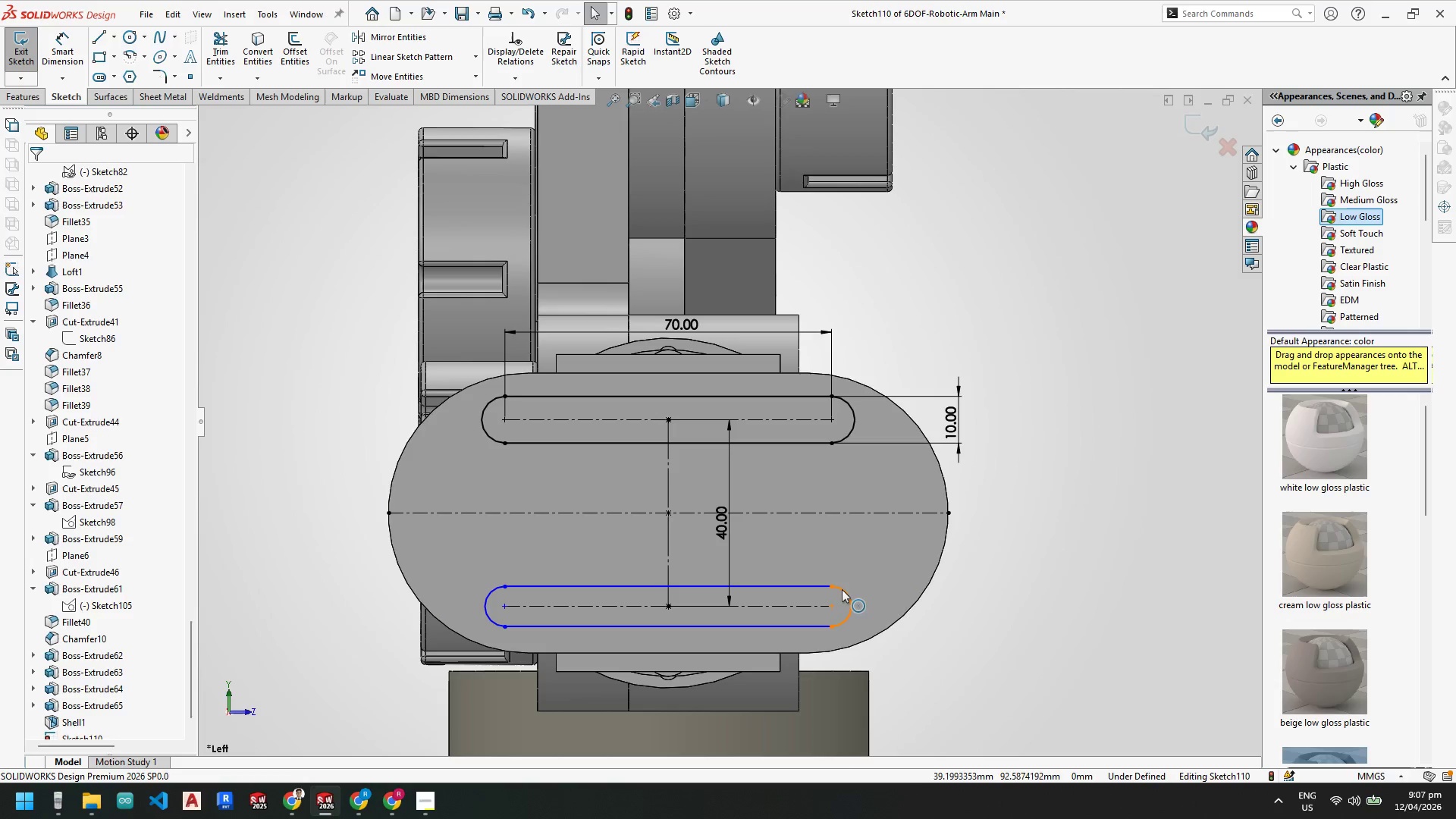 
left_click([842, 589])
 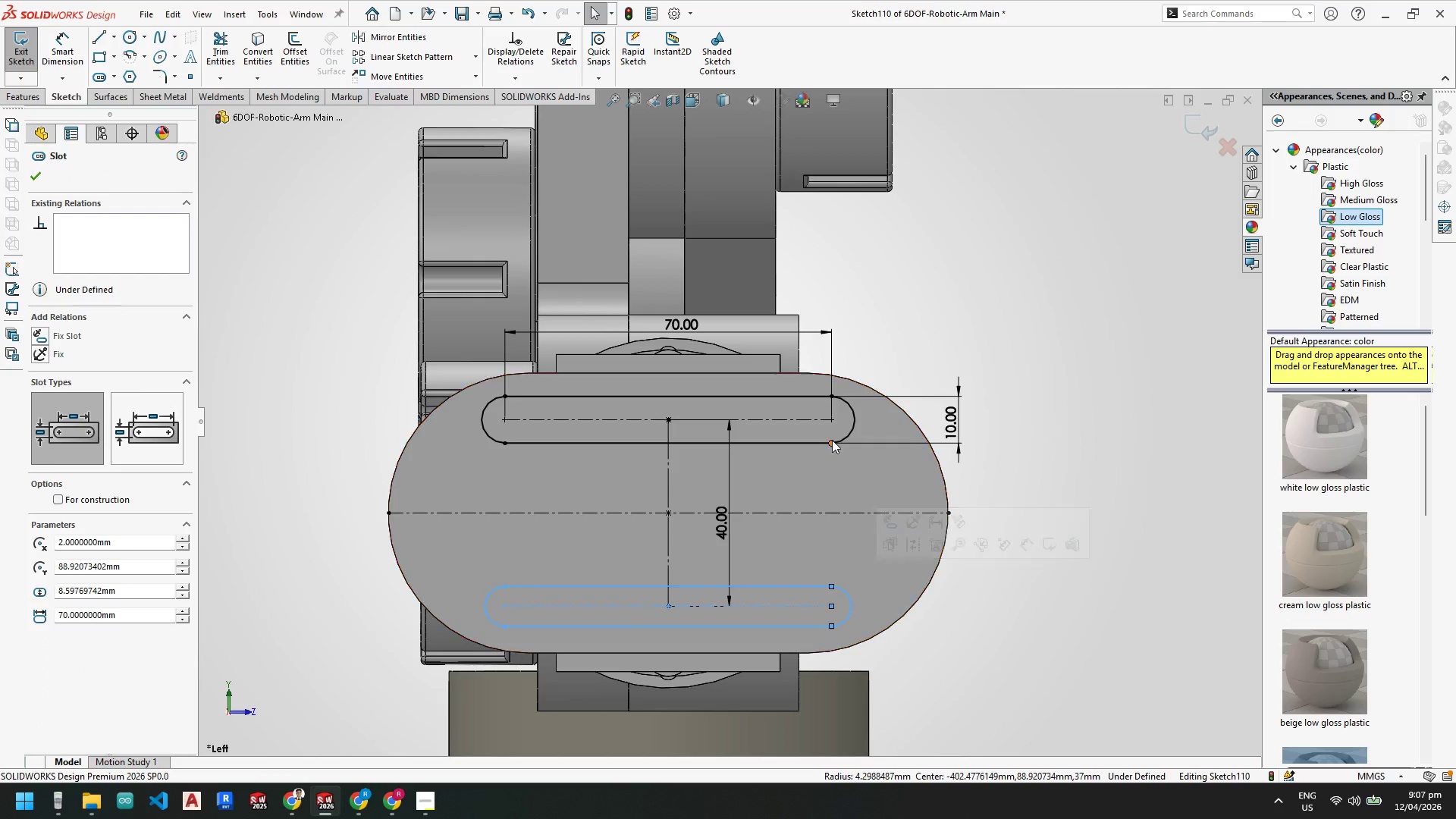 
hold_key(key=ControlLeft, duration=0.83)
left_click([851, 428])
 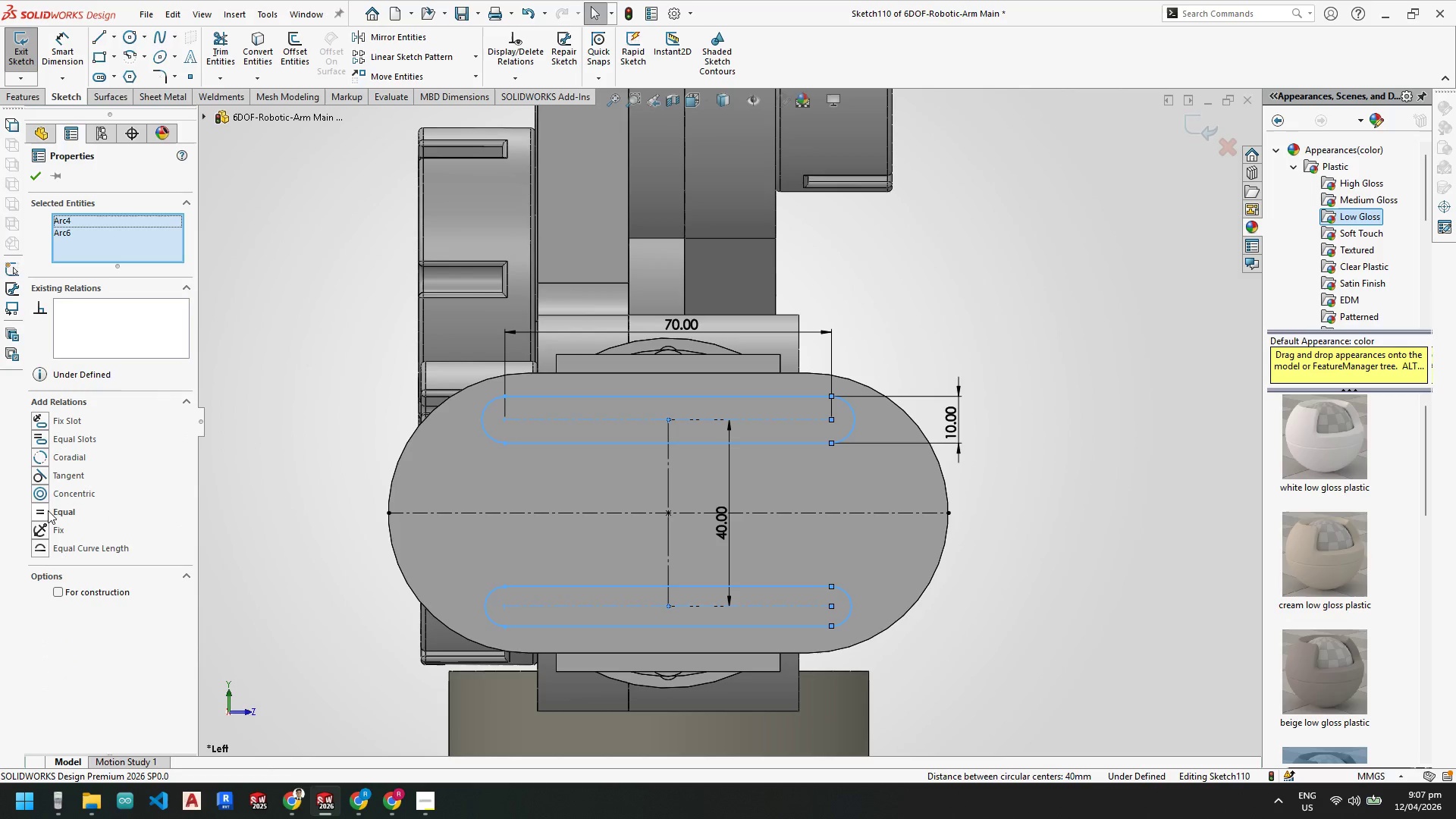 
left_click([42, 510])
 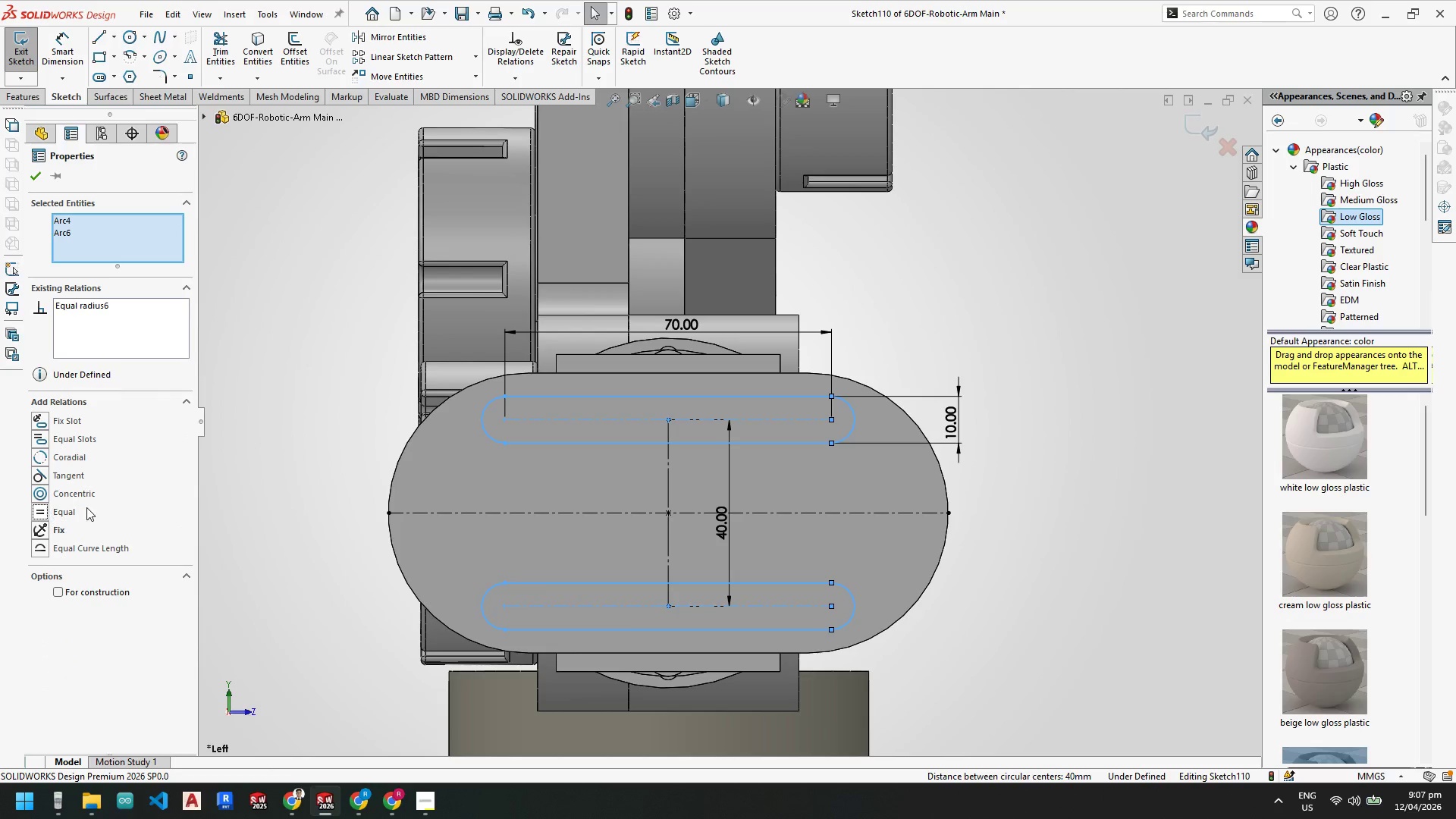 
key(Escape)
 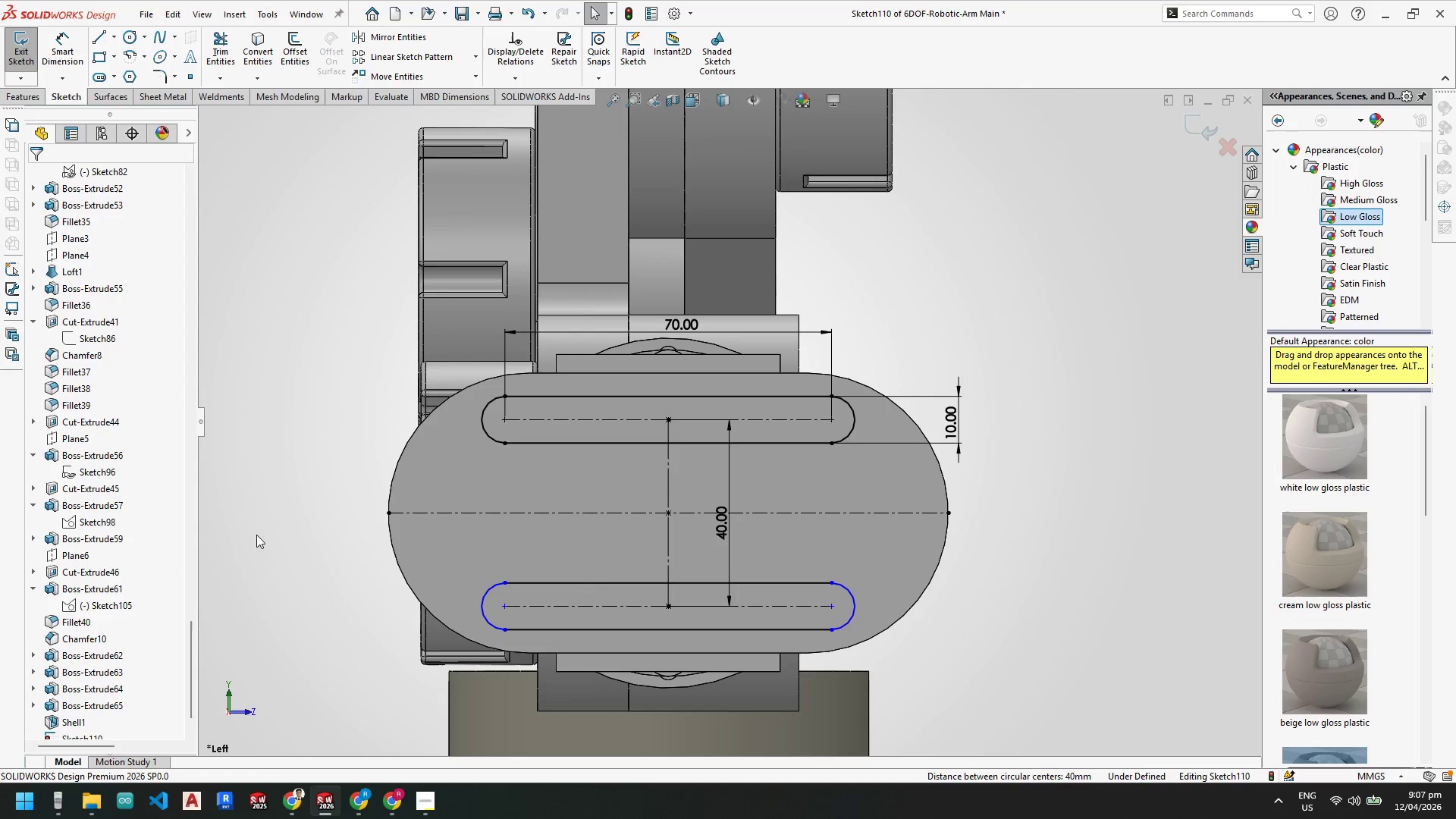 
key(Escape)
 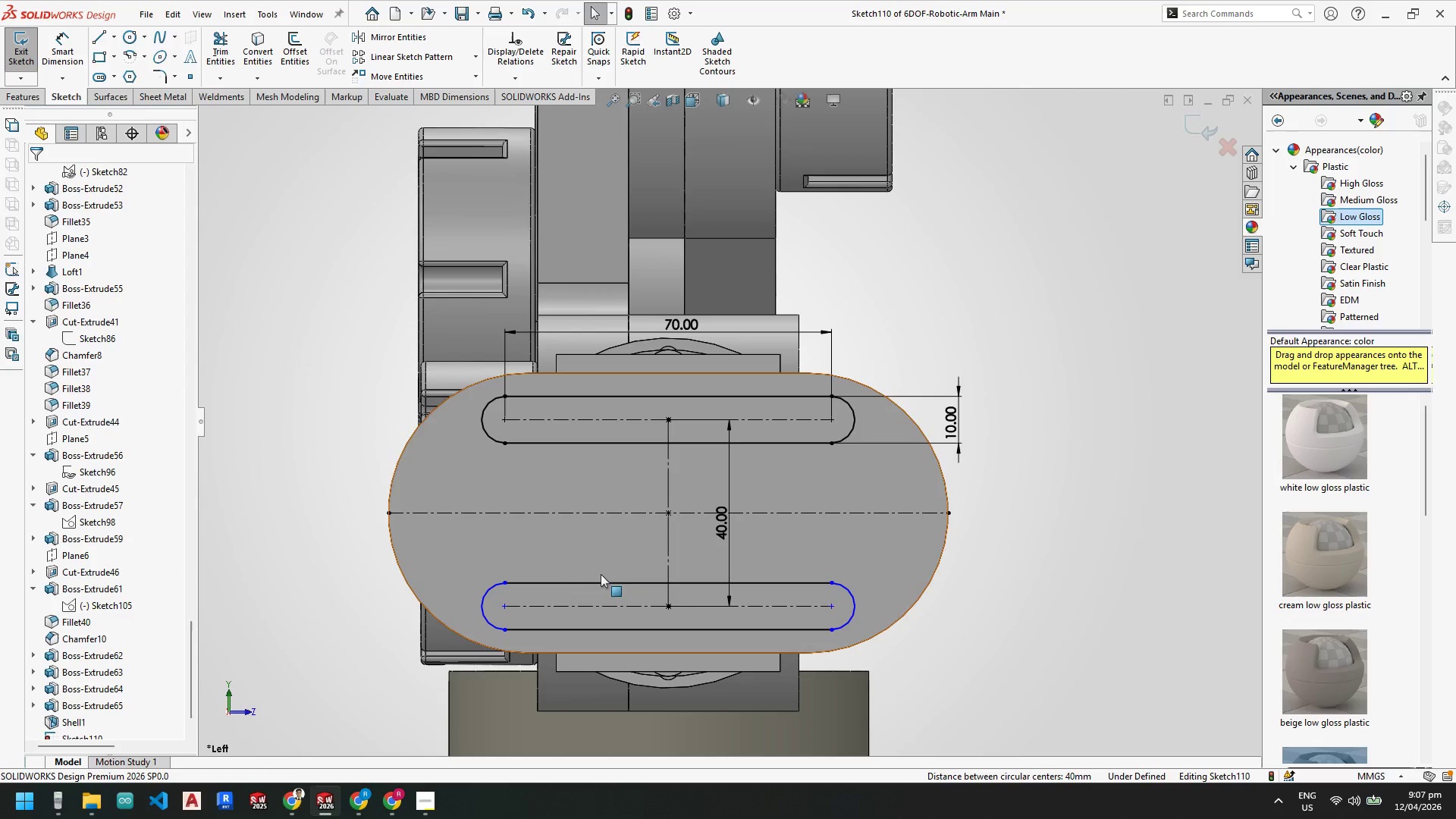 
key(Escape)
 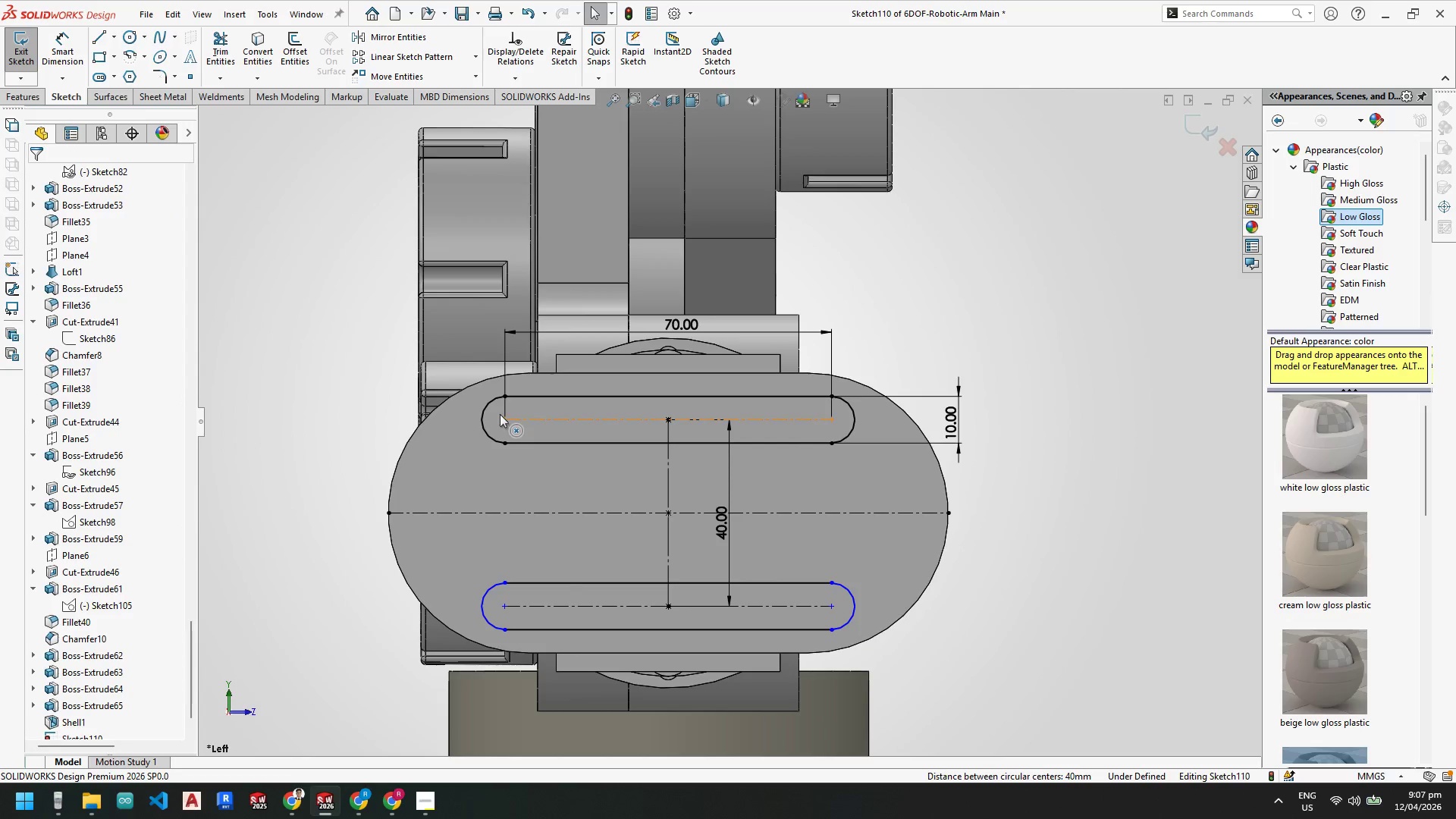 
key(Escape)
 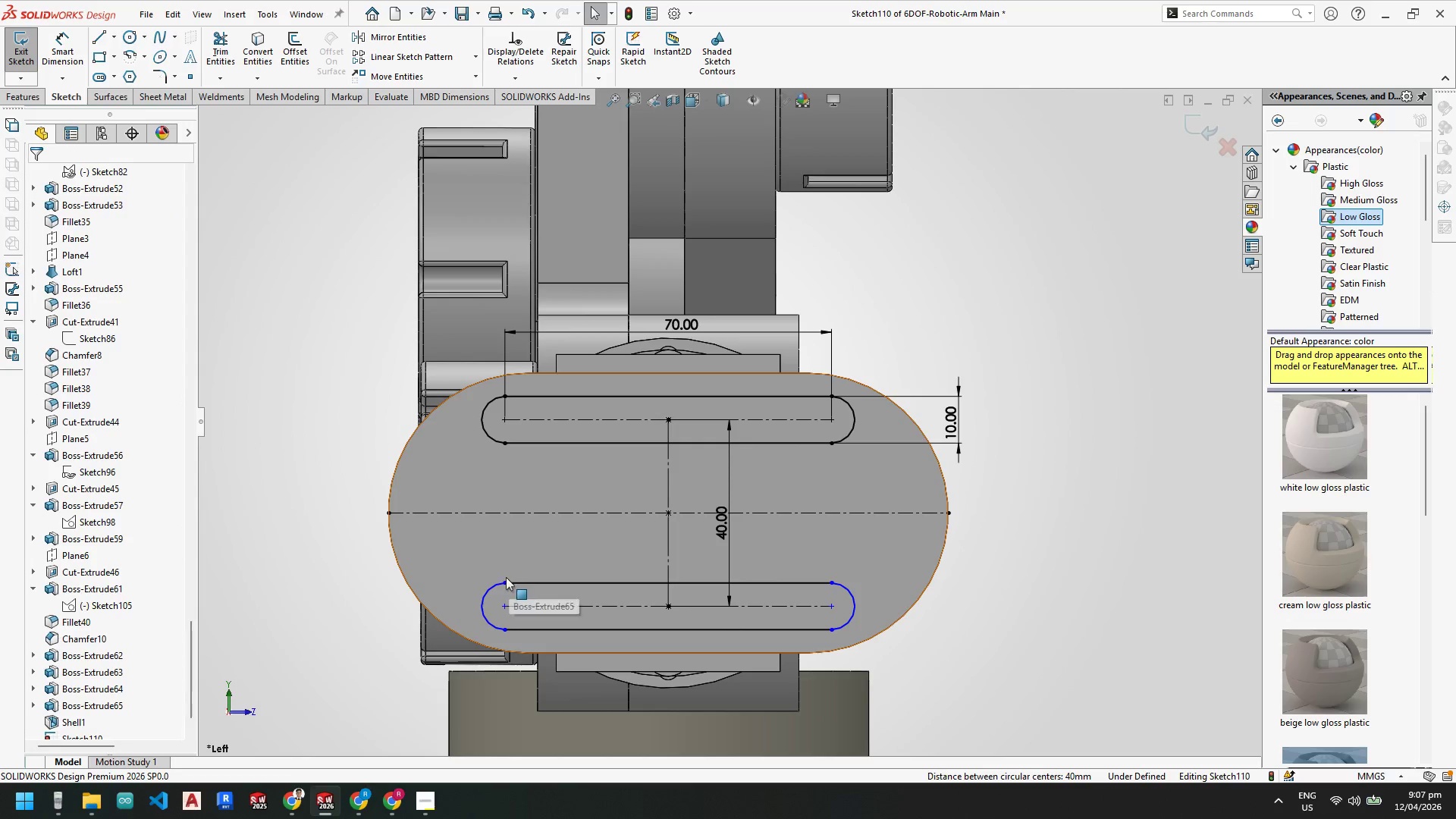 
left_click([506, 581])
 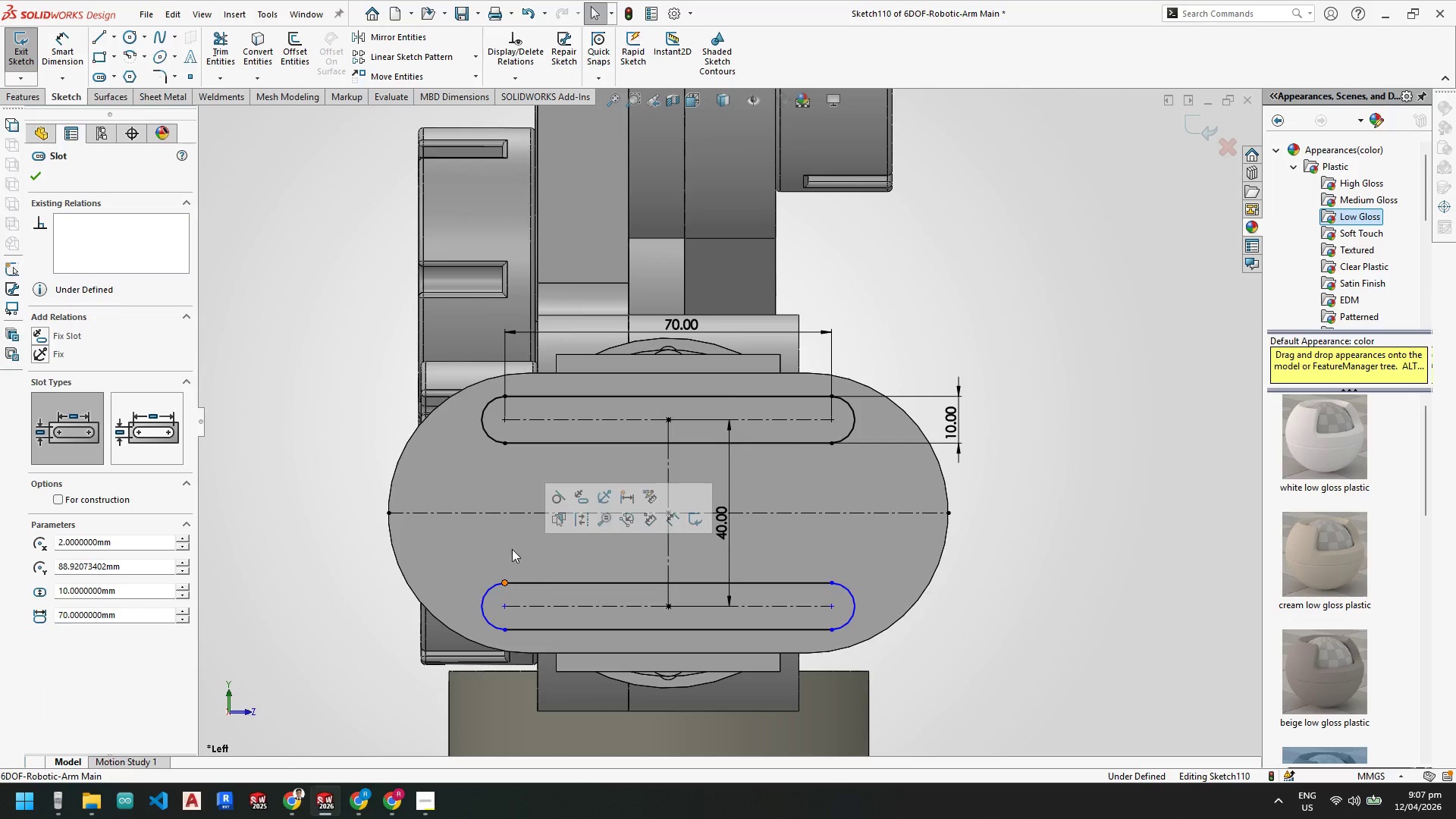 
hold_key(key=ControlLeft, duration=0.83)
left_click([506, 444])
 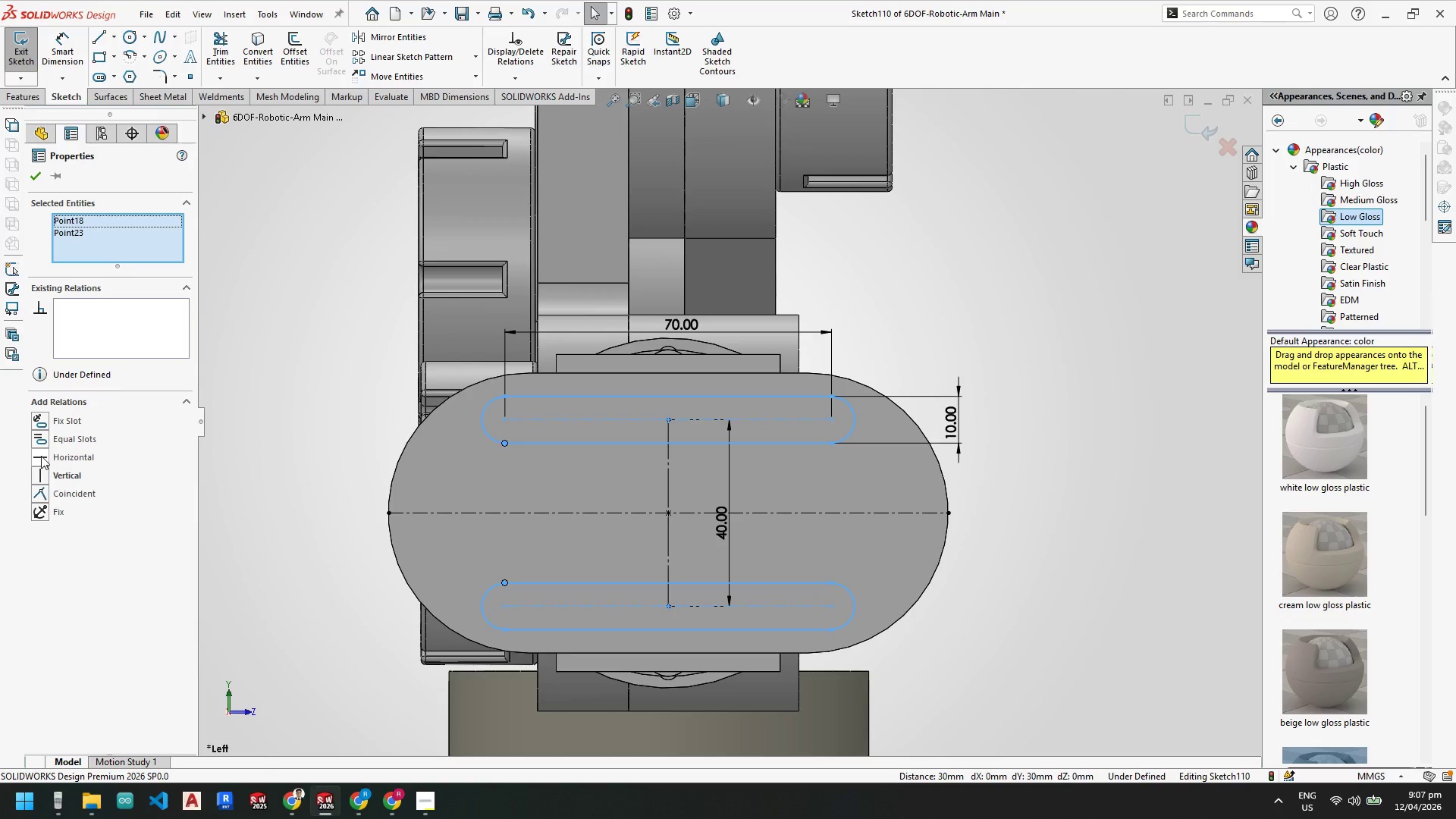 
left_click([41, 473])
 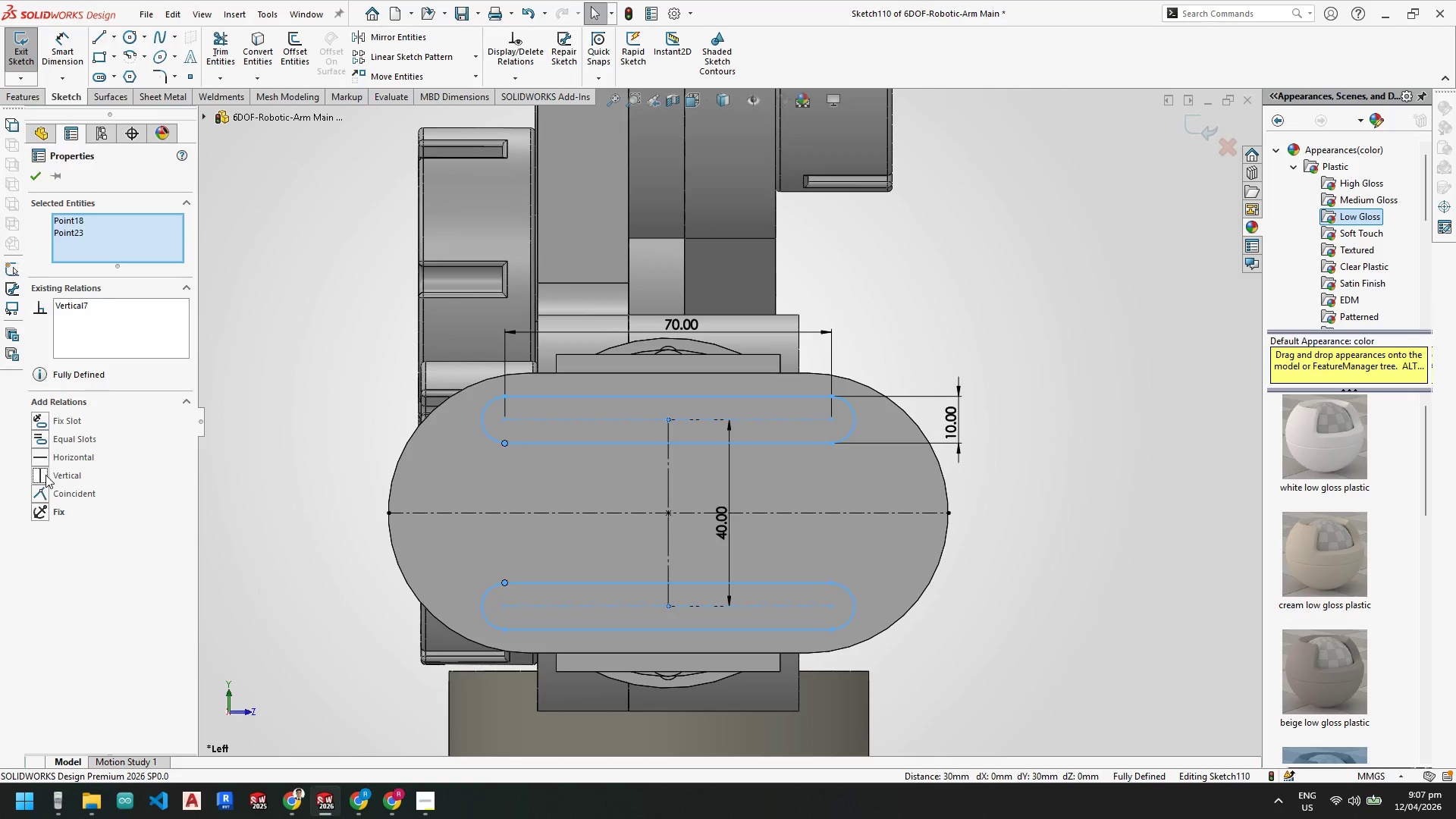 
key(Escape)
 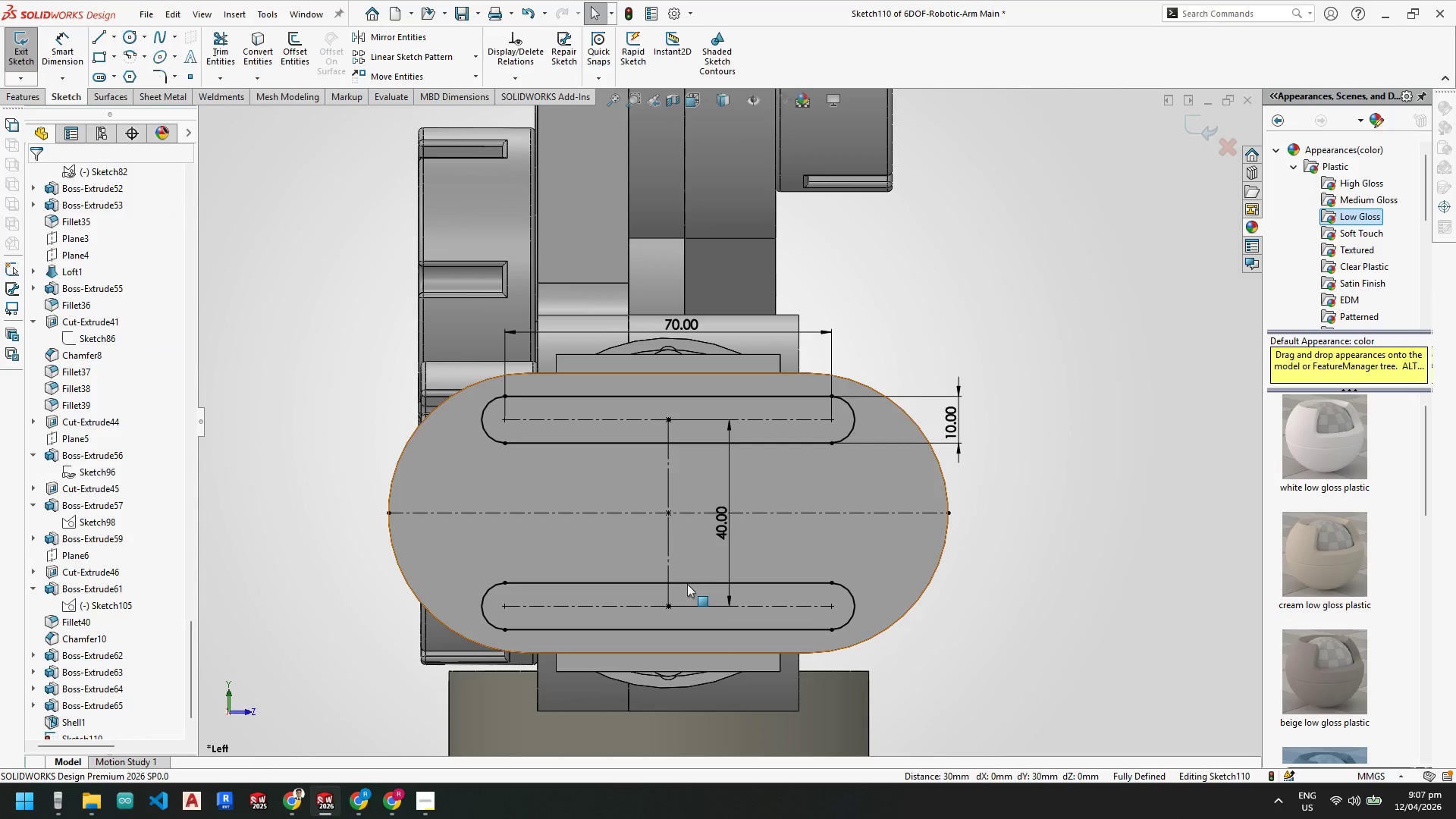 
key(Escape)
 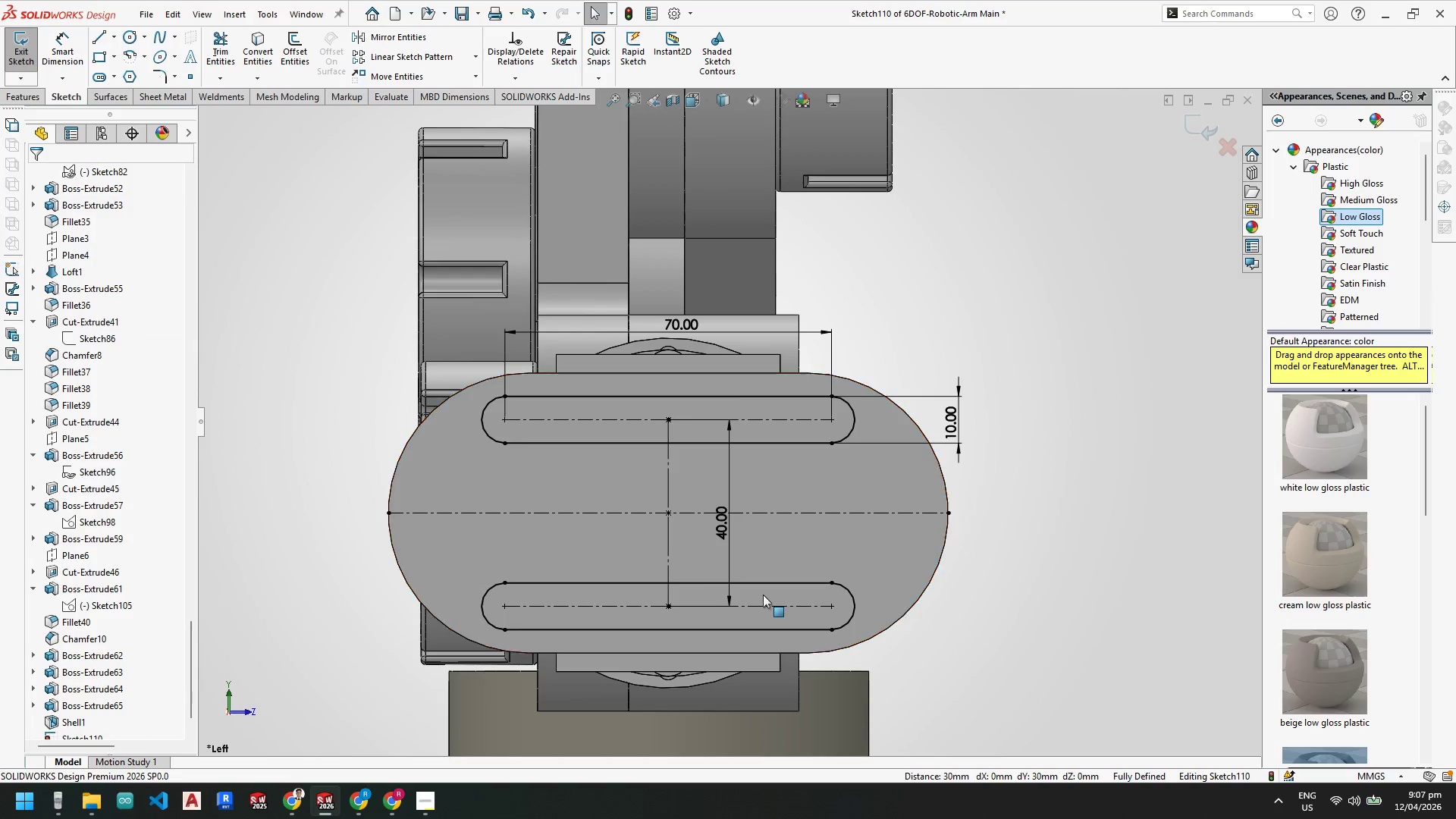 
key(Escape)
 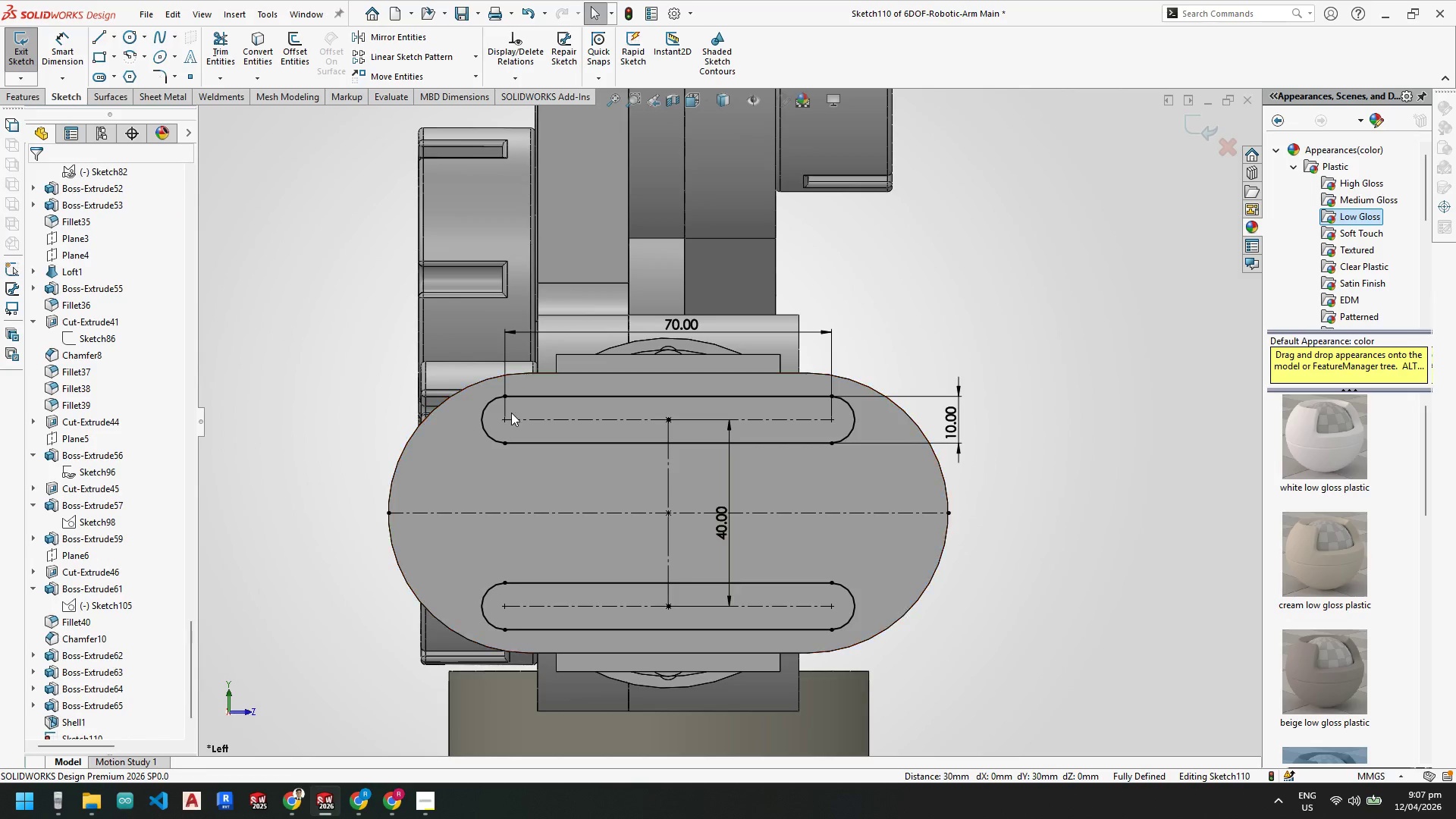 
scroll: coordinate [881, 535], scroll_direction: up, amount: 2.0
 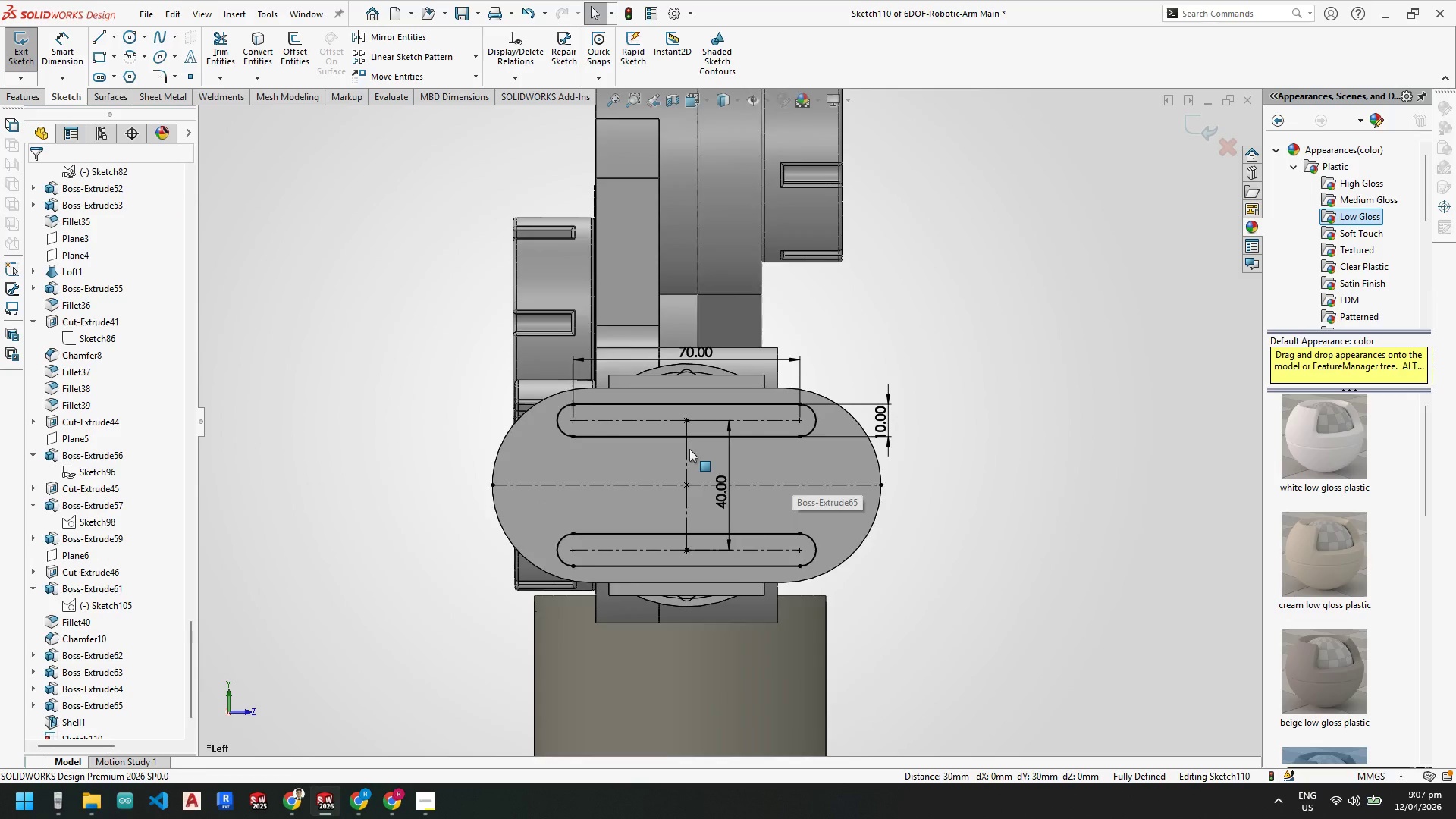 
scroll: coordinate [686, 443], scroll_direction: down, amount: 2.0
 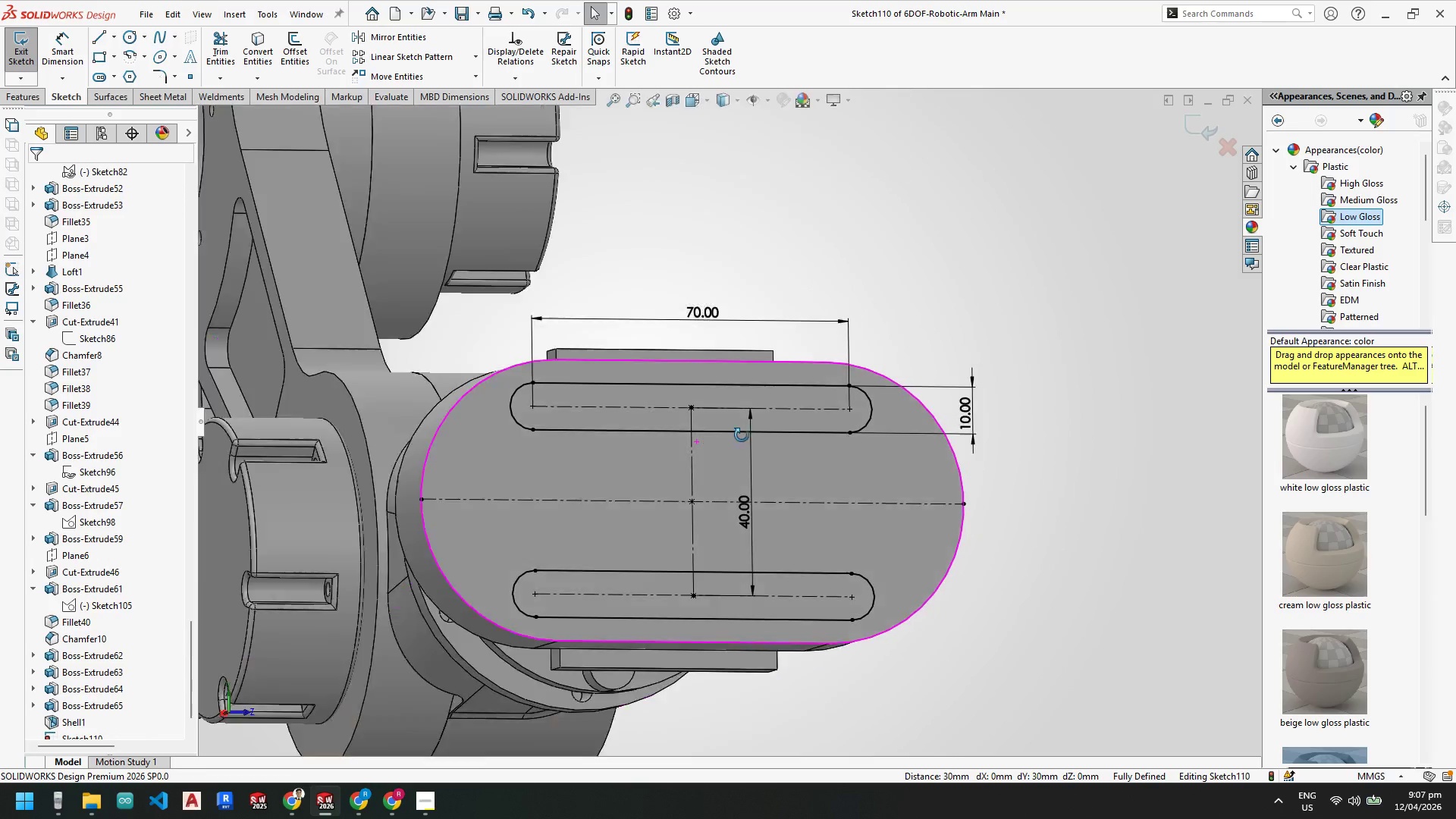 
scroll: coordinate [664, 405], scroll_direction: up, amount: 3.0
 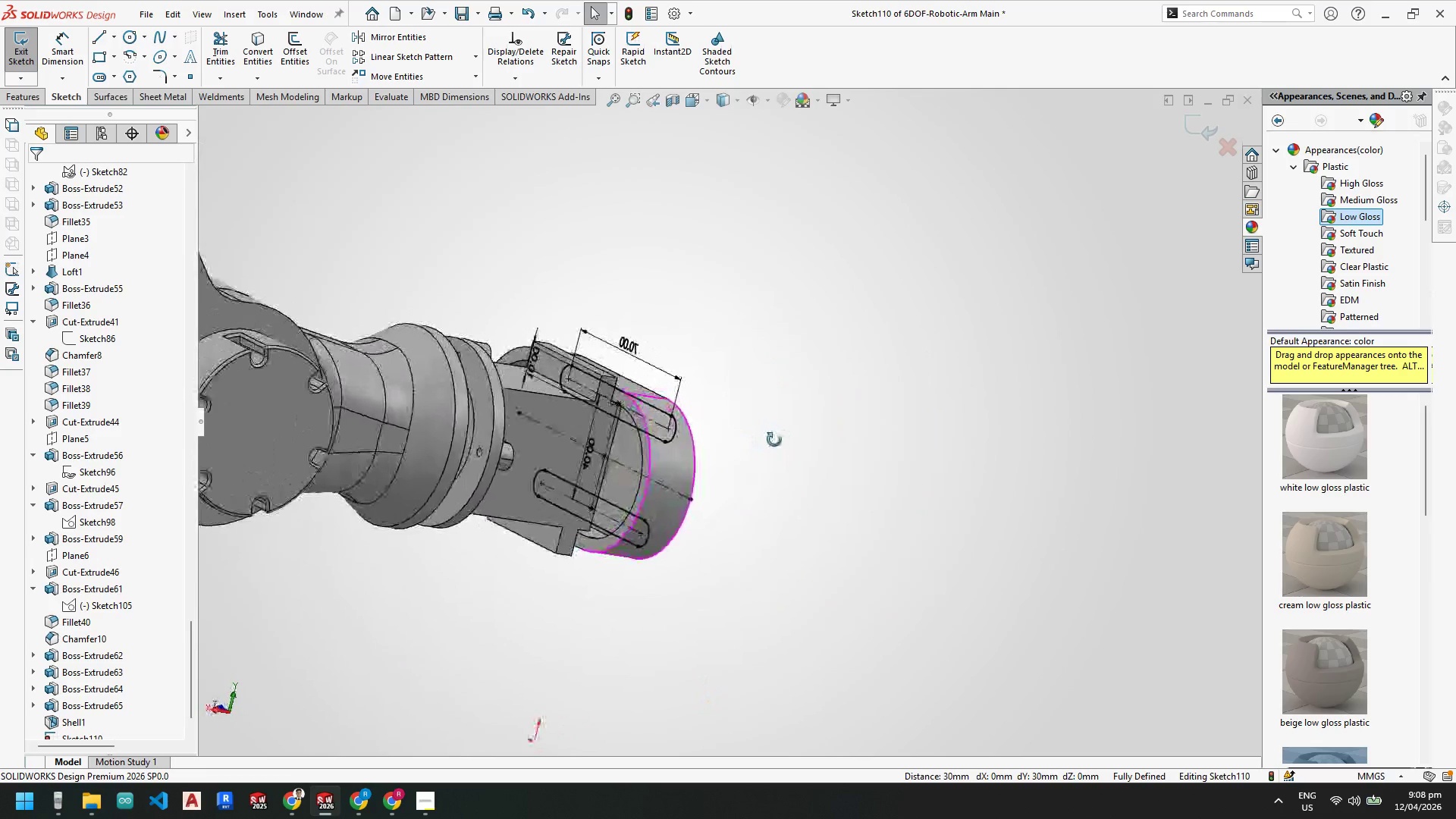 
mouse_move([617, 406])
 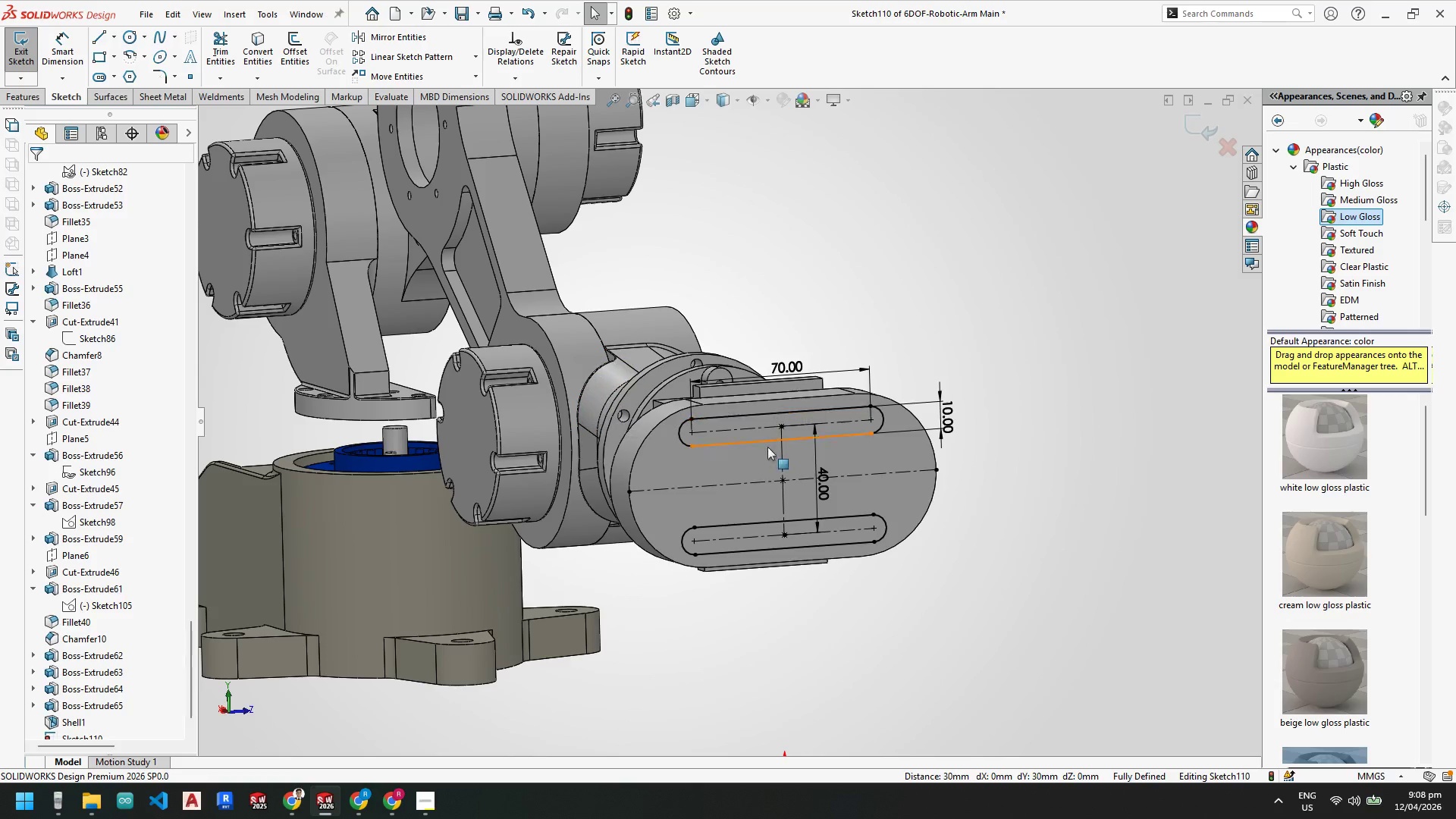 
key(Escape)
 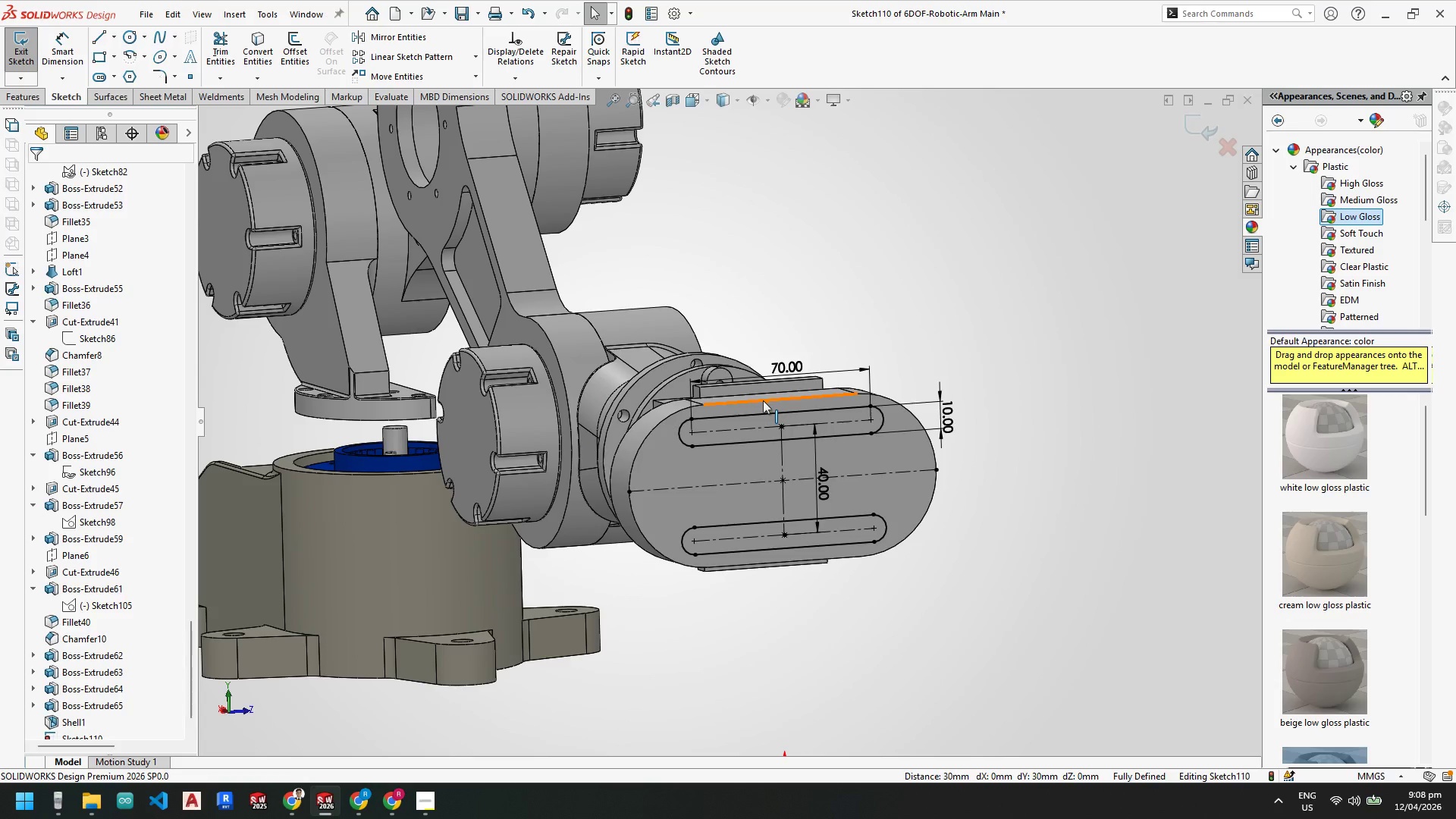 
key(Escape)
 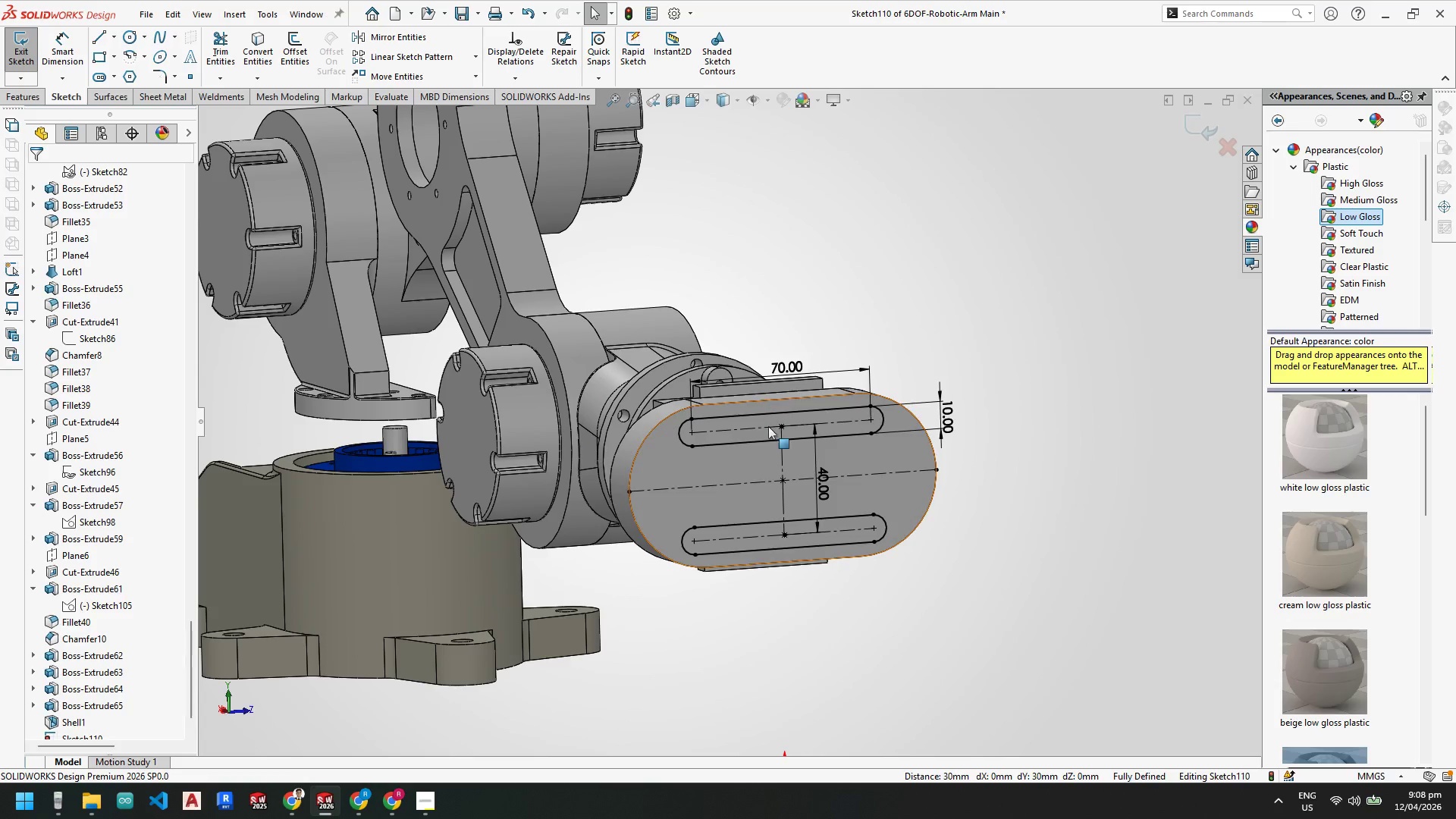 
scroll: coordinate [768, 426], scroll_direction: down, amount: 2.0
 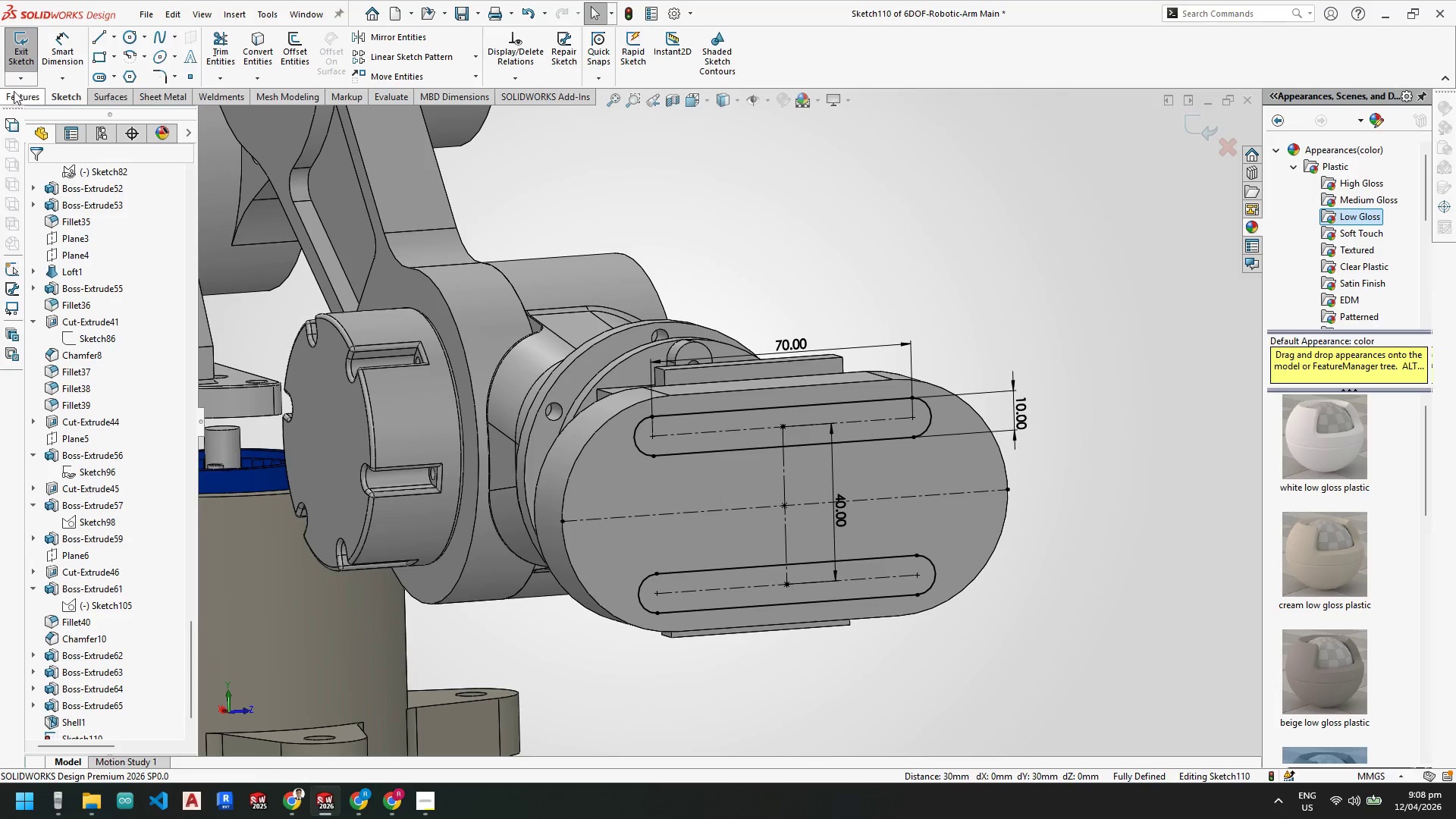 
left_click([15, 95])
 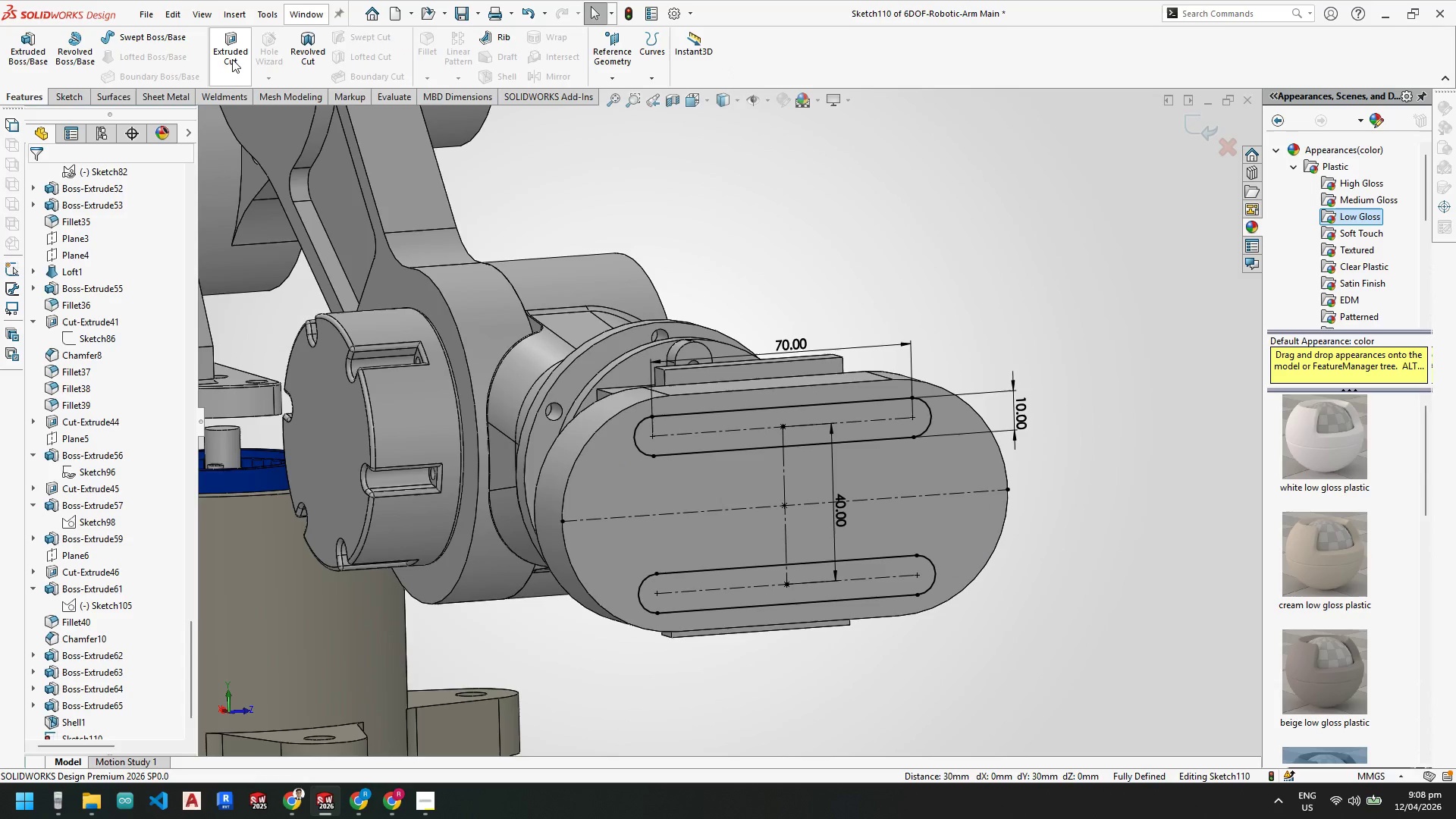 
left_click([235, 56])
 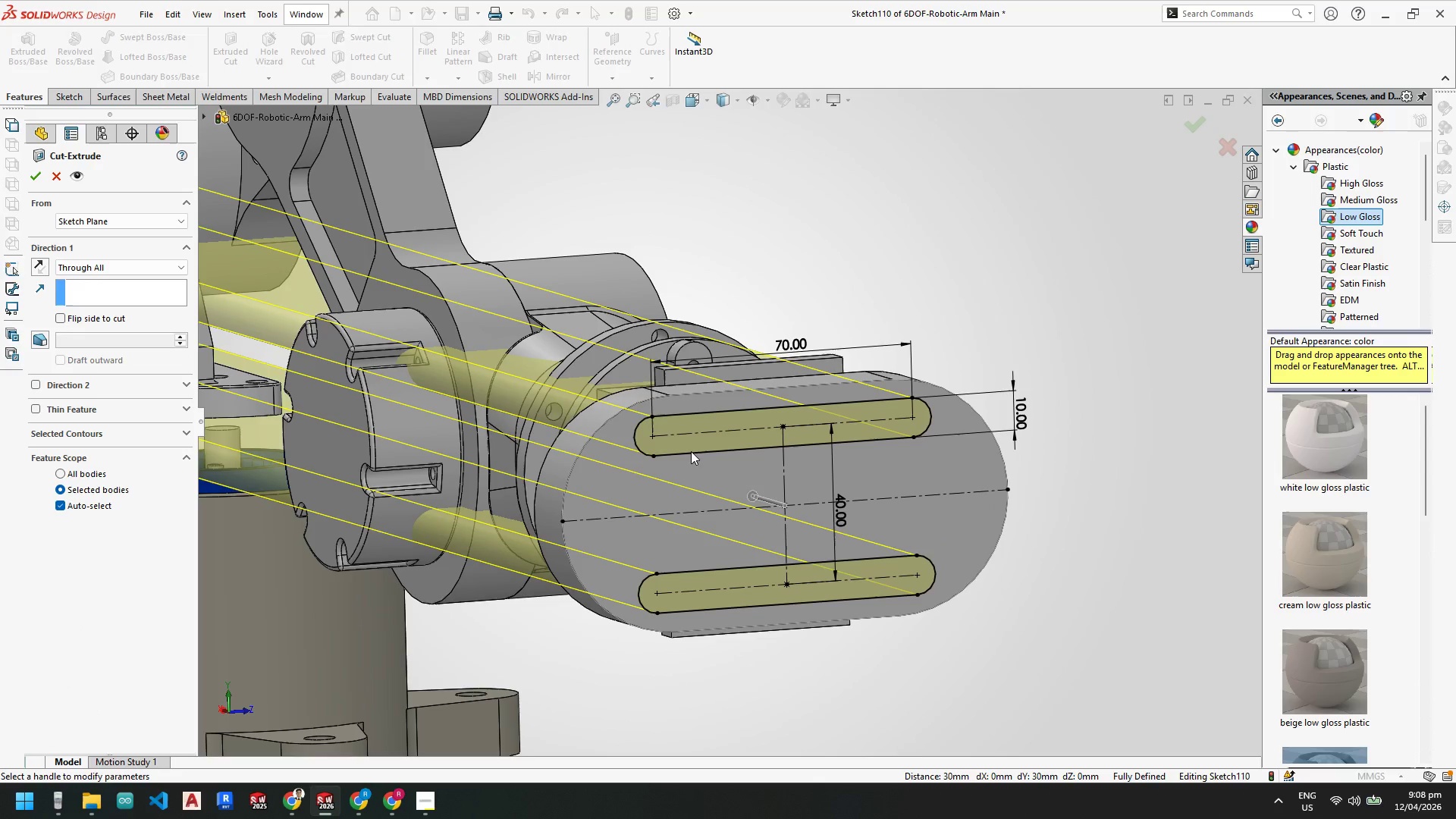 
scroll: coordinate [830, 473], scroll_direction: down, amount: 2.0
 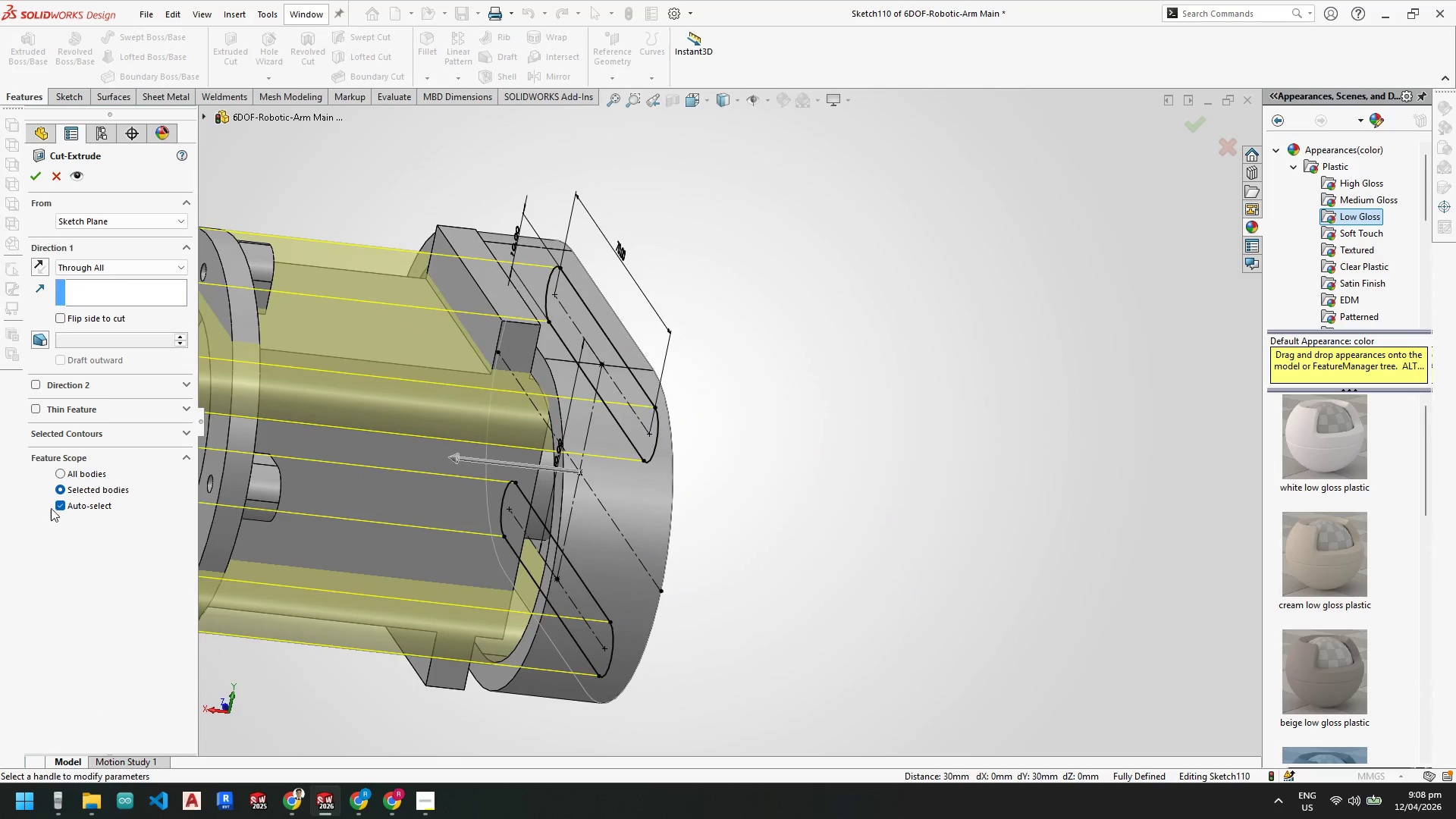 
left_click([61, 505])
 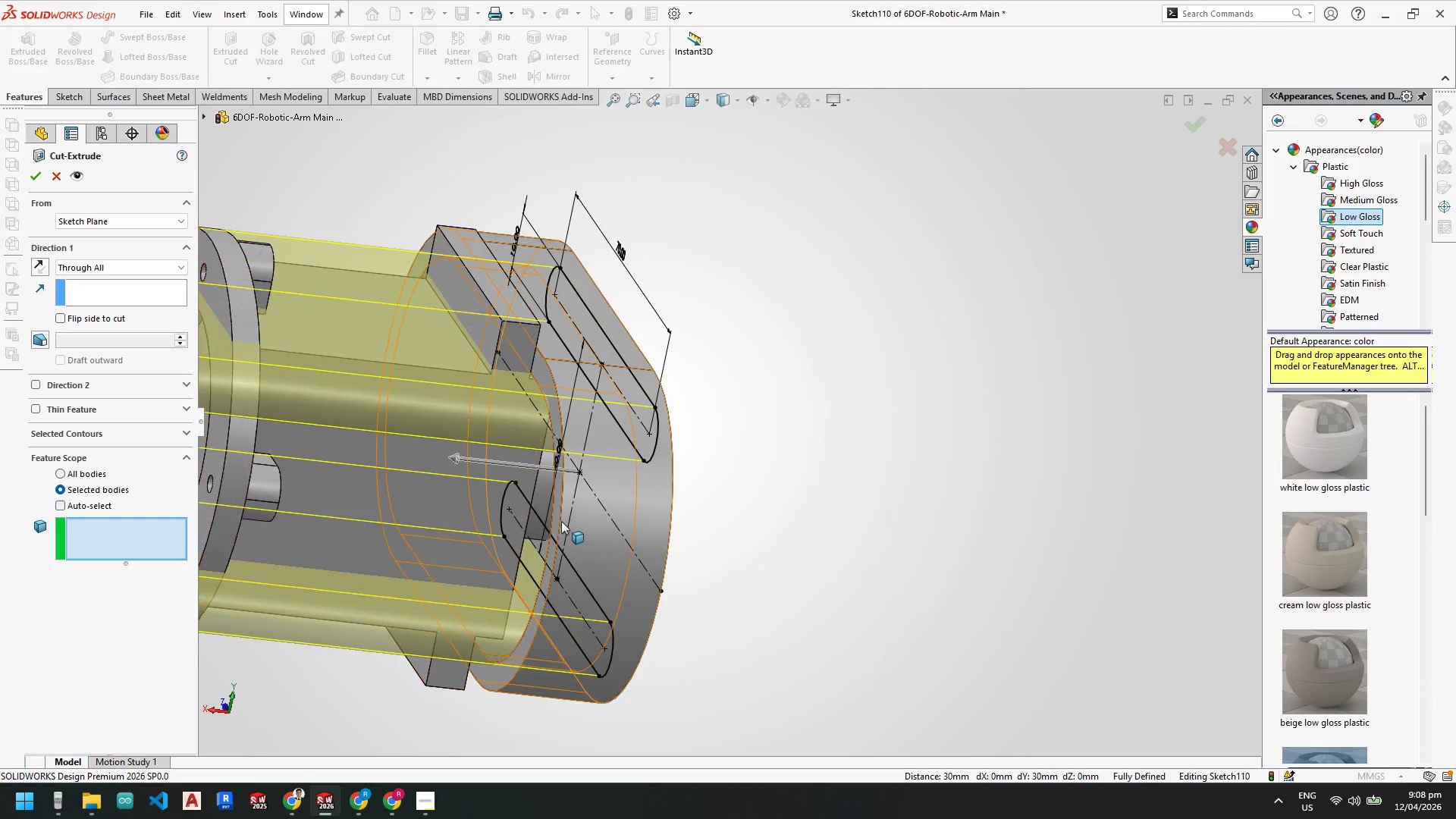 
left_click([562, 521])
 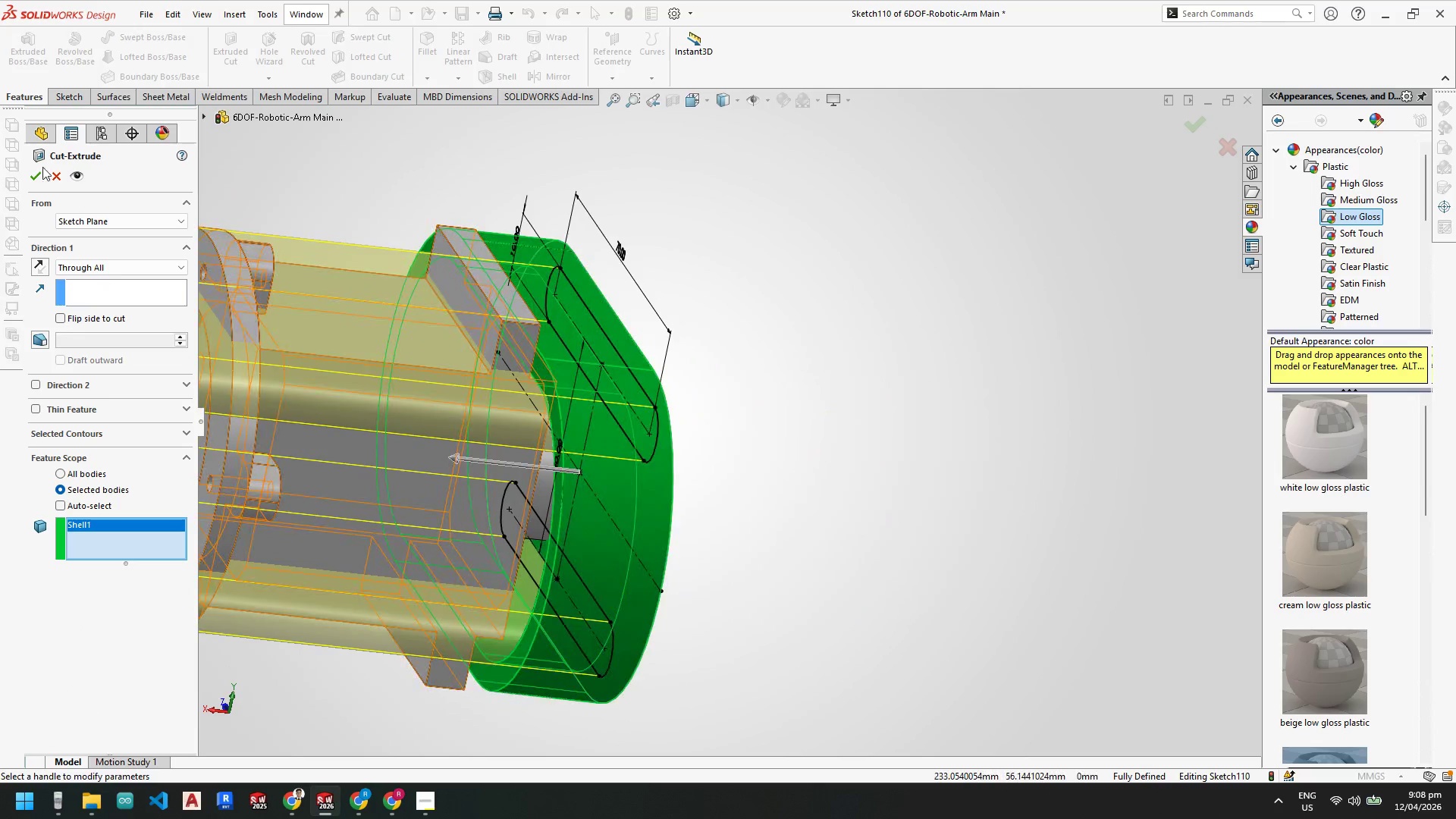 
left_click([36, 174])
 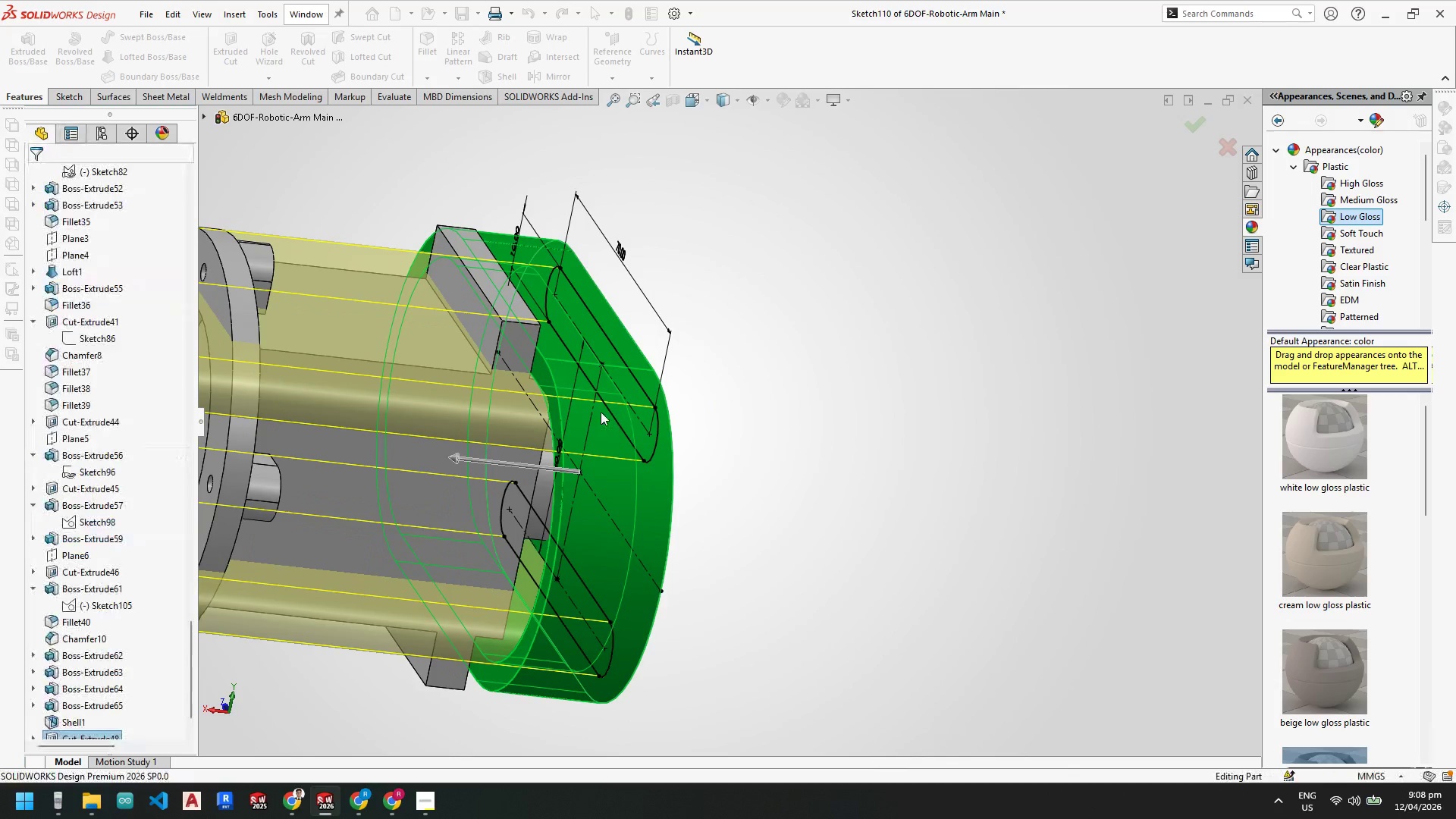 
scroll: coordinate [601, 412], scroll_direction: up, amount: 2.0
 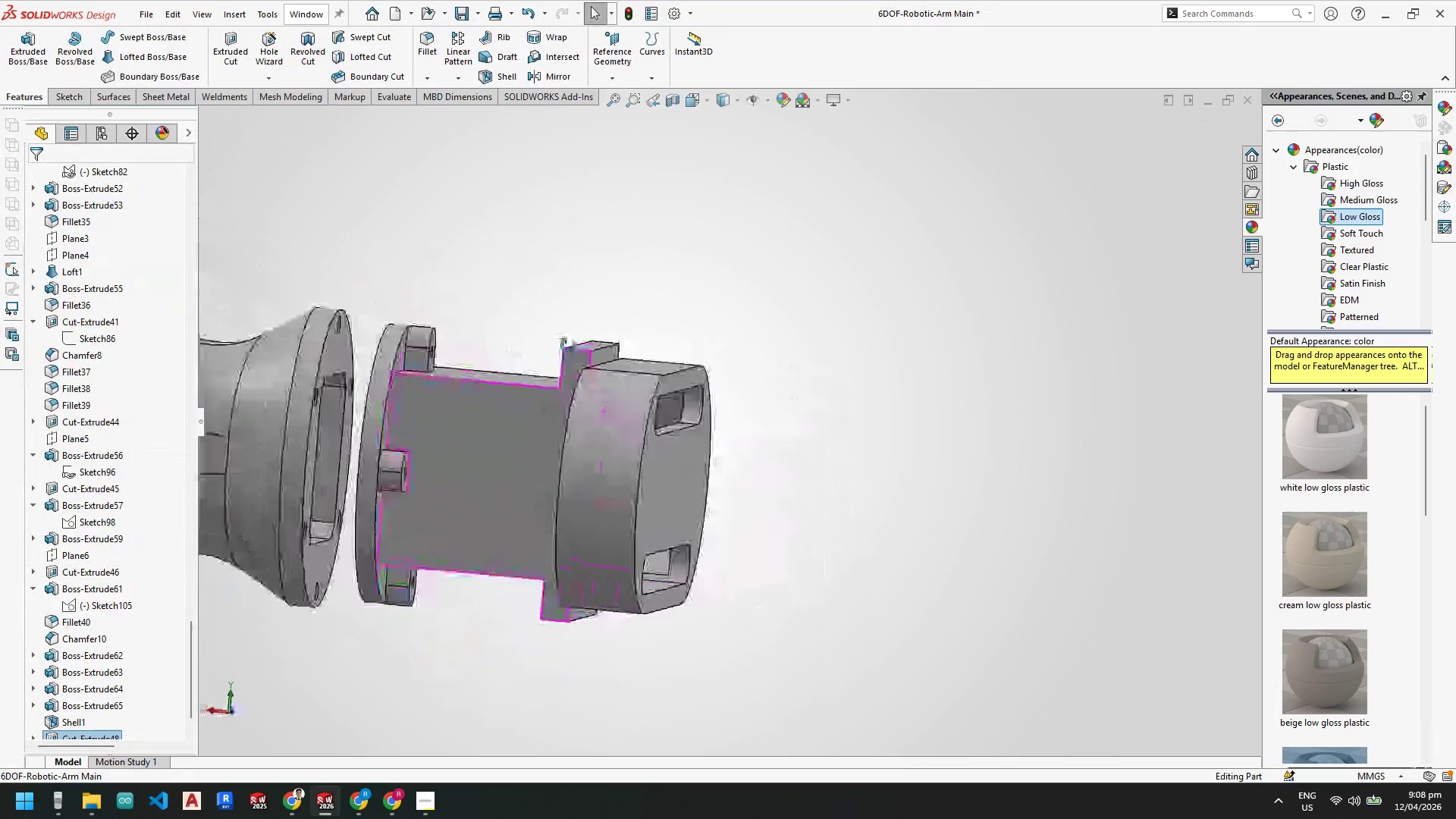 
wait(7.5)
 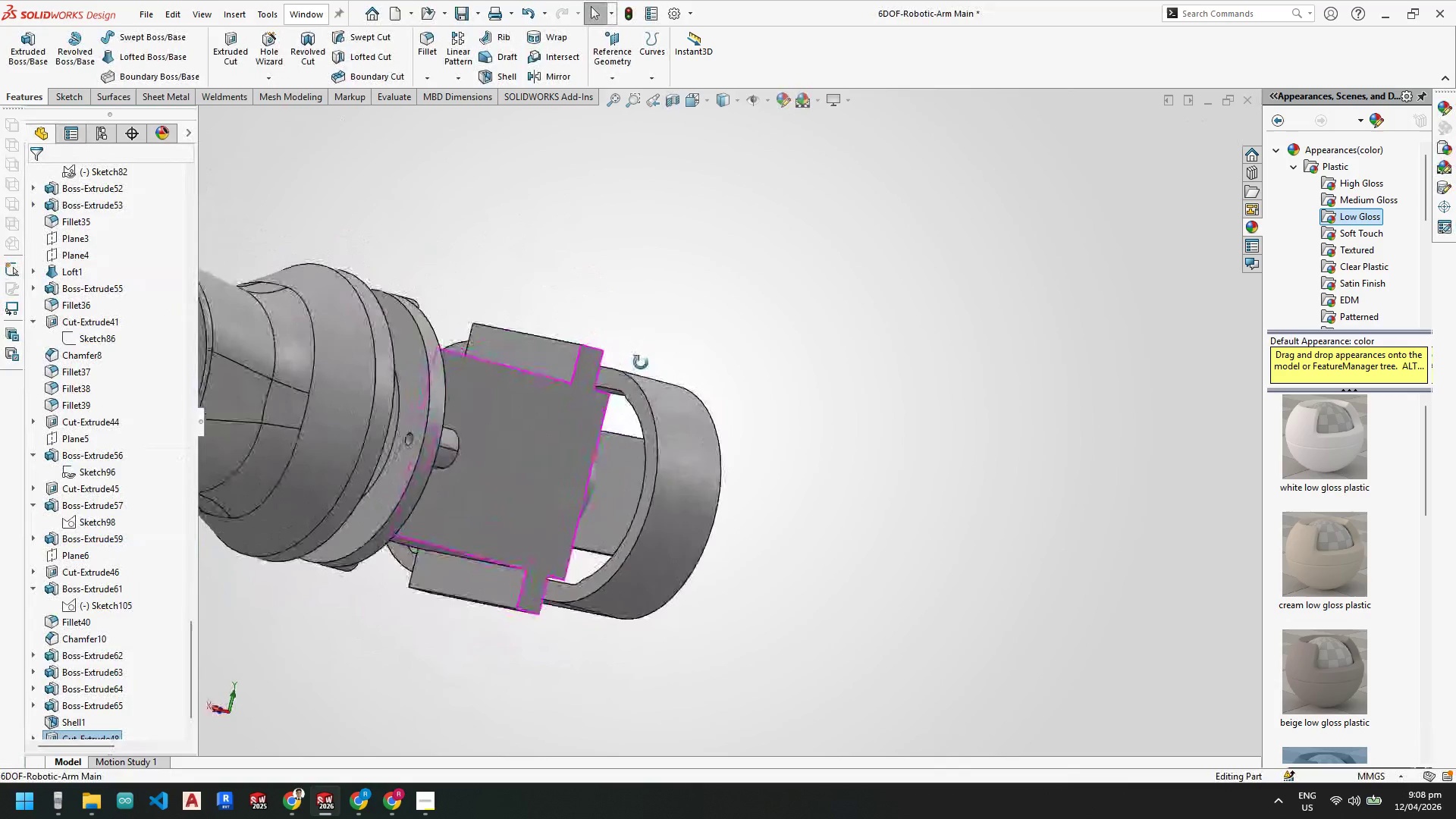 
left_click([585, 474])
 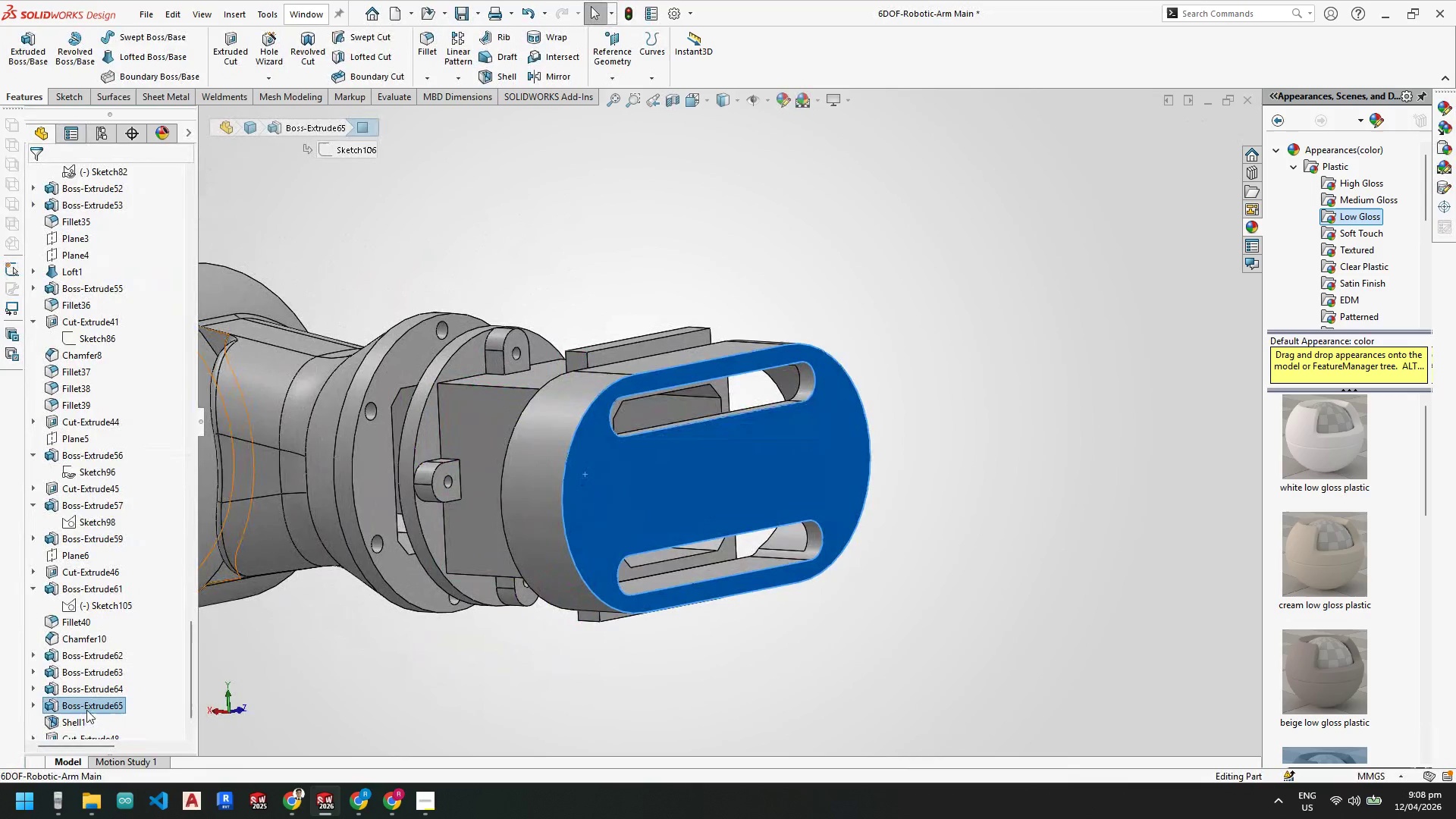 
left_click([87, 708])
 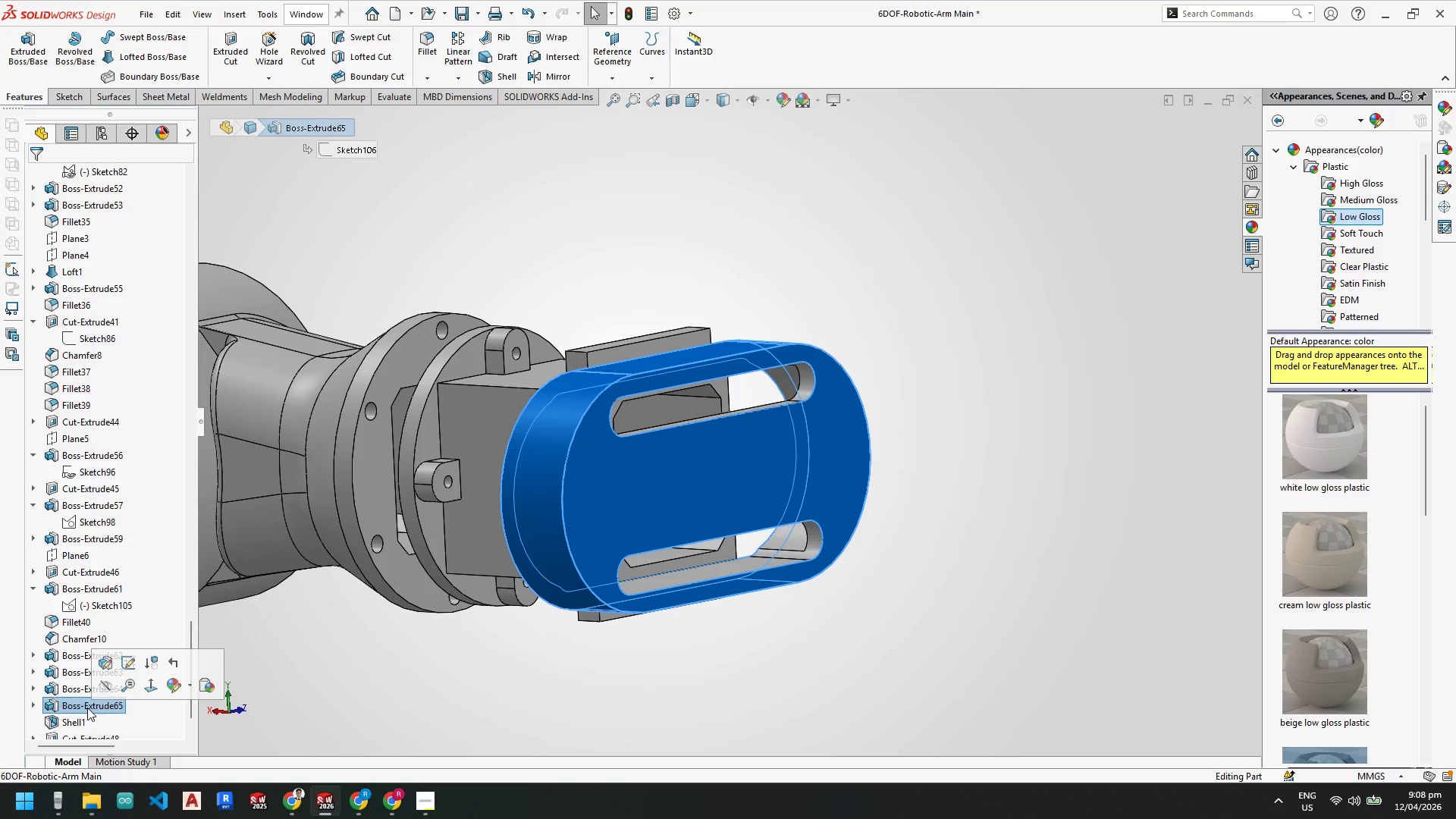 
right_click([87, 708])
 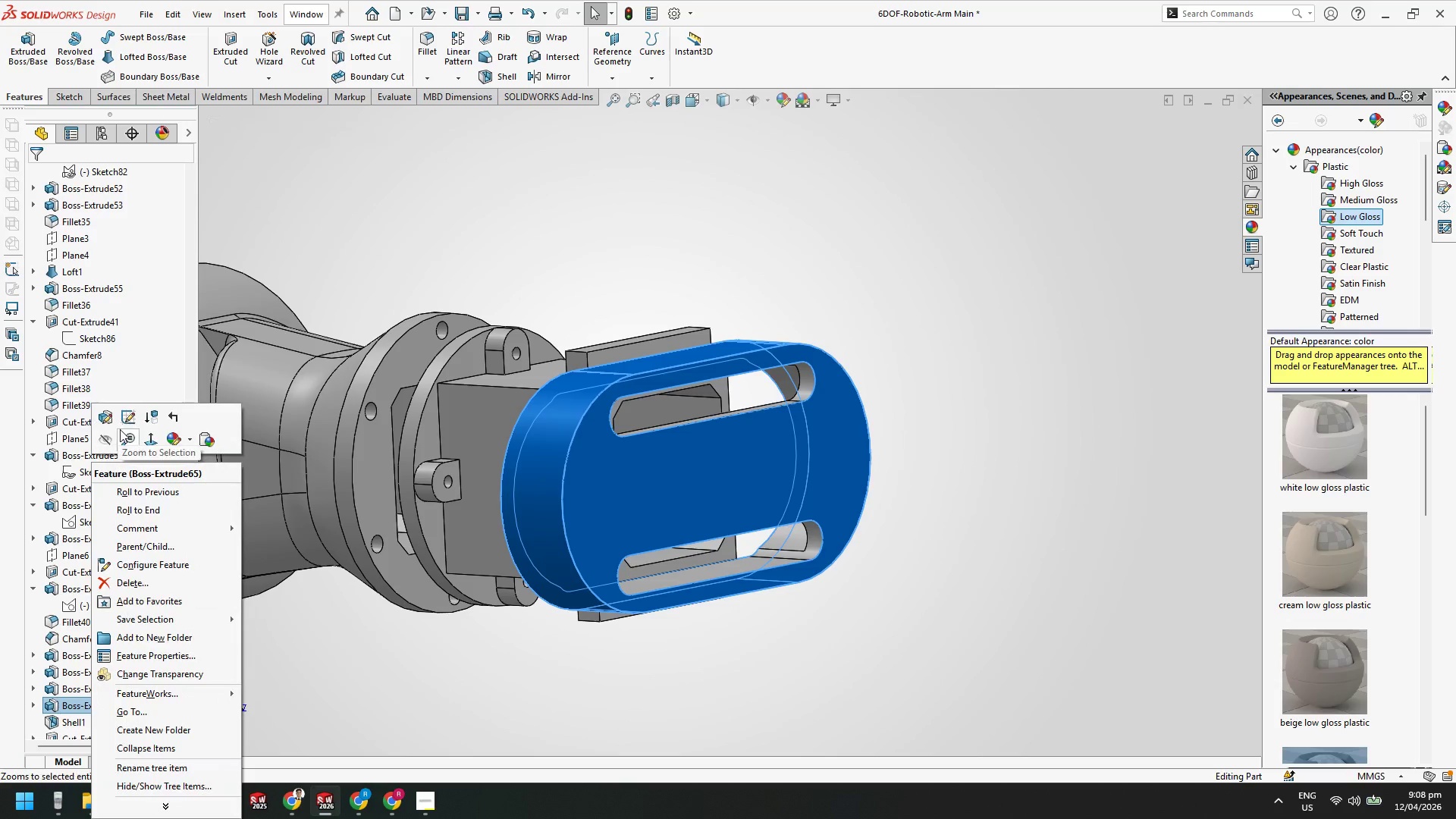 
left_click([127, 420])
 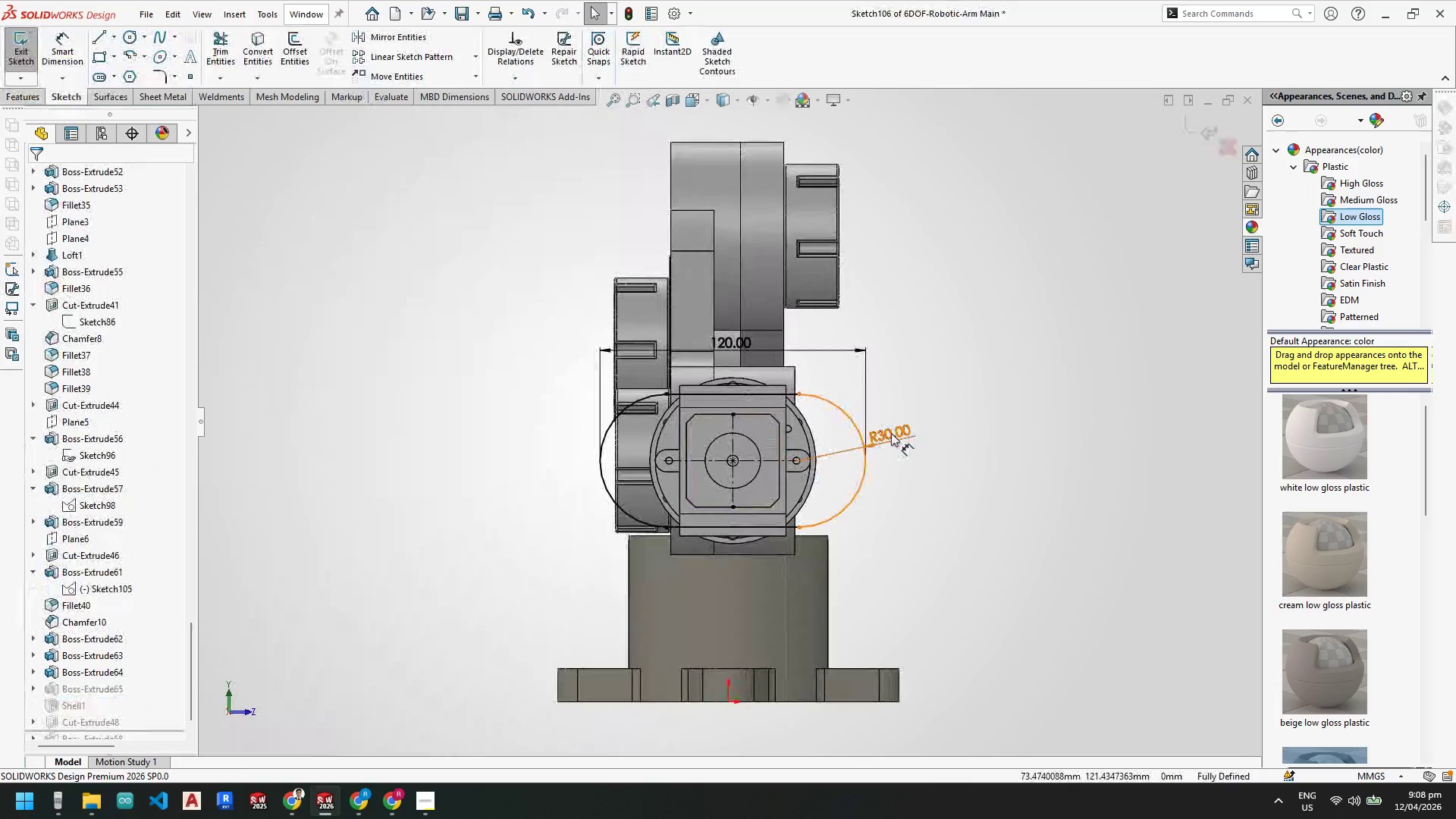 
double_click([891, 432])
 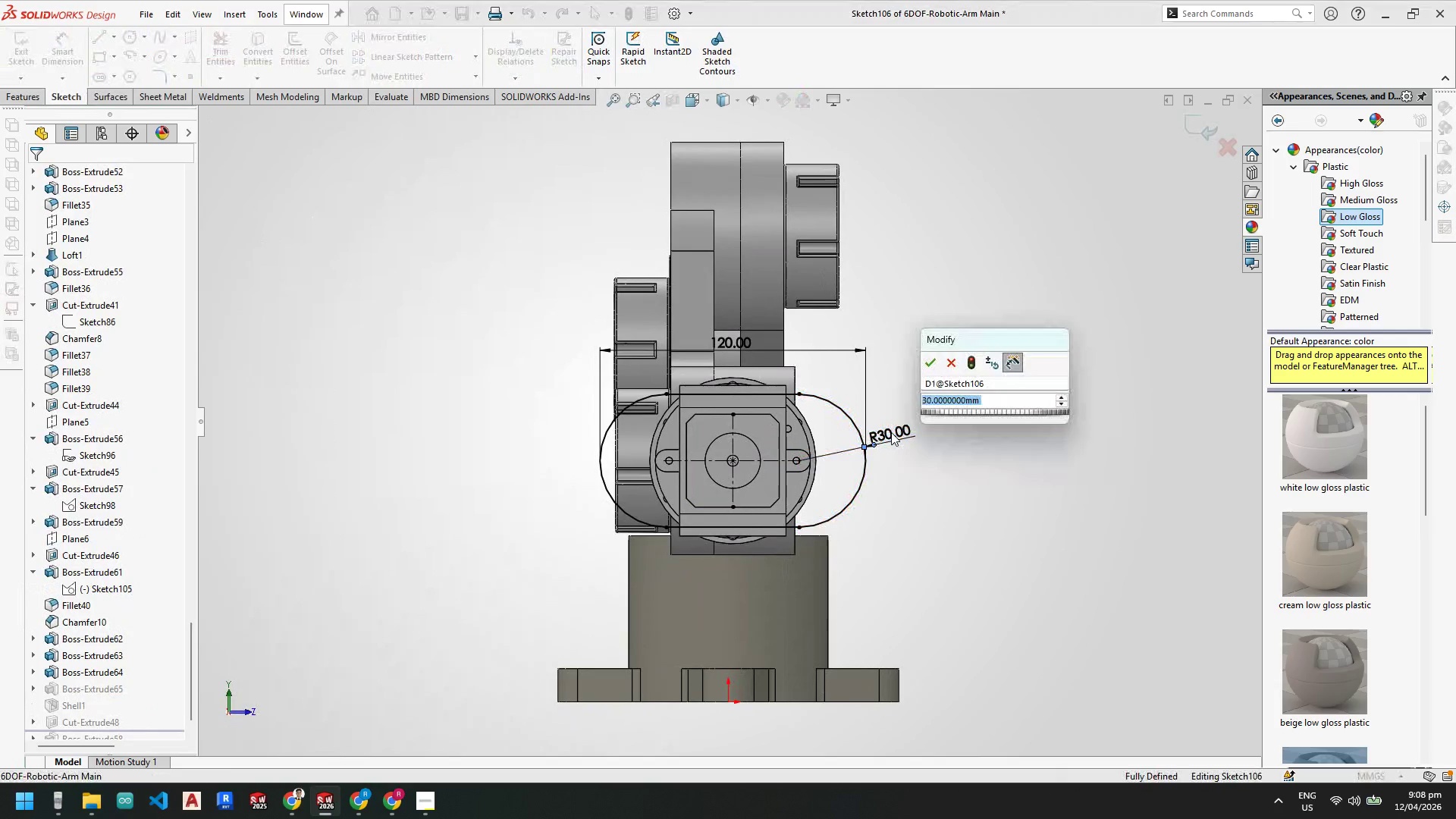 
key(Numpad4)
 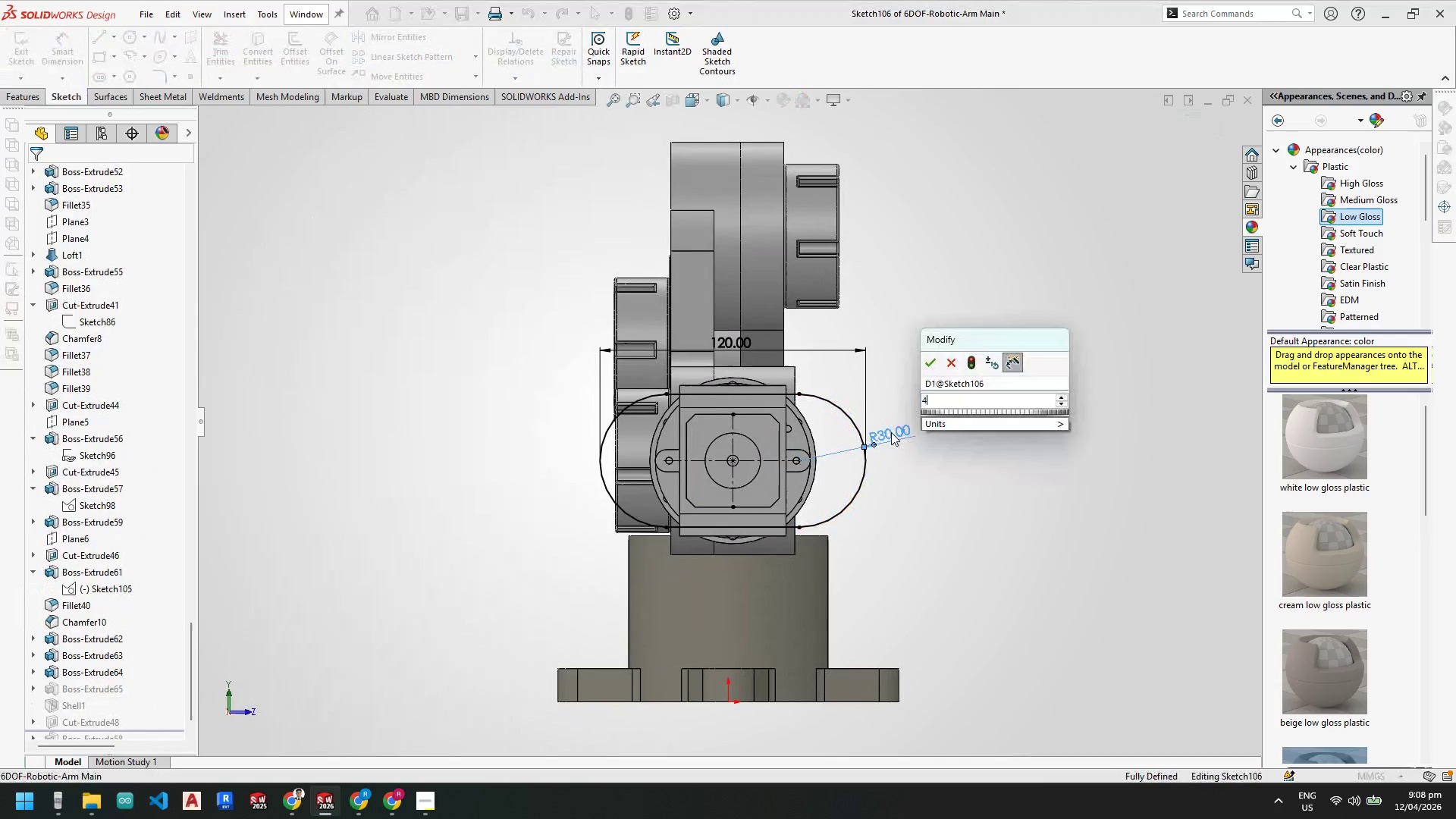 
key(Numpad0)
 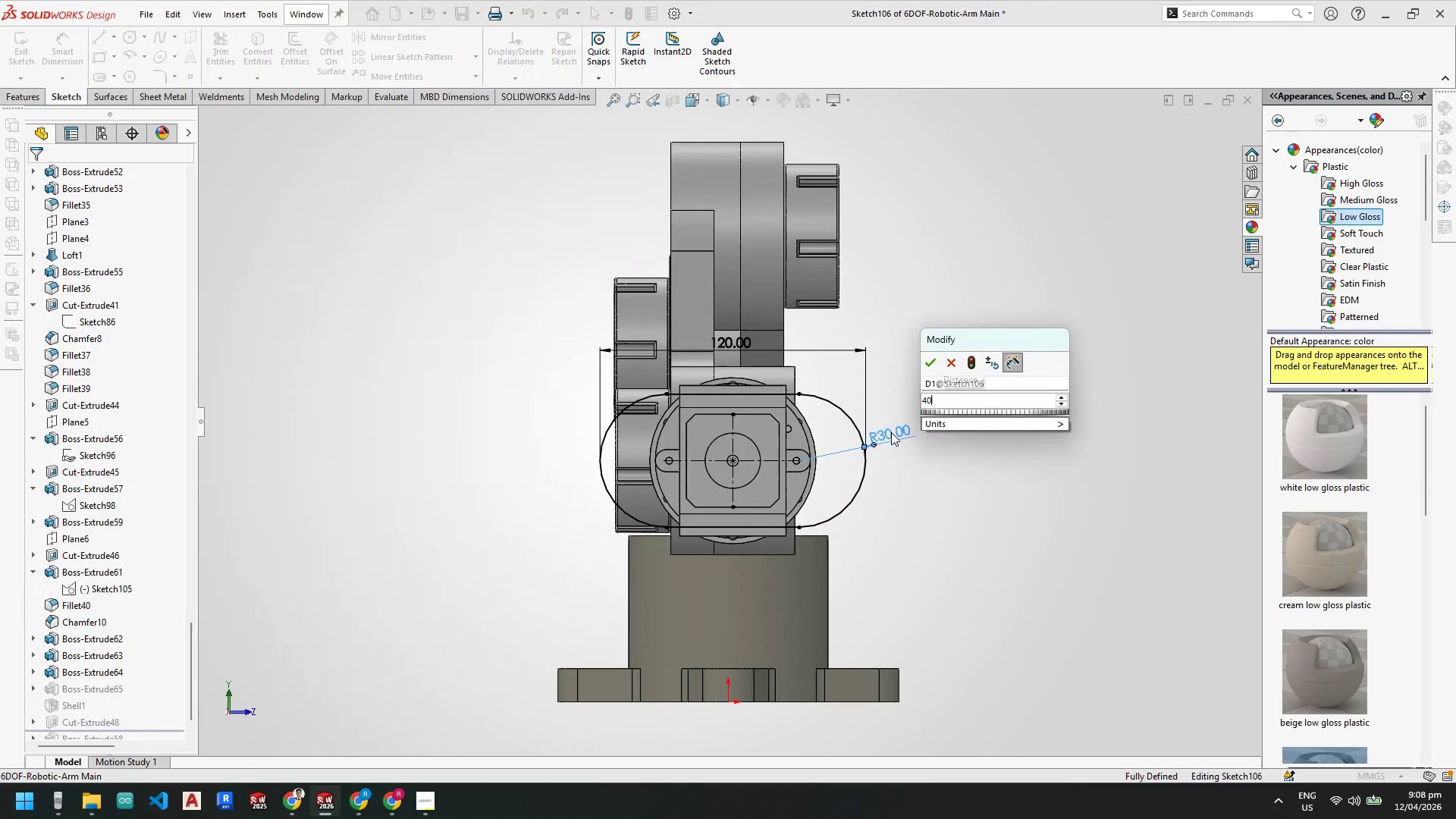 
key(NumpadEnter)
 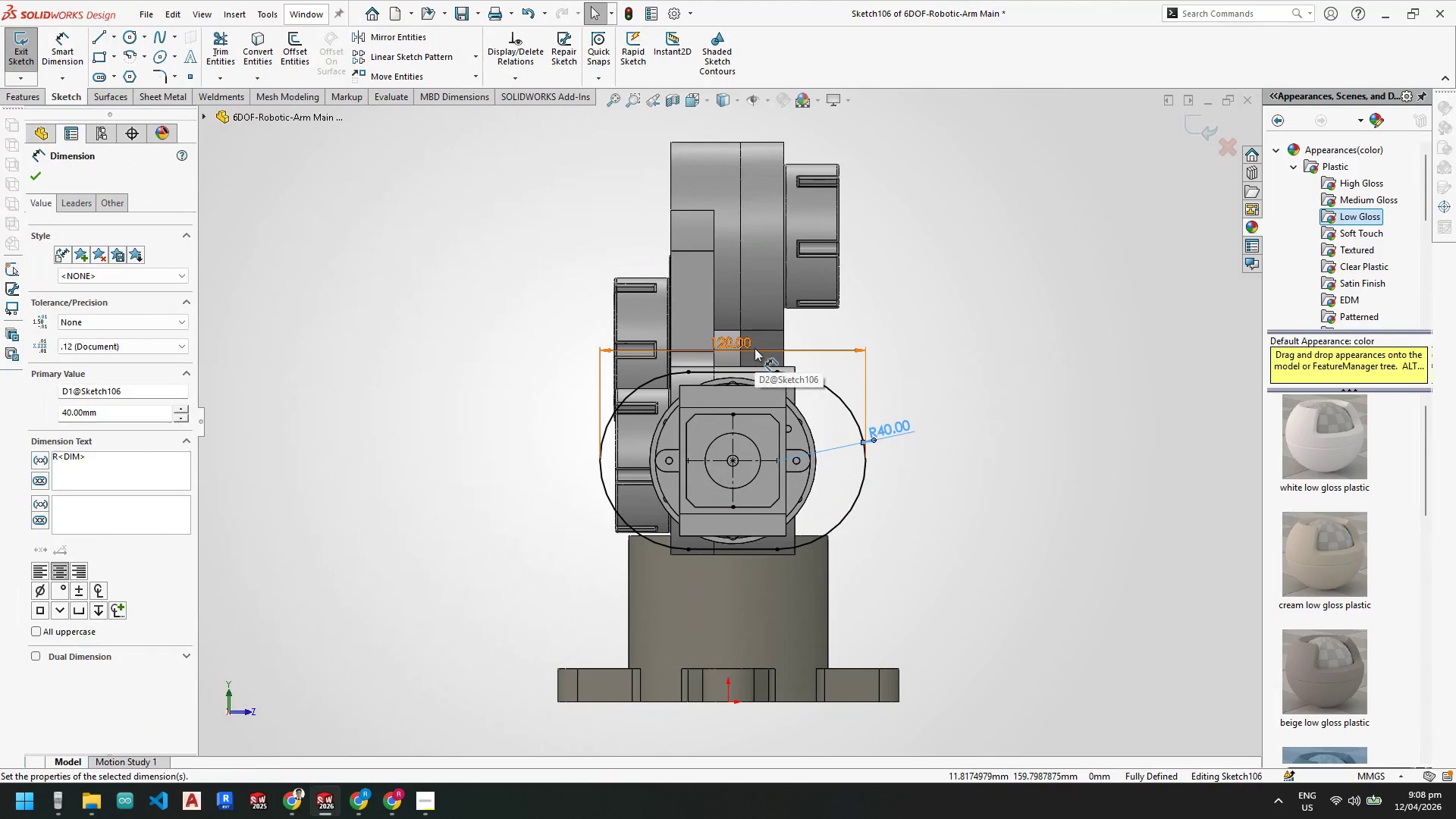 
left_click([19, 58])
 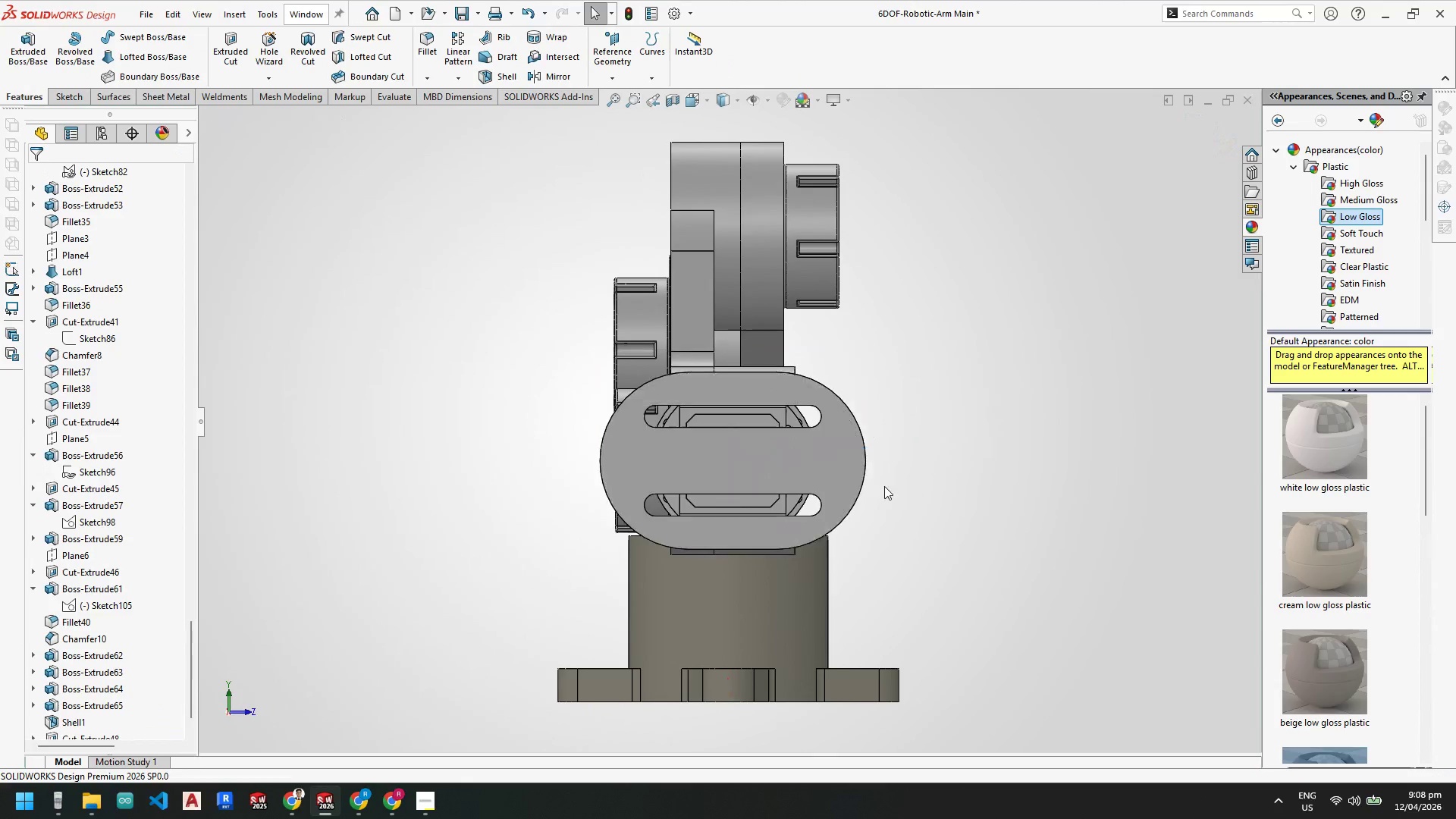 
scroll: coordinate [804, 448], scroll_direction: up, amount: 1.0
 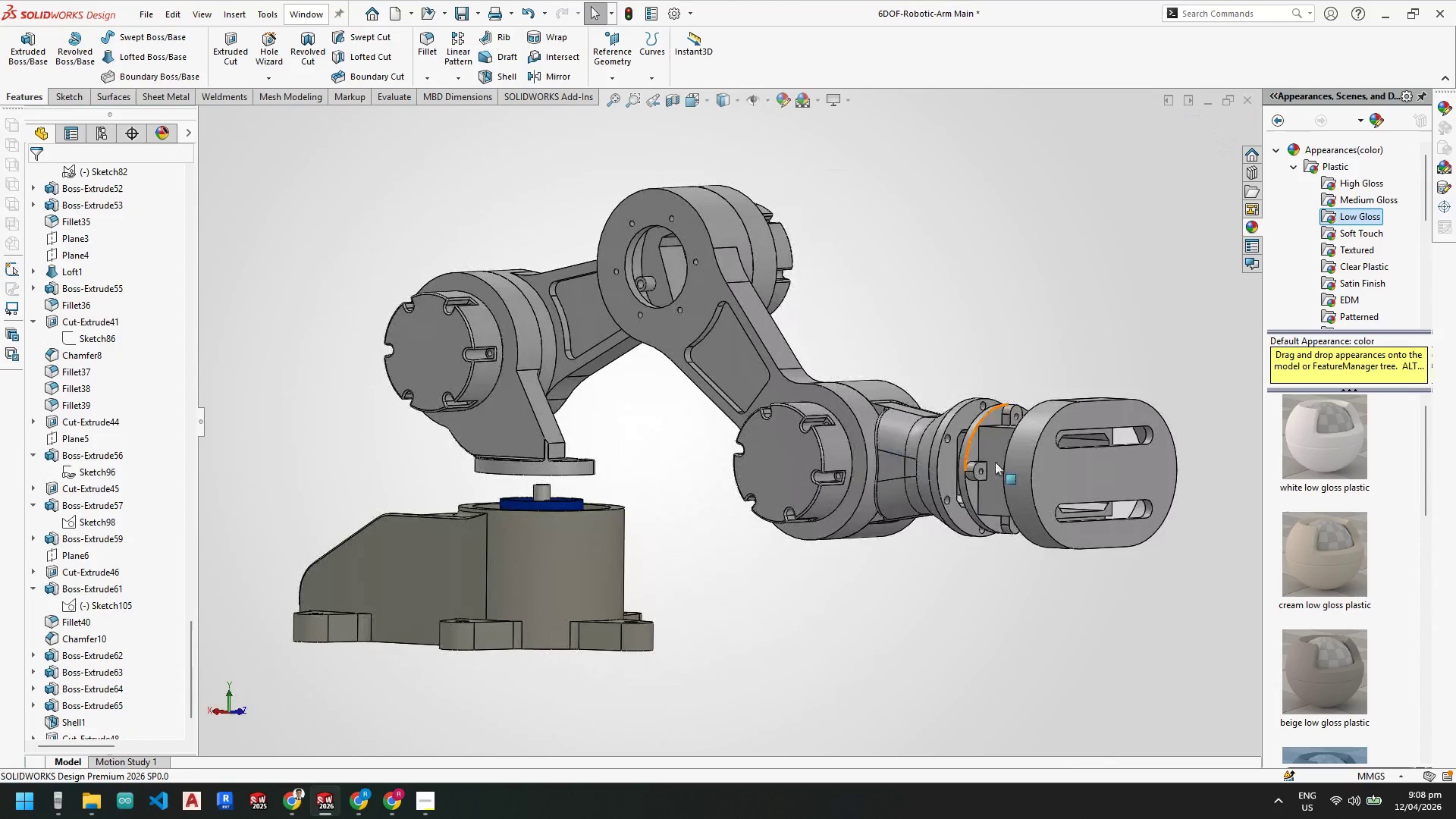 
scroll: coordinate [1006, 438], scroll_direction: down, amount: 4.0
 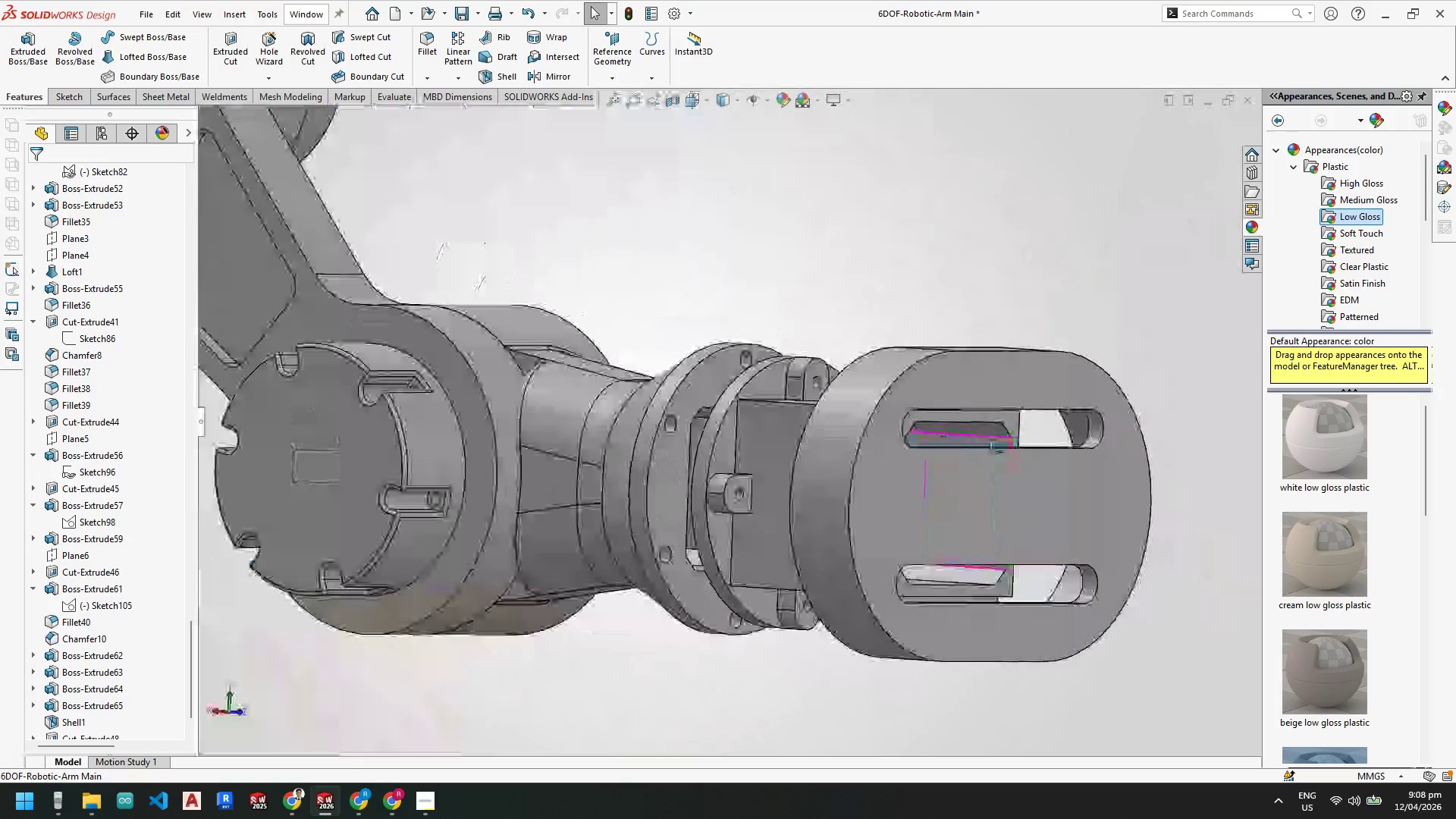 
left_click([431, 811])
 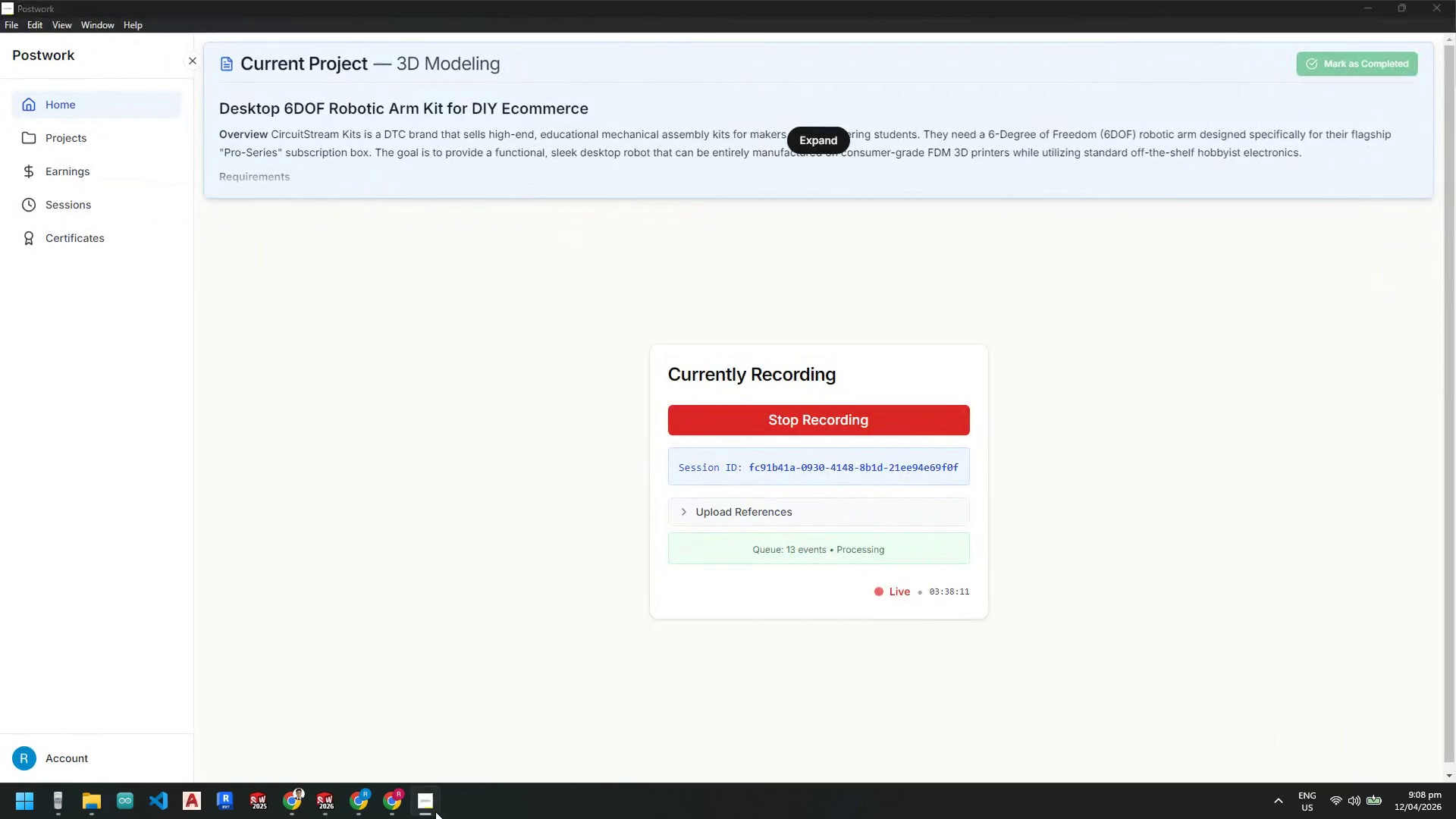 
scroll: coordinate [880, 422], scroll_direction: down, amount: 1.0
 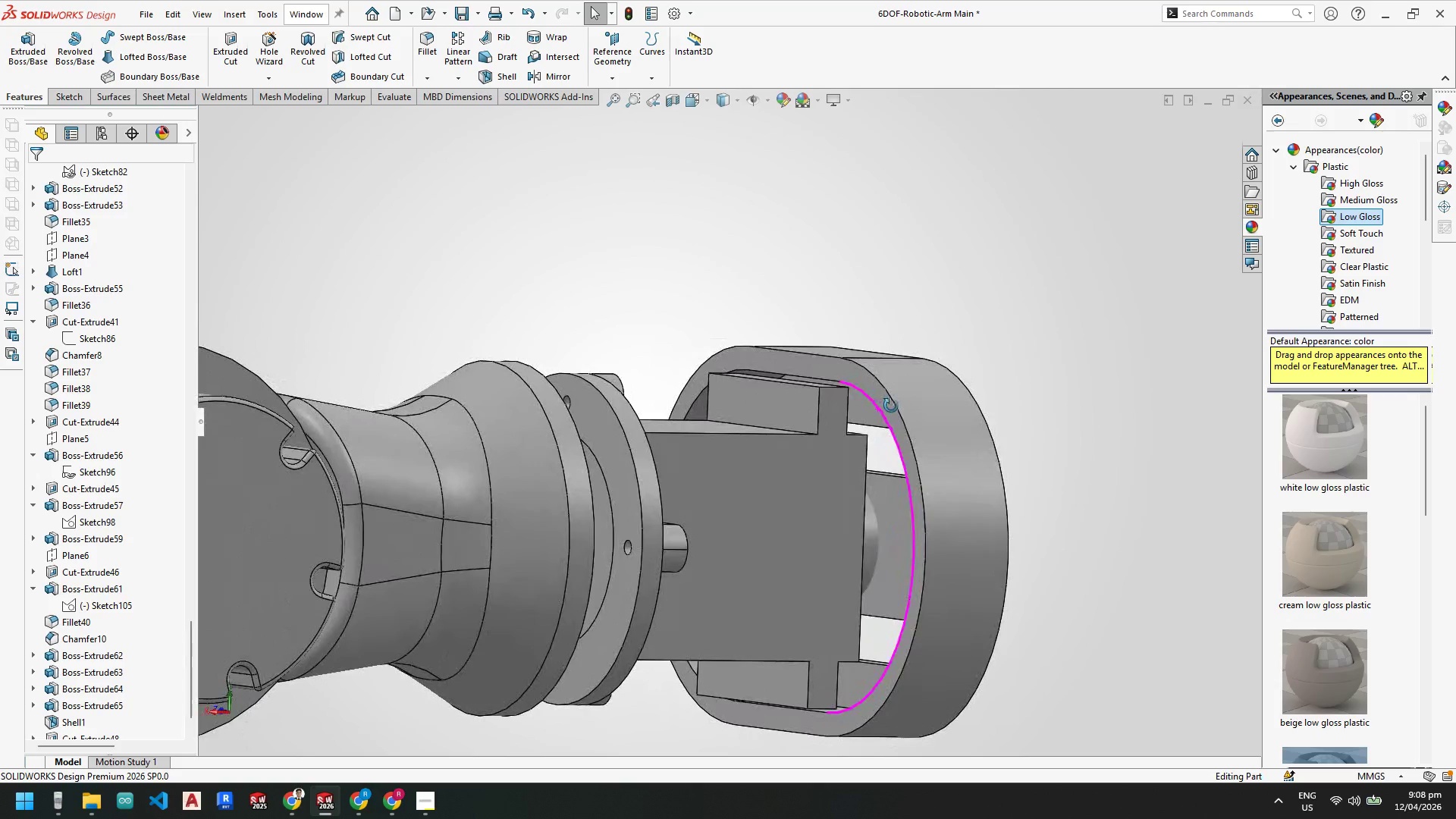 
wait(6.36)
 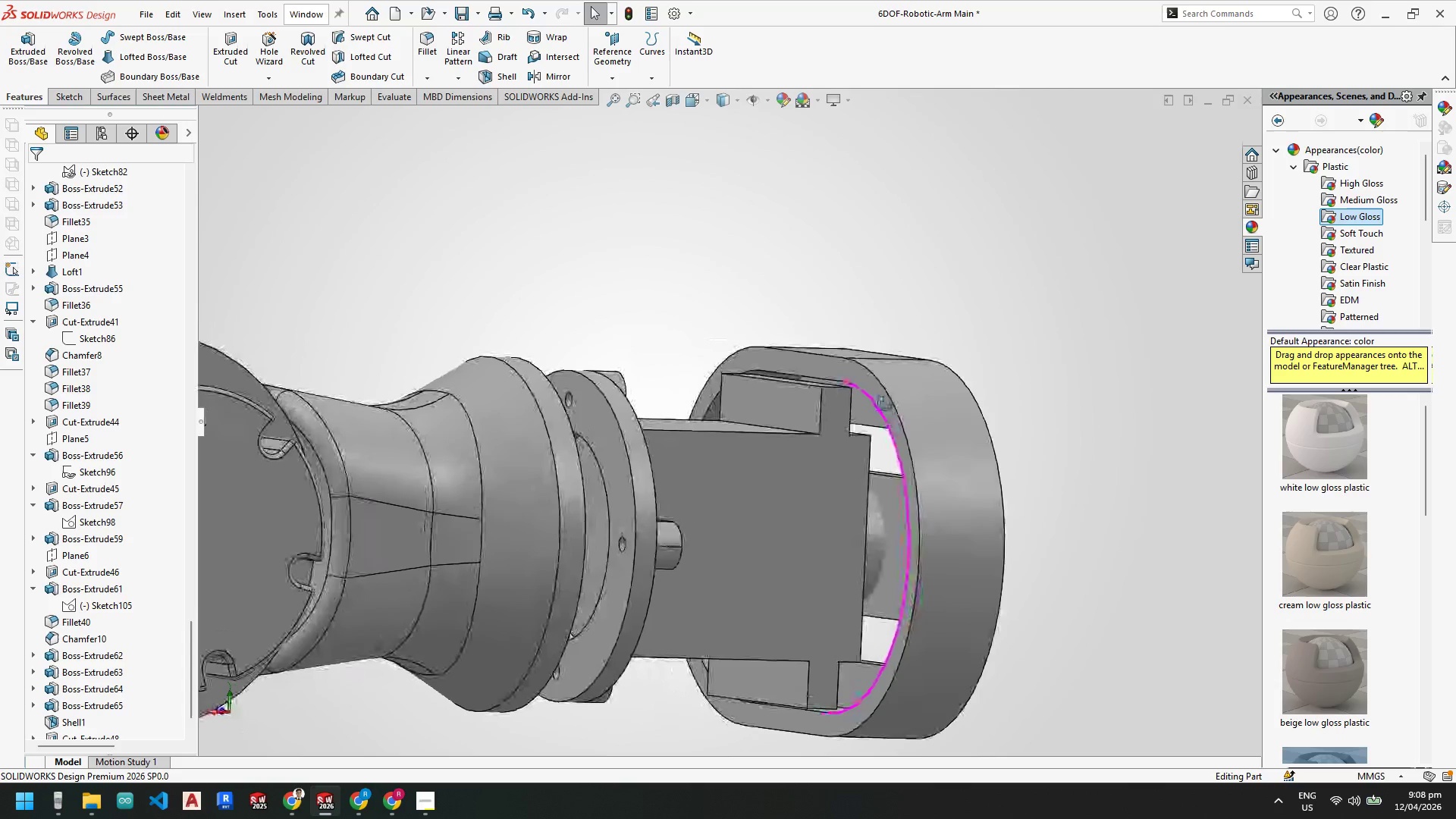 
scroll: coordinate [841, 466], scroll_direction: up, amount: 3.0
 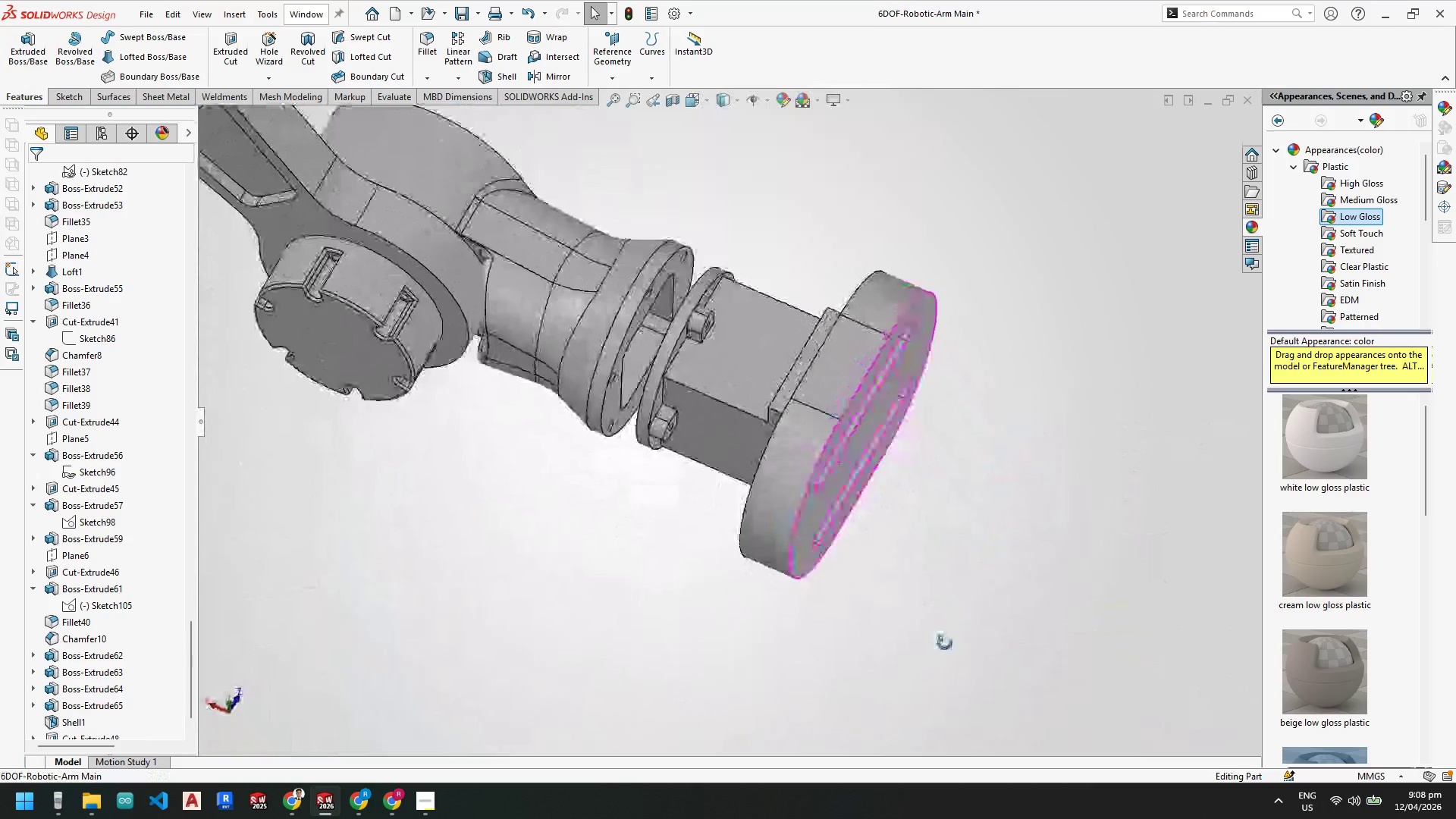 
scroll: coordinate [749, 435], scroll_direction: down, amount: 1.0
 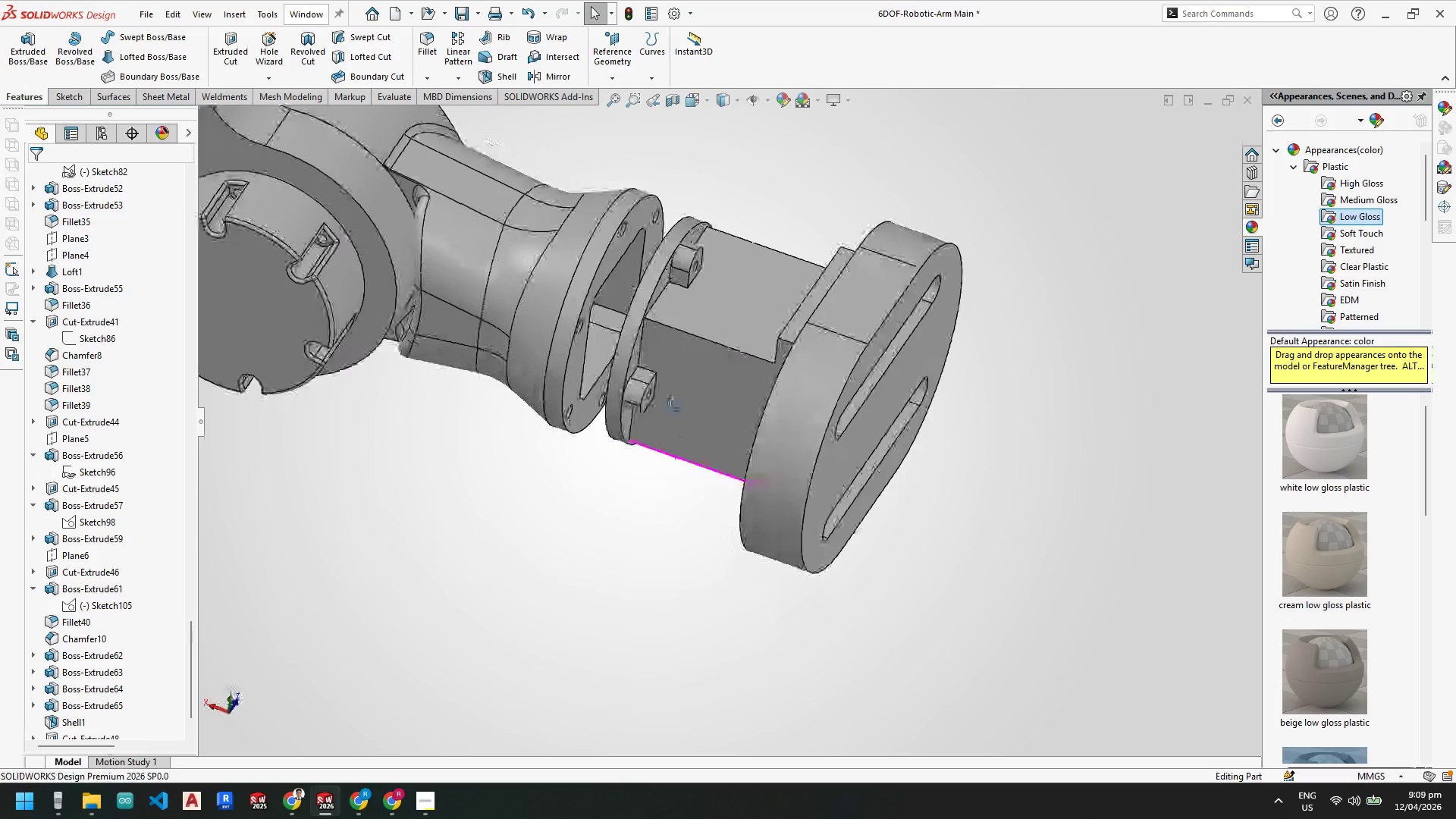 
scroll: coordinate [736, 508], scroll_direction: up, amount: 3.0
 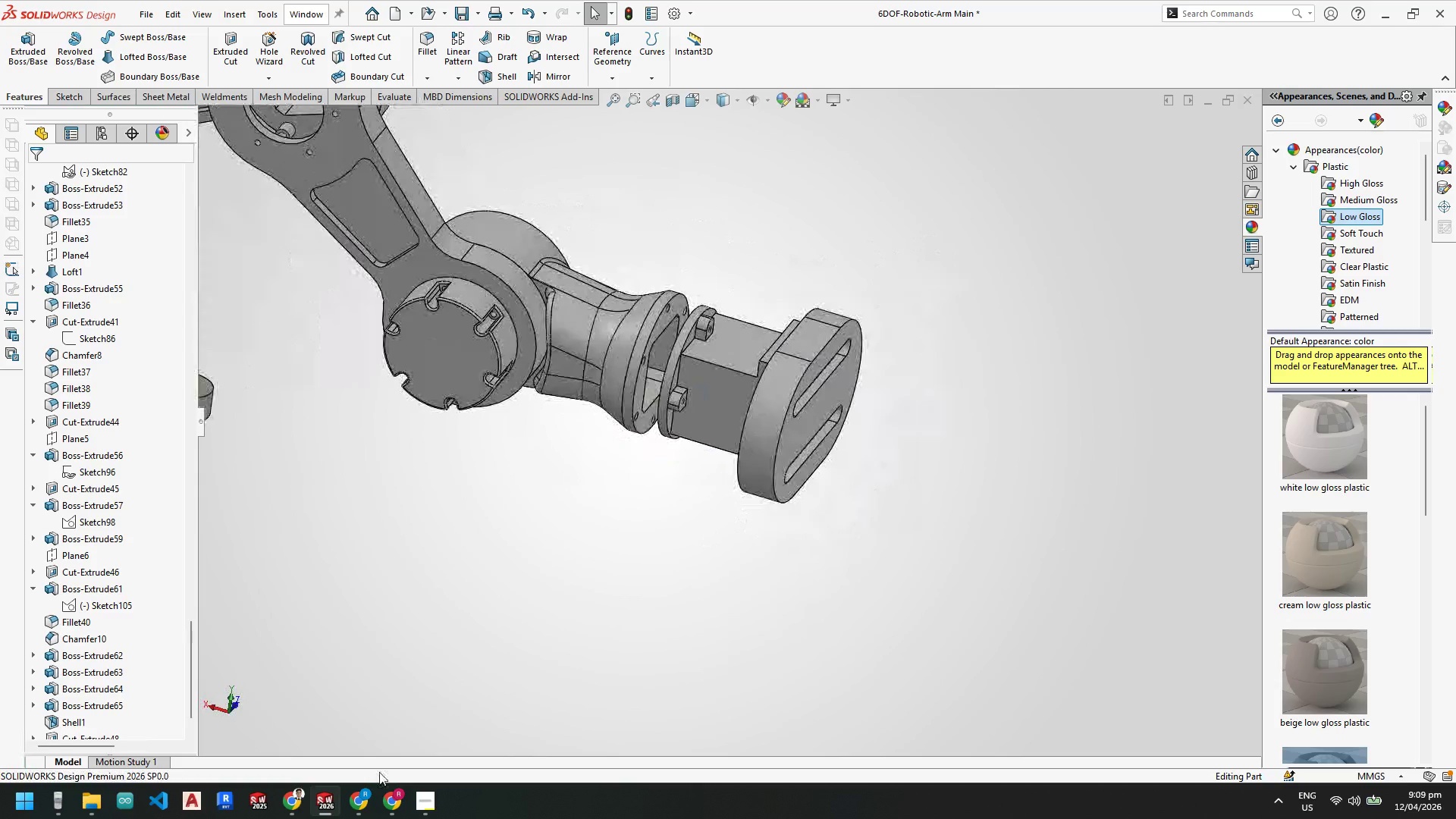 
mouse_move([332, 792])
 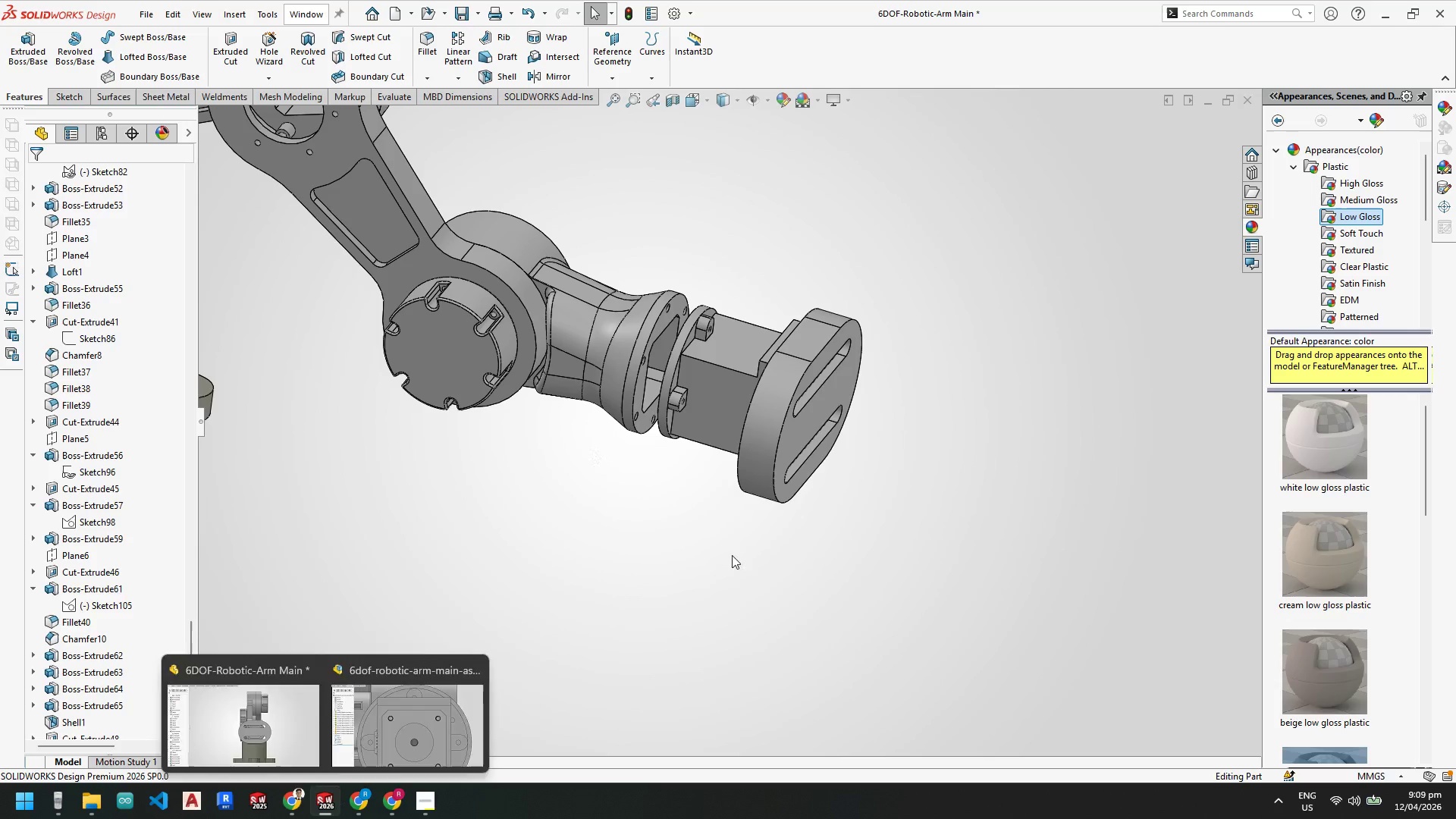 
left_click([733, 647])
 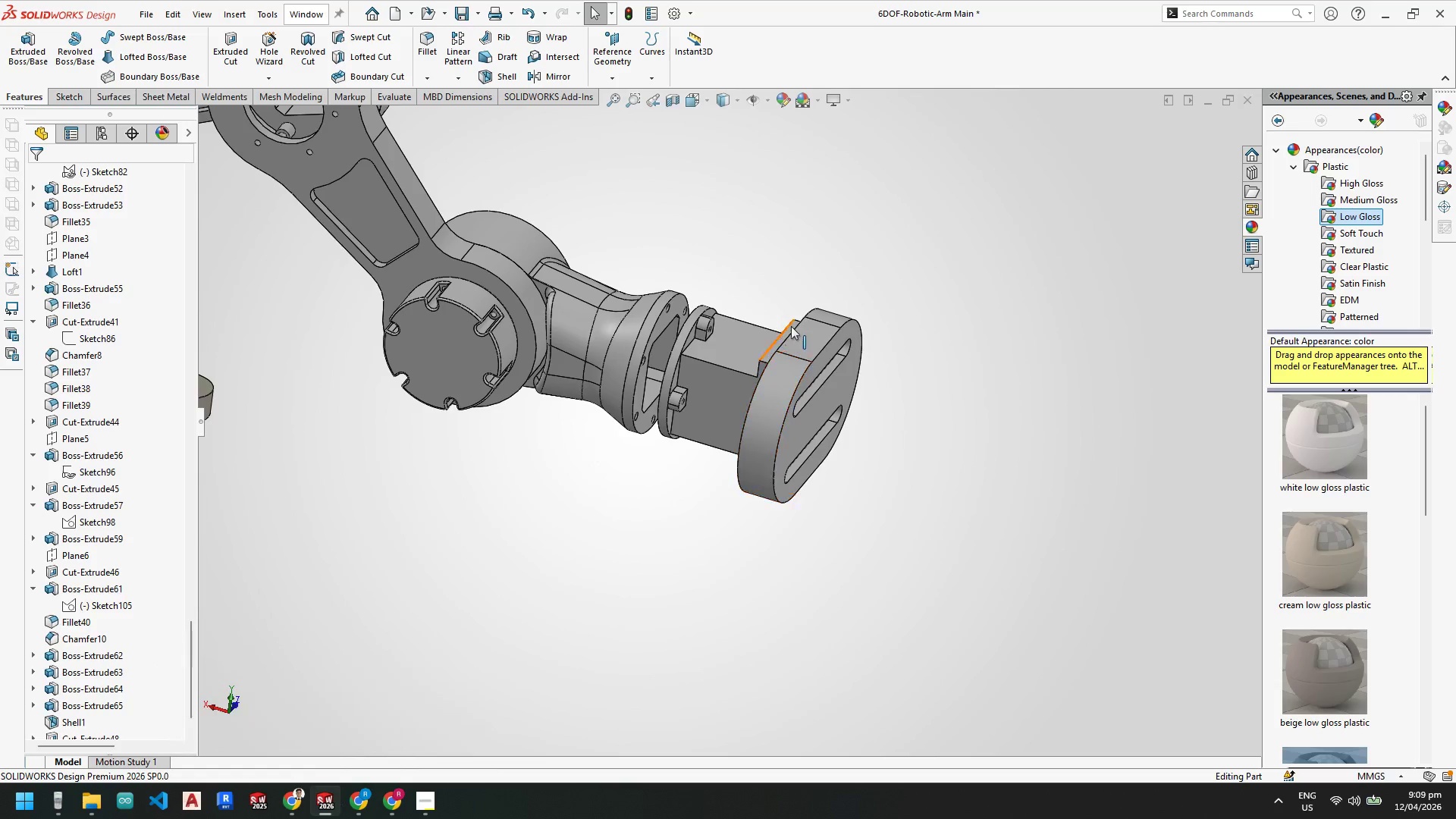 
scroll: coordinate [717, 366], scroll_direction: down, amount: 6.0
 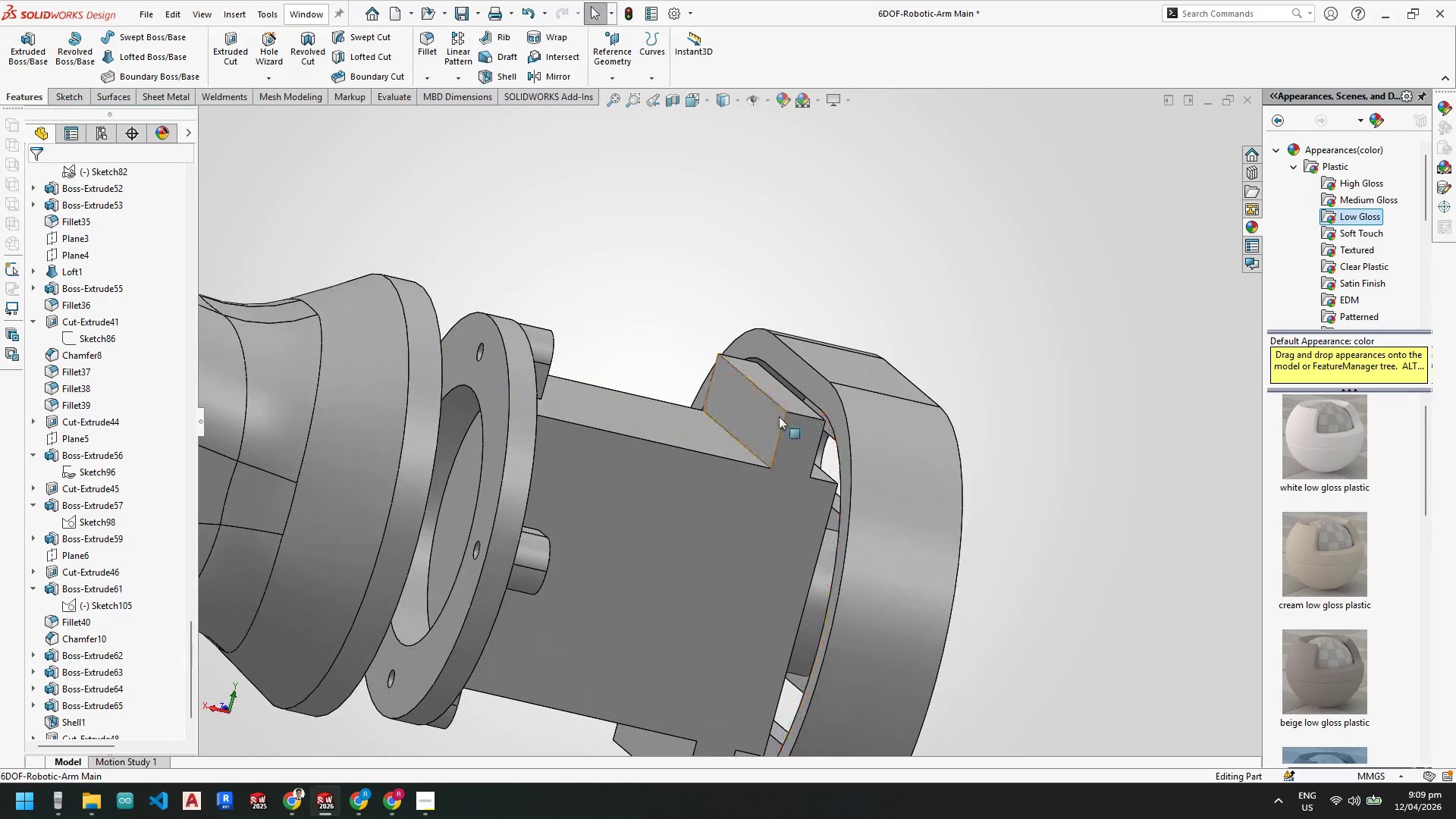 
scroll: coordinate [796, 419], scroll_direction: up, amount: 1.0
 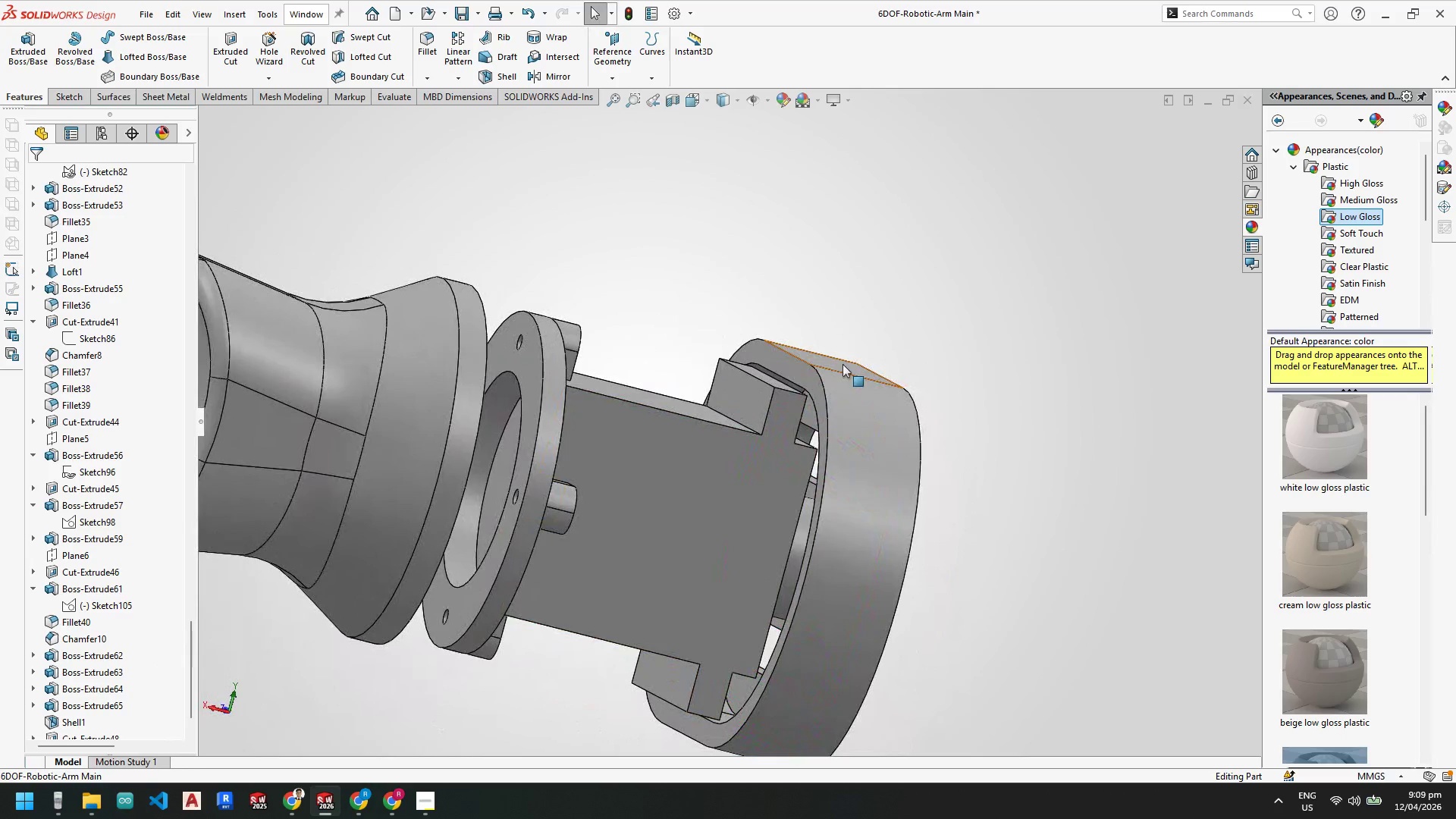 
scroll: coordinate [811, 375], scroll_direction: down, amount: 2.0
 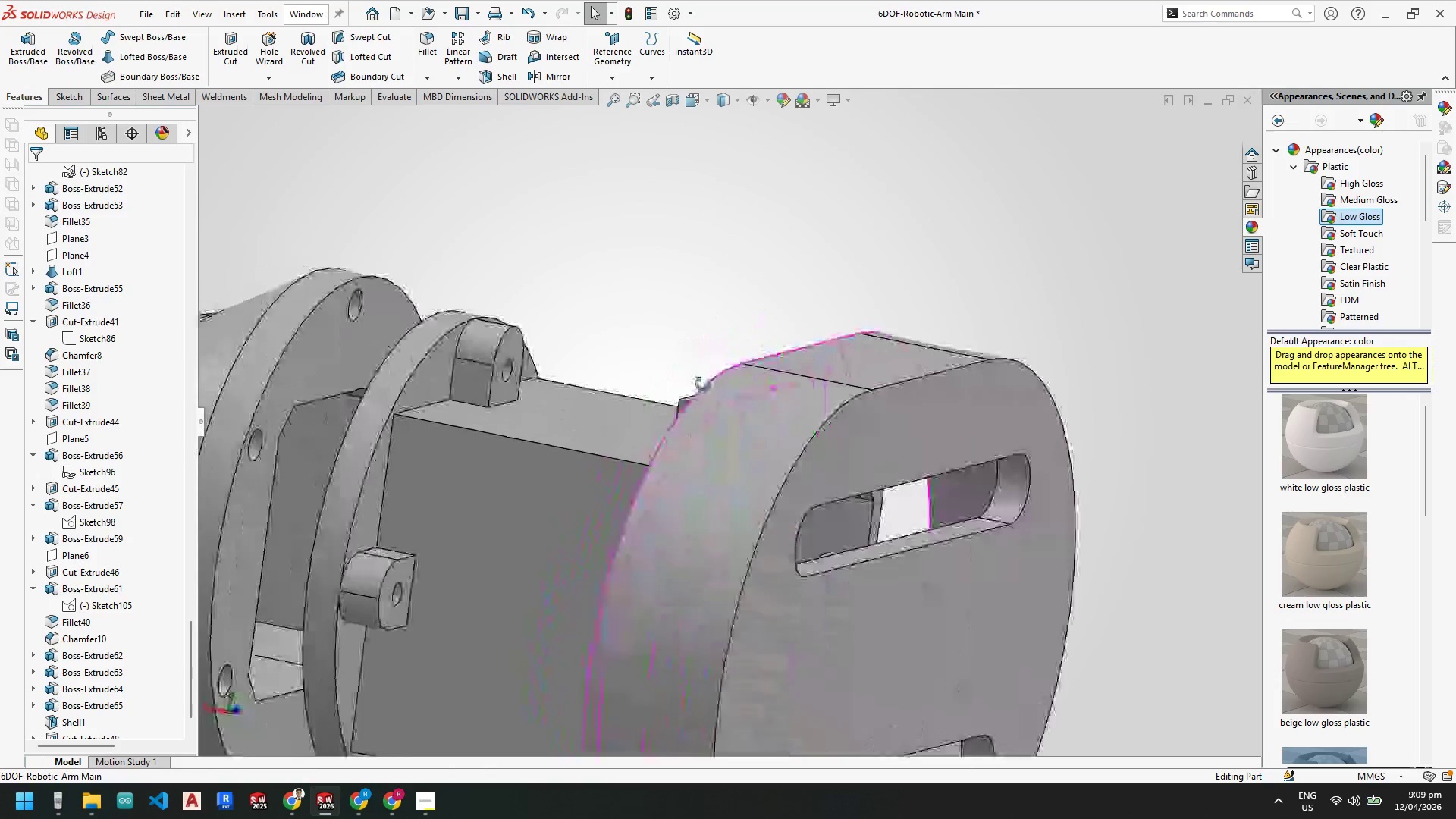 
scroll: coordinate [742, 445], scroll_direction: up, amount: 4.0
 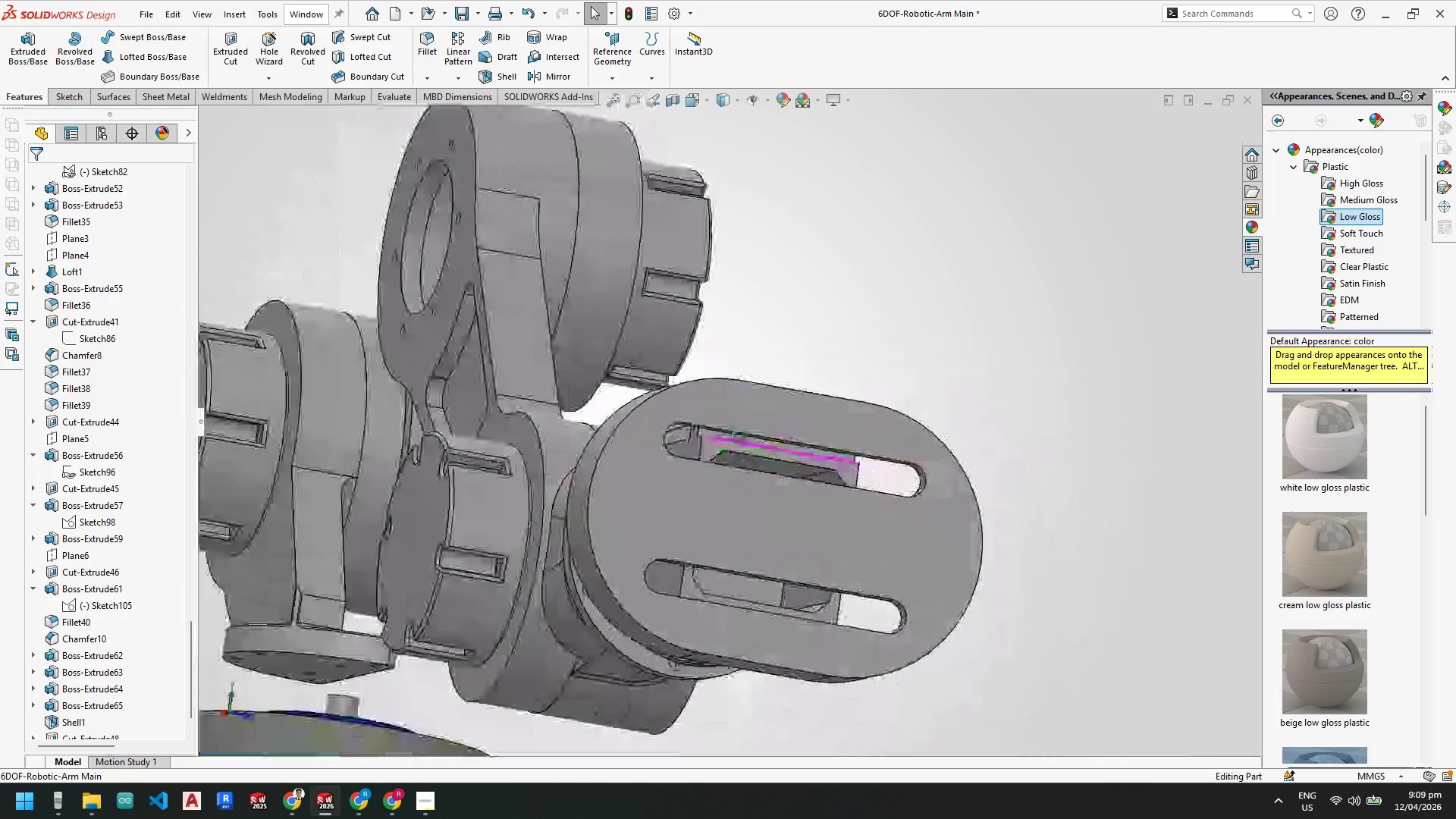 
mouse_move([734, 490])
 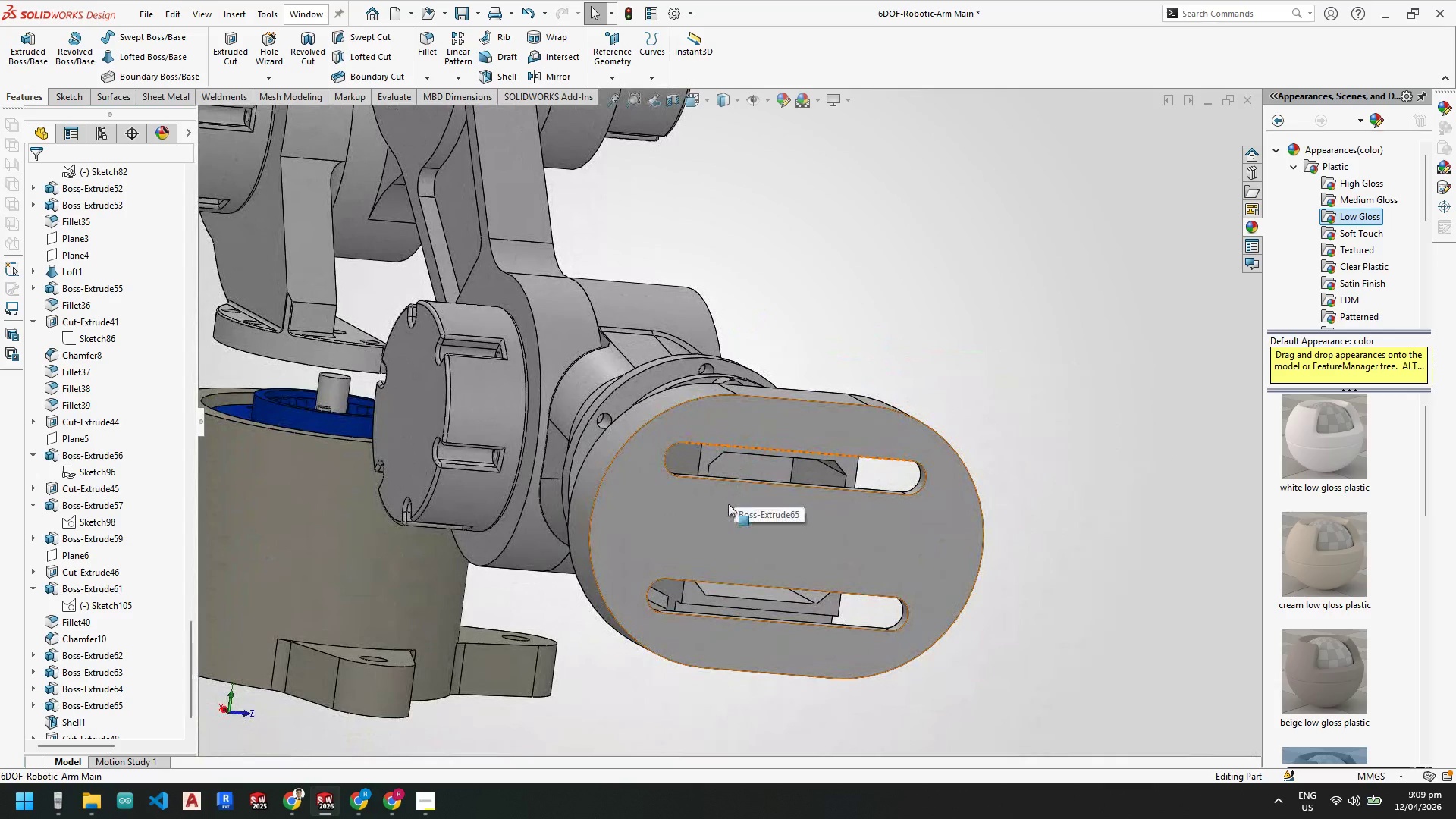 
wait(10.94)
 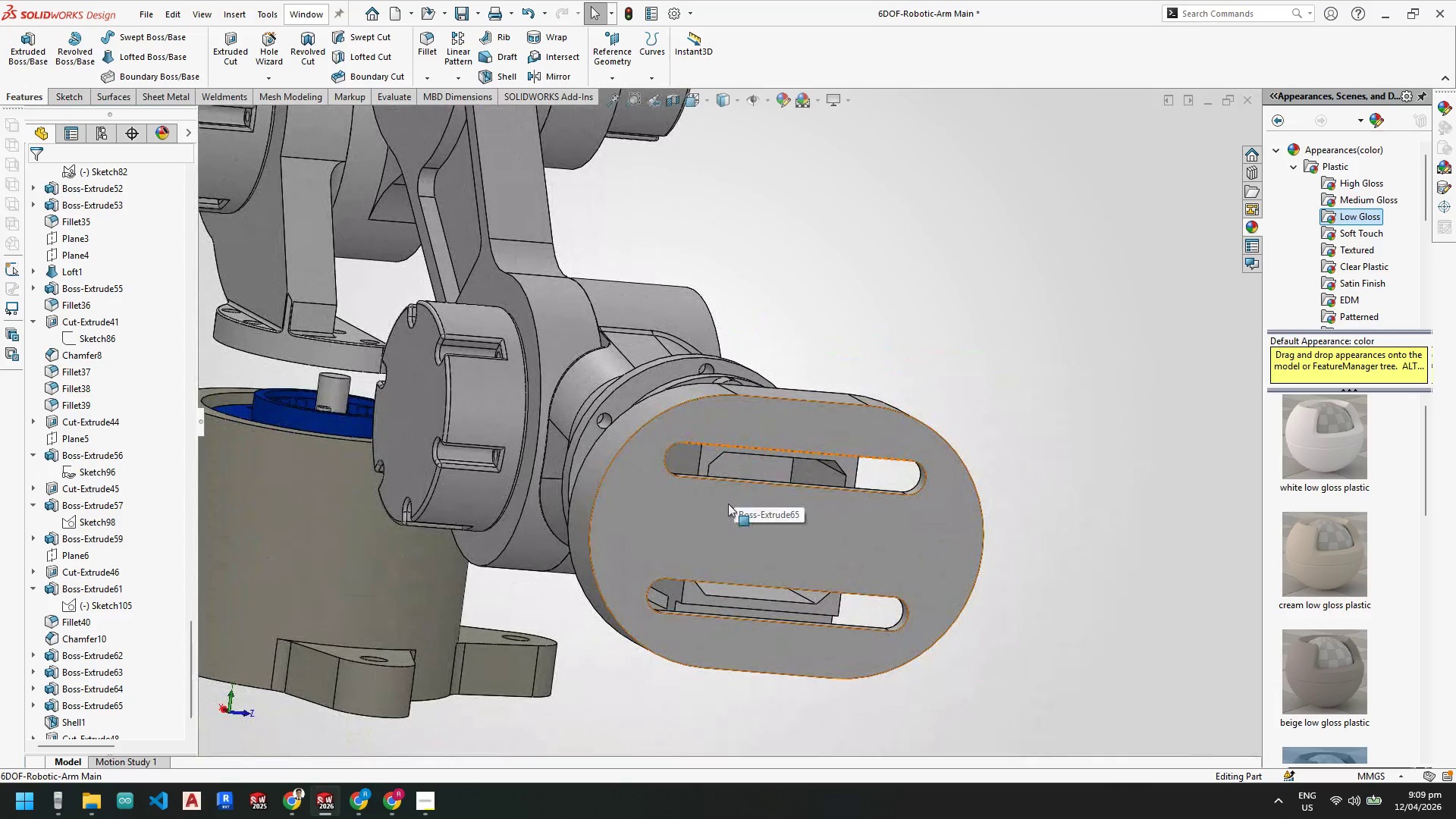 
scroll: coordinate [878, 466], scroll_direction: up, amount: 2.0
 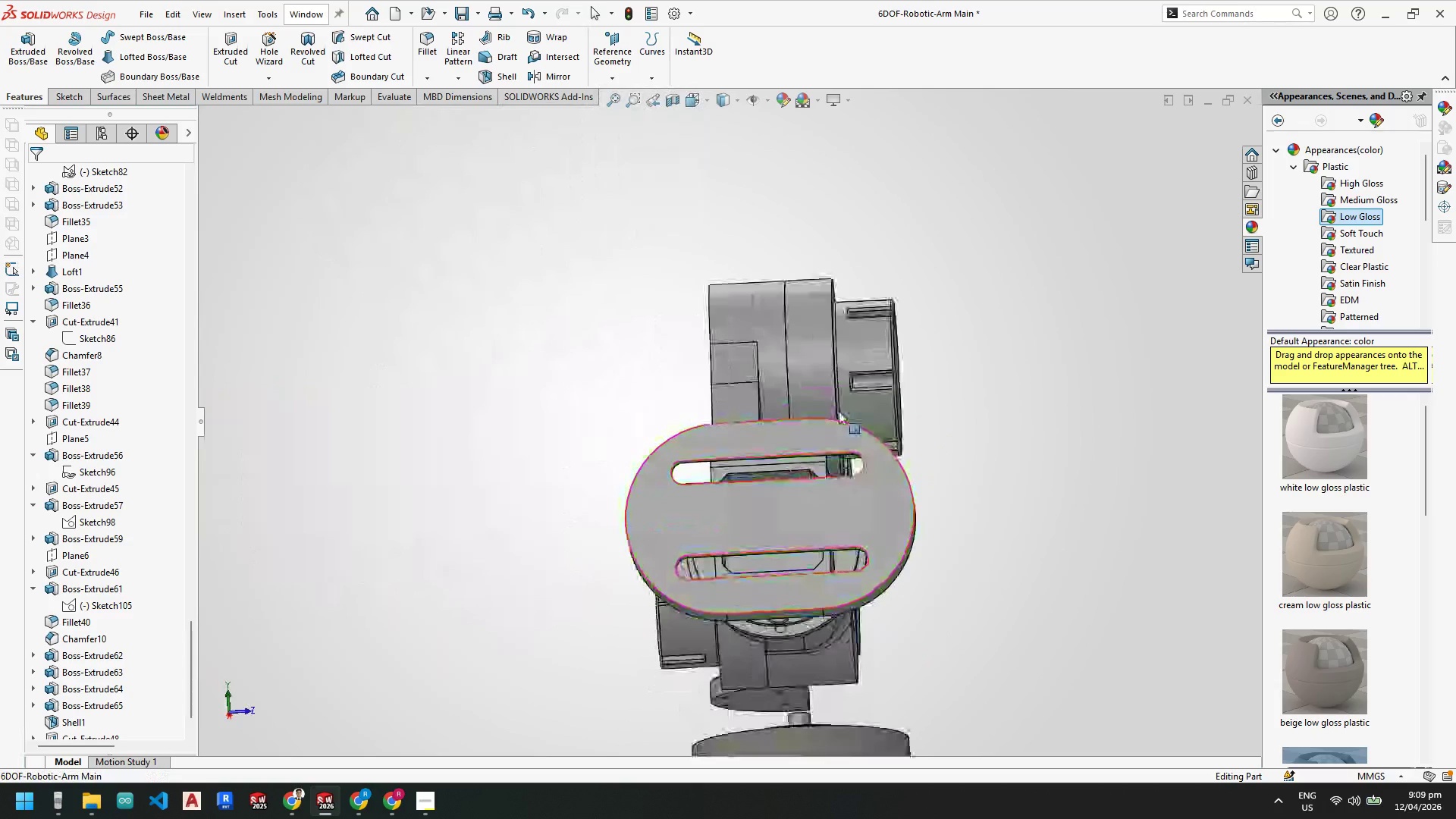 
scroll: coordinate [713, 464], scroll_direction: down, amount: 2.0
 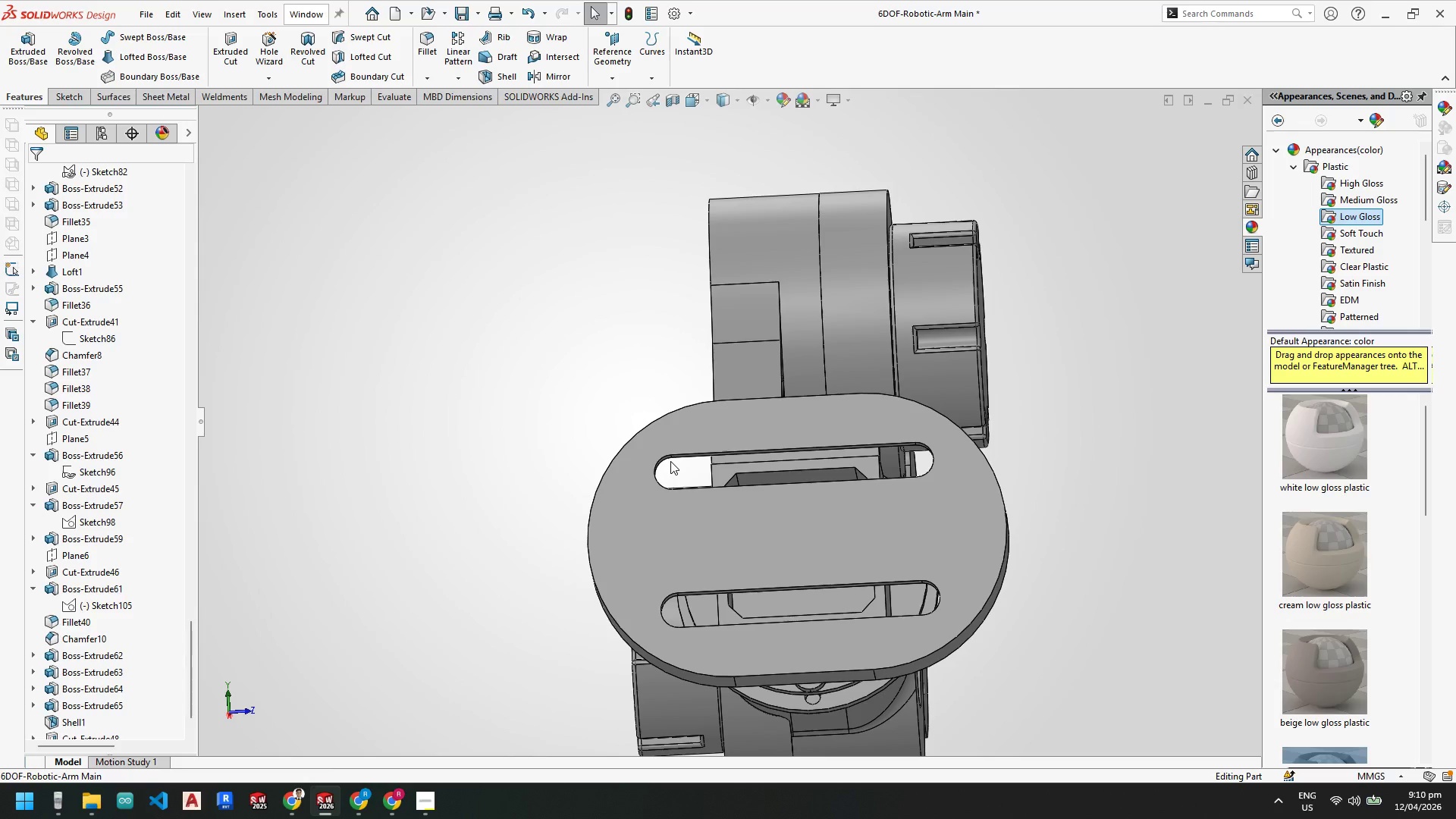 
wait(41.11)
 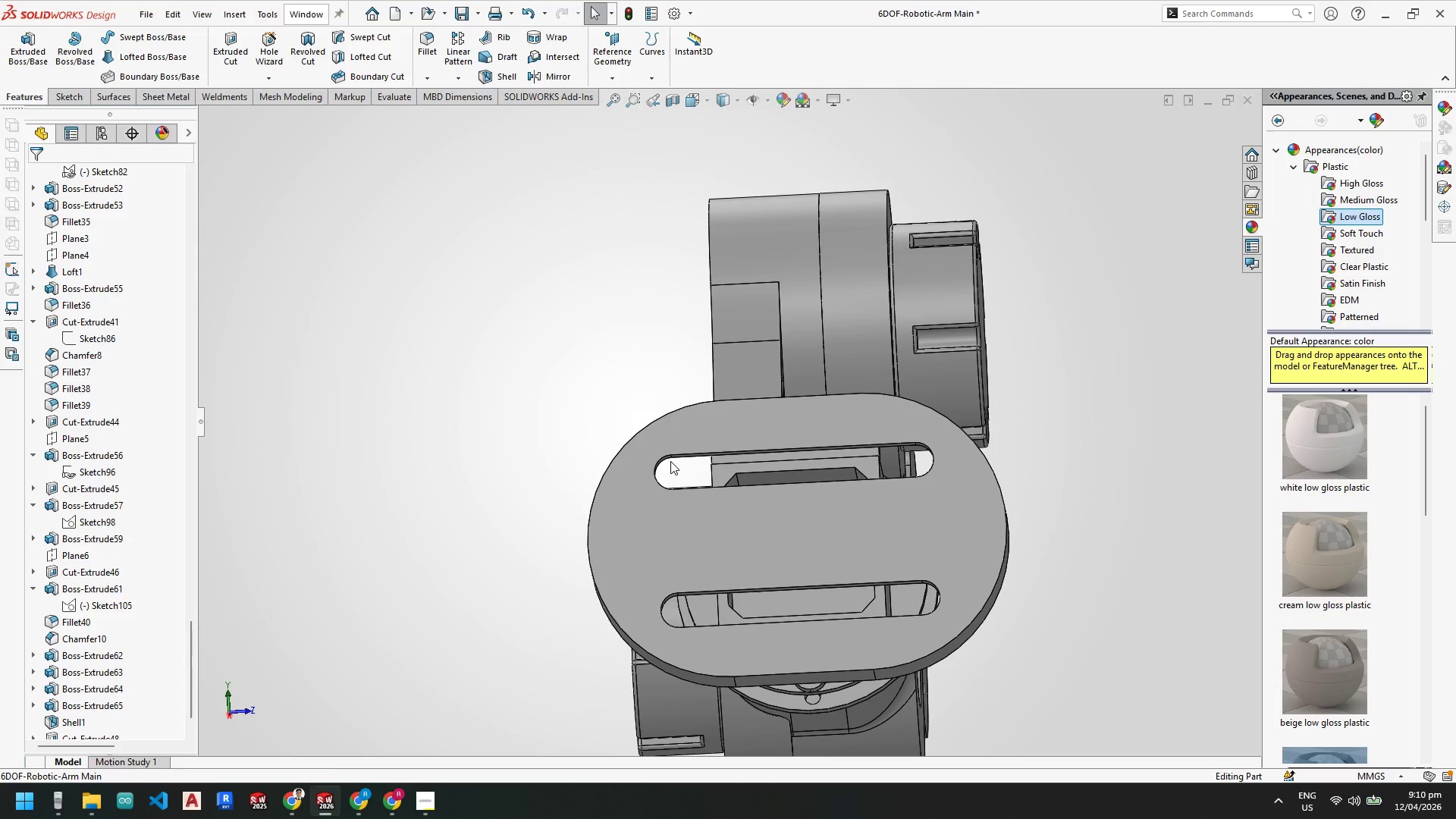 
scroll: coordinate [157, 634], scroll_direction: down, amount: 6.0
 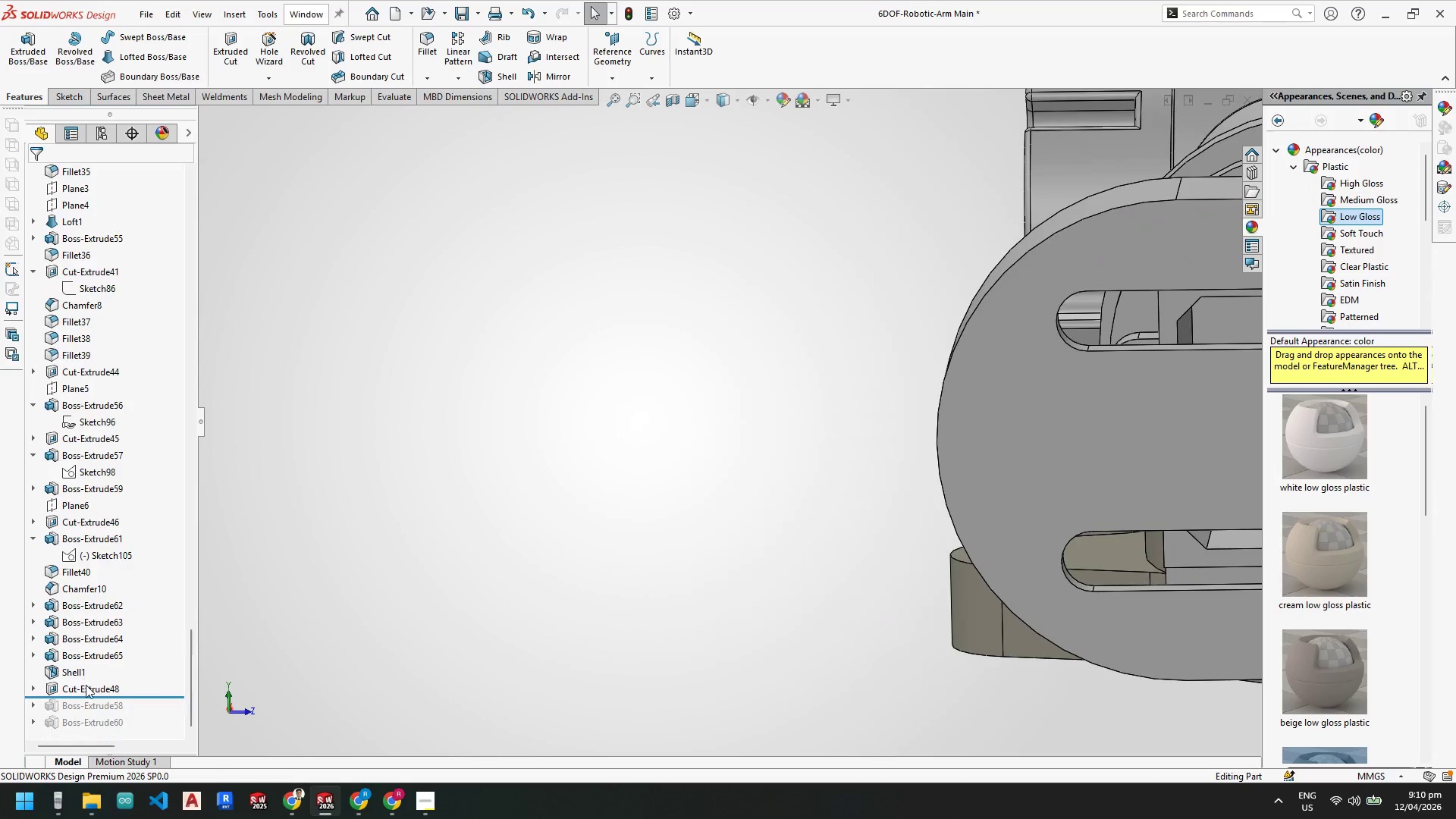 
left_click([86, 685])
 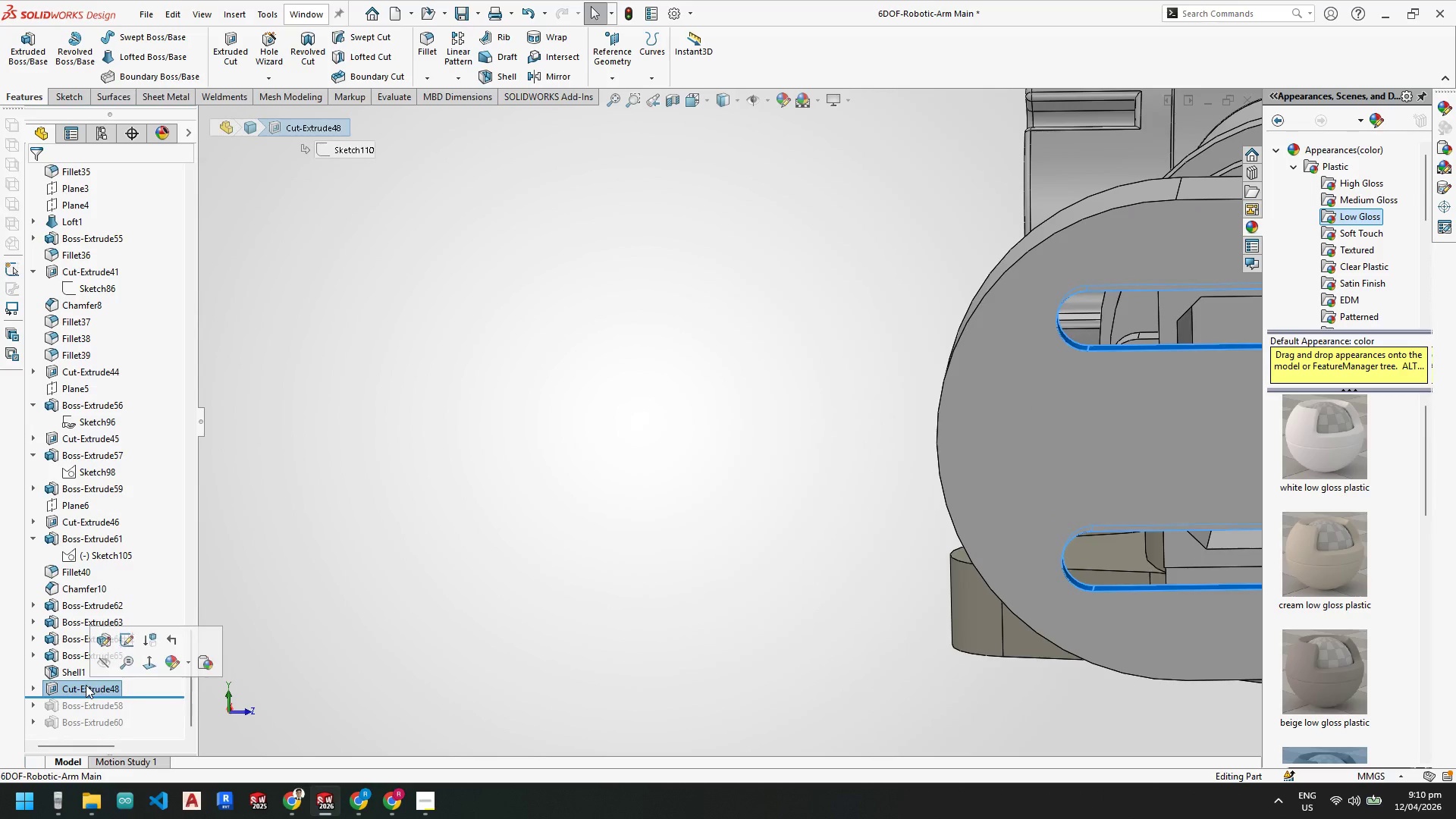 
right_click([86, 685])
 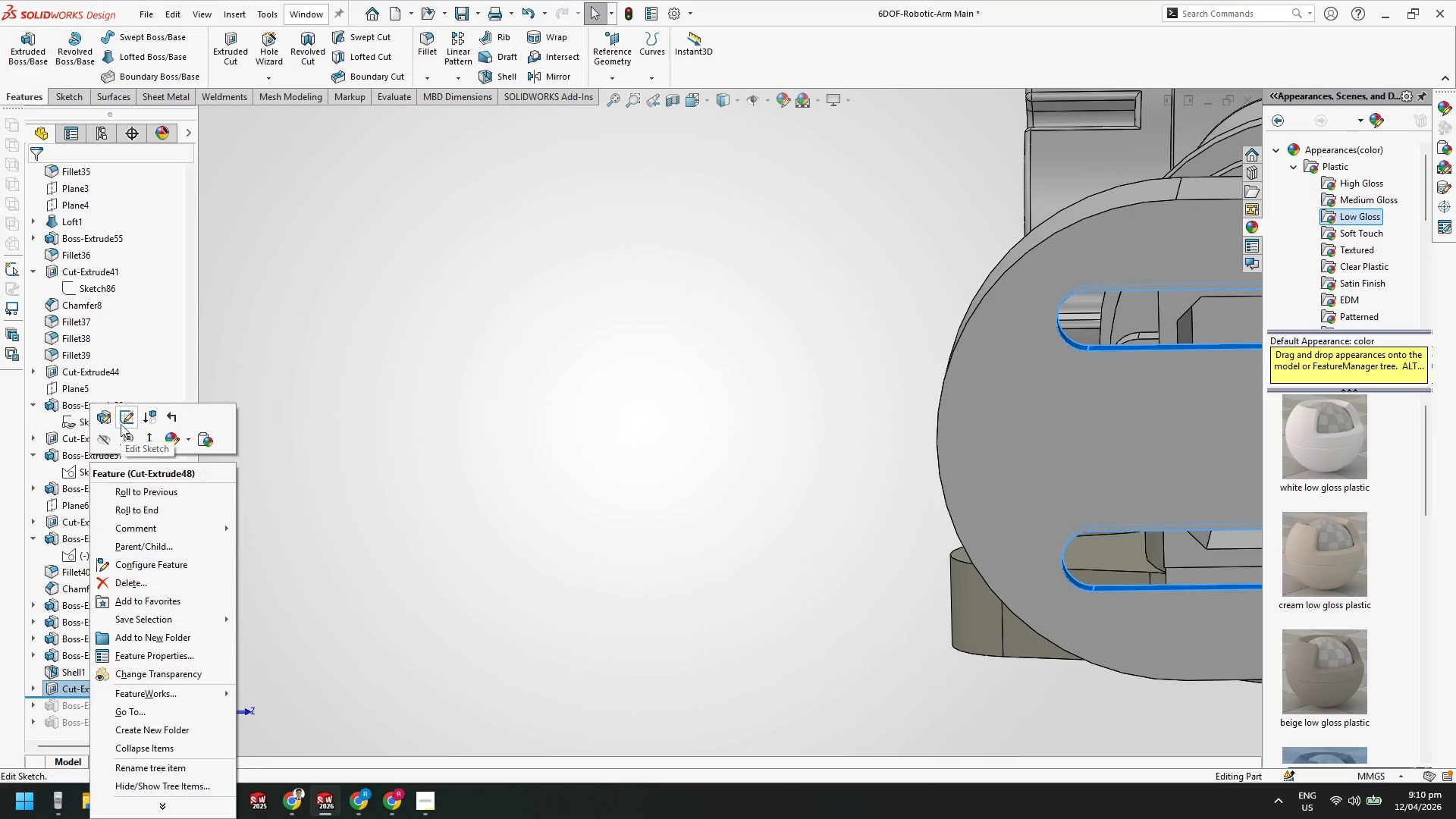 
left_click([124, 414])
 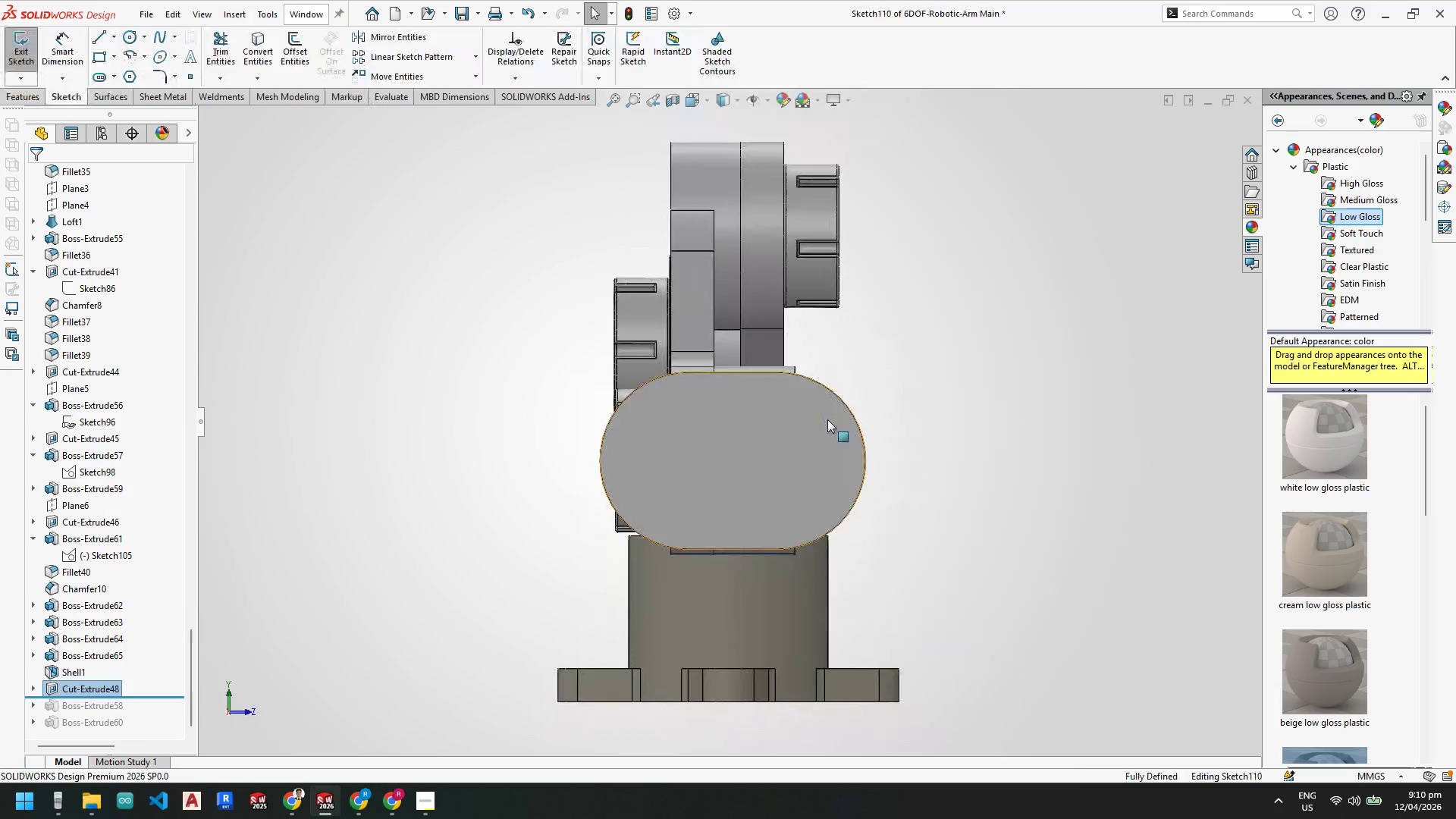 
scroll: coordinate [773, 423], scroll_direction: down, amount: 2.0
 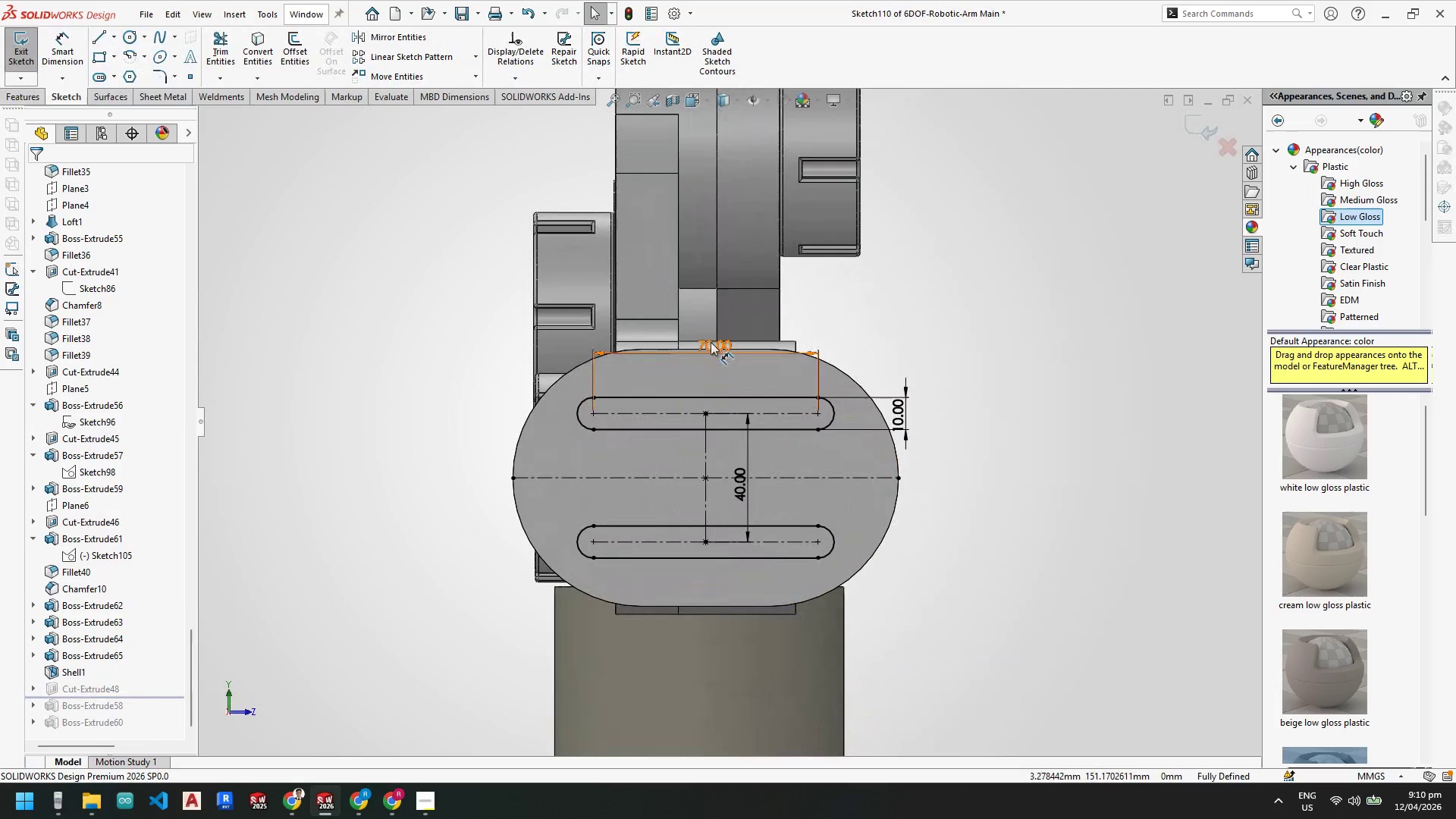 
double_click([711, 342])
 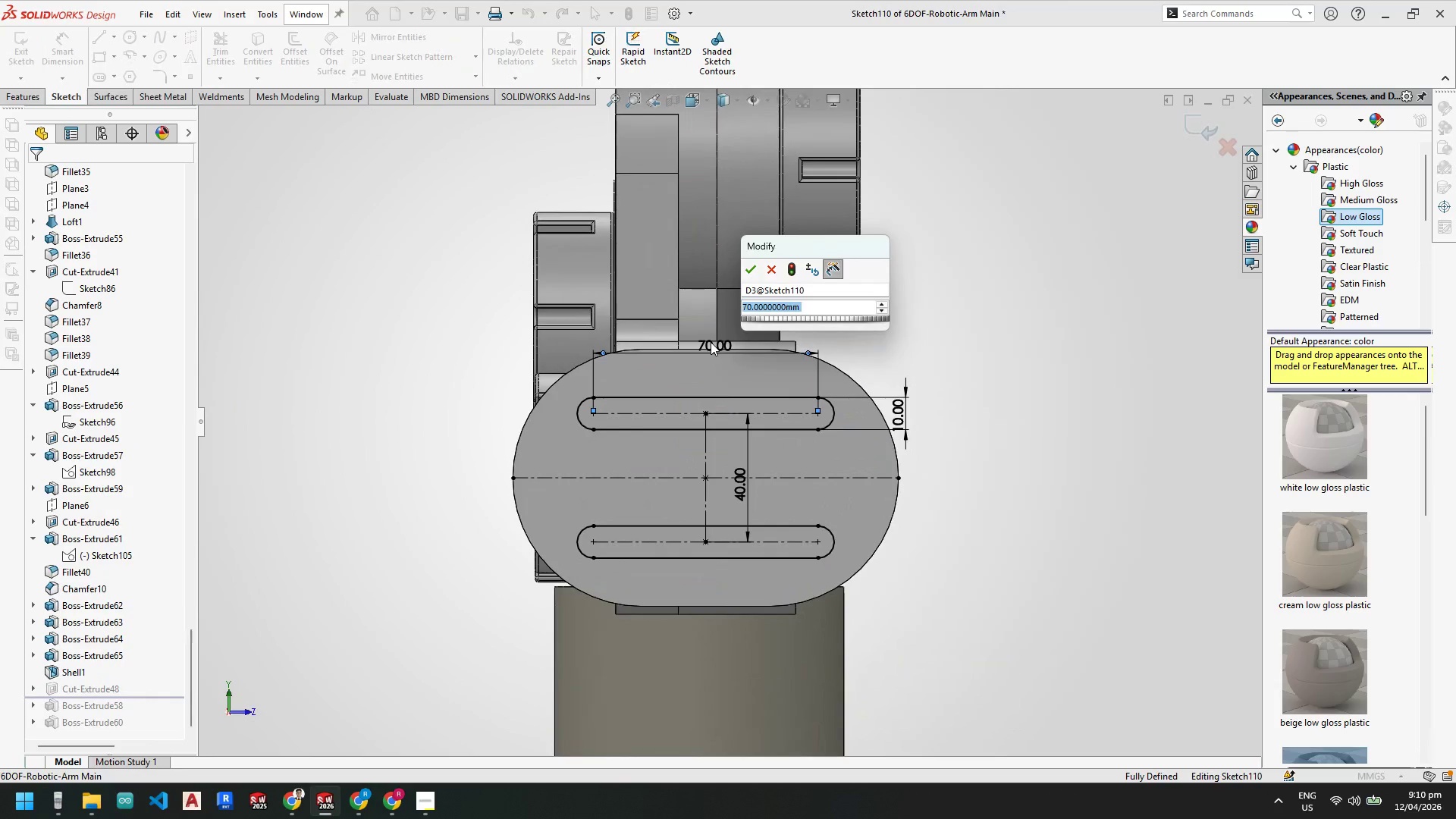 
key(Numpad8)
 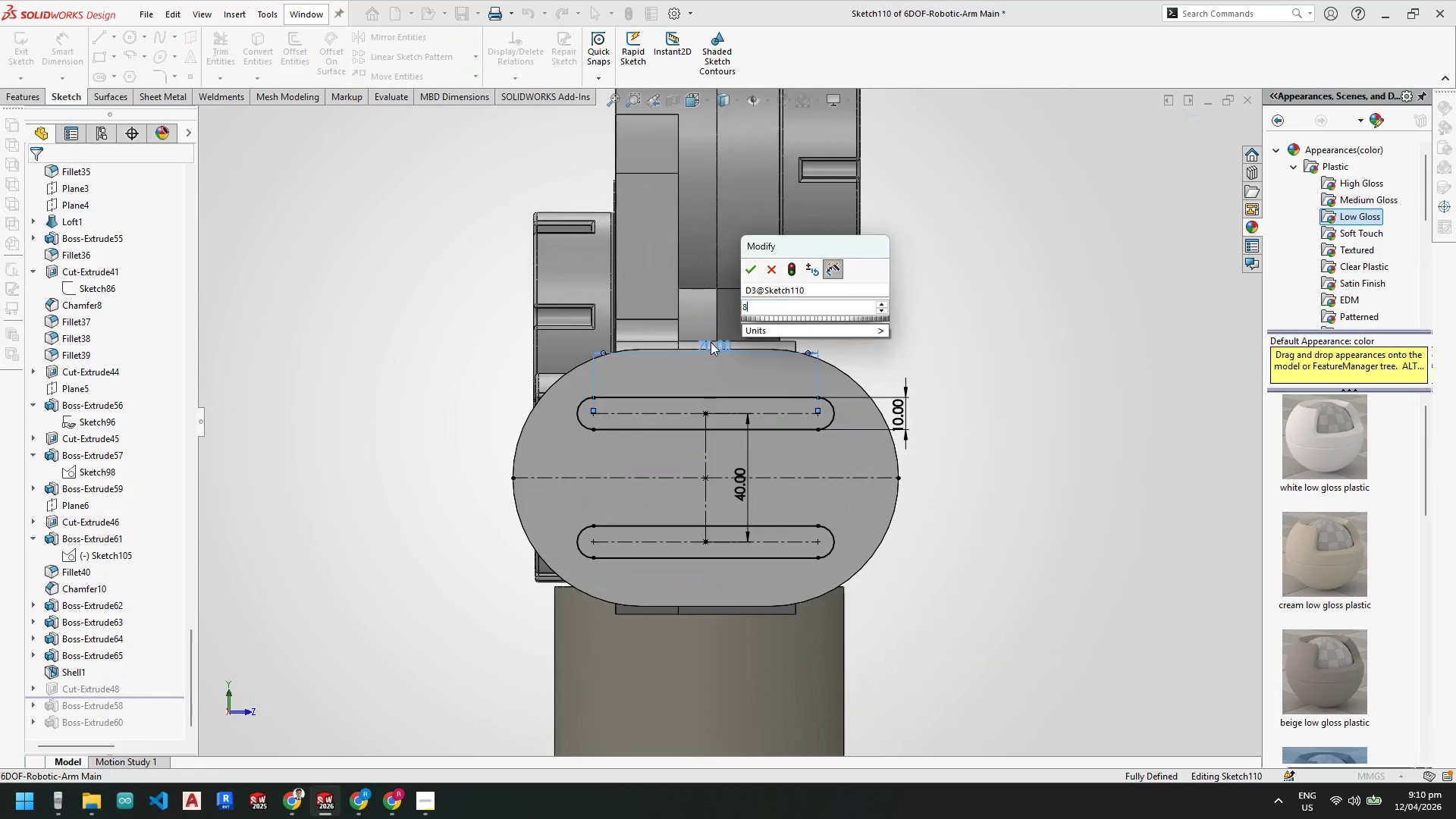 
key(Numpad0)
 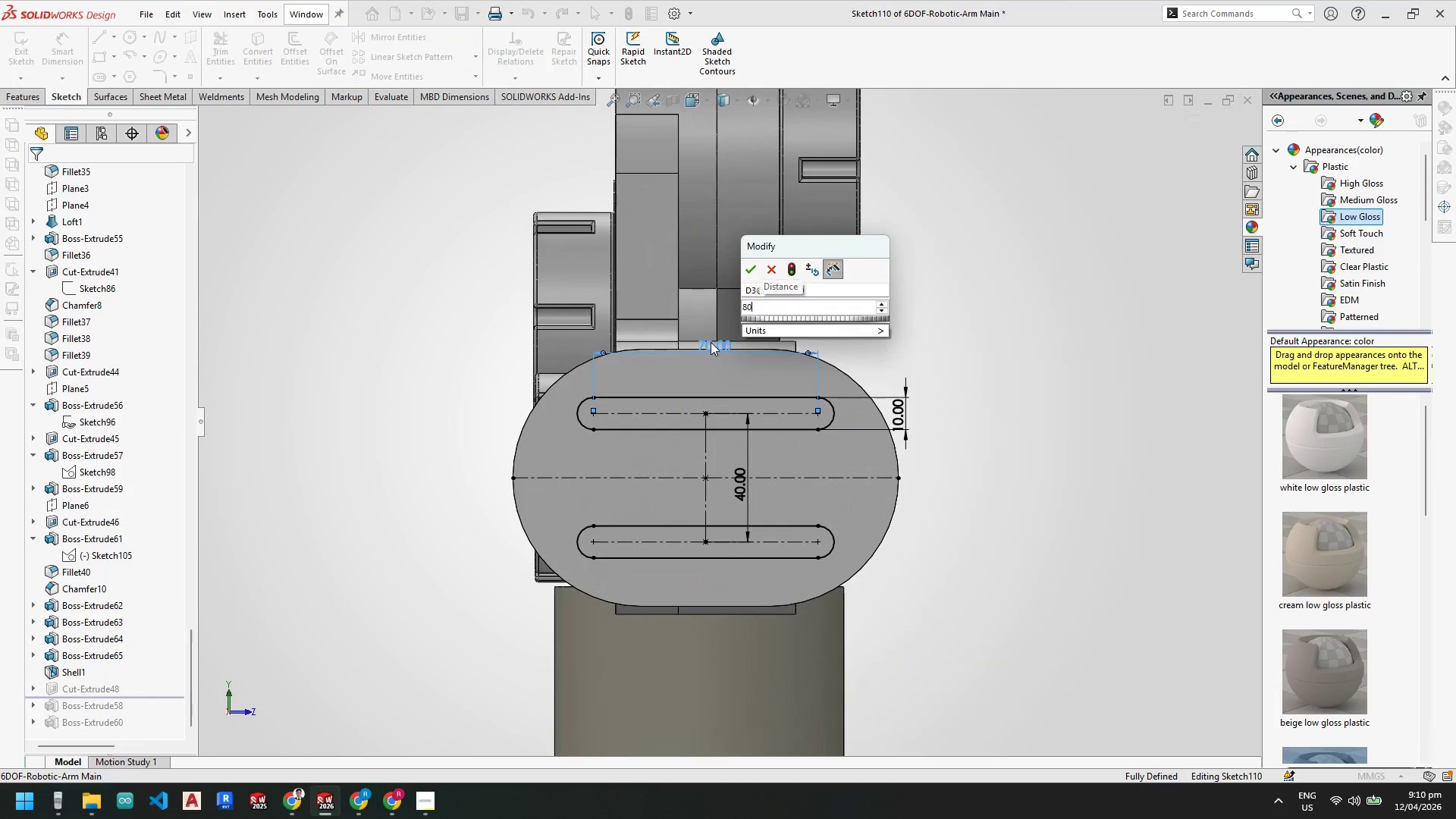 
key(NumpadEnter)
 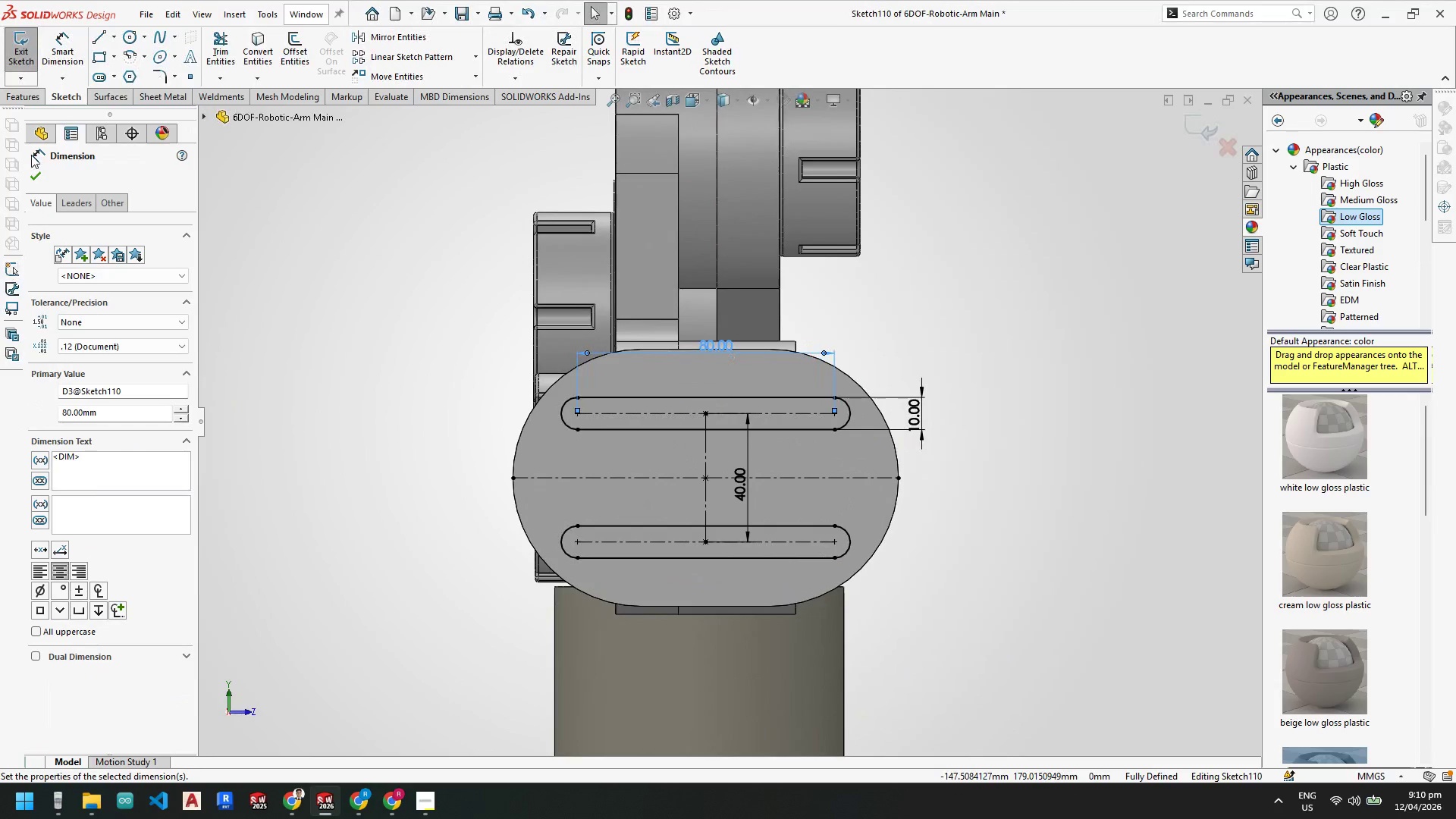 
left_click([36, 176])
 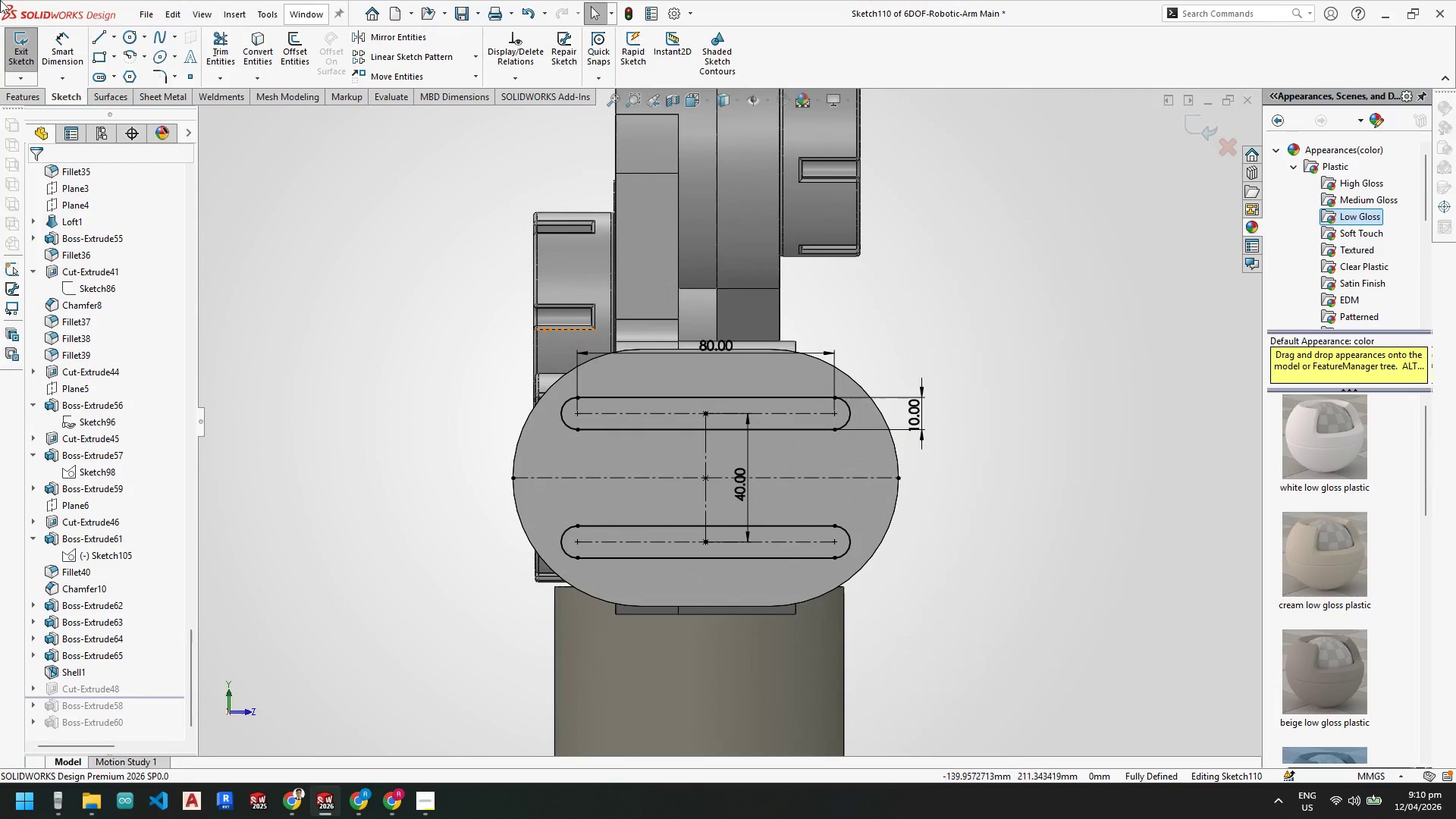 
left_click([14, 46])
 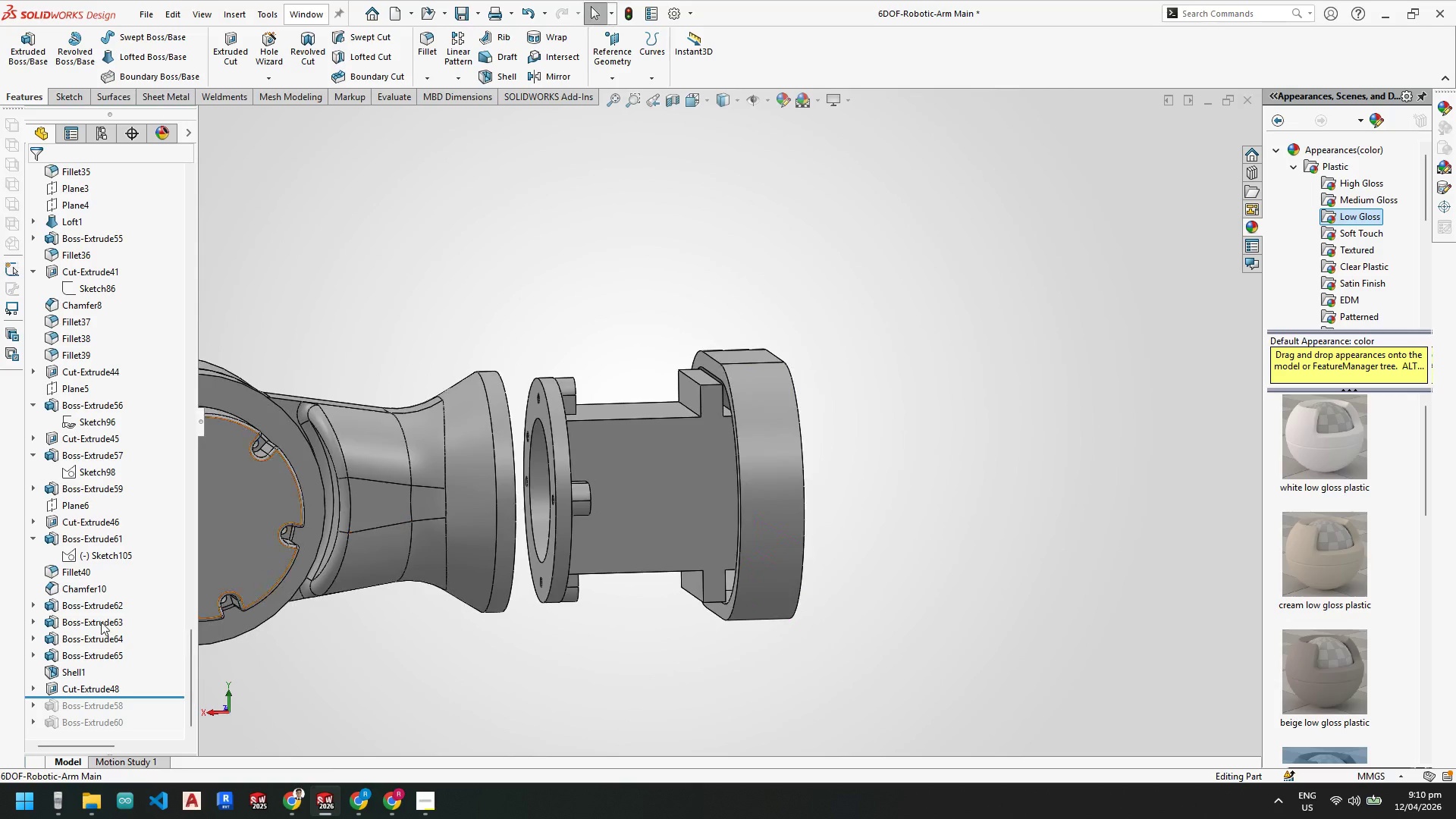 
left_click([96, 656])
 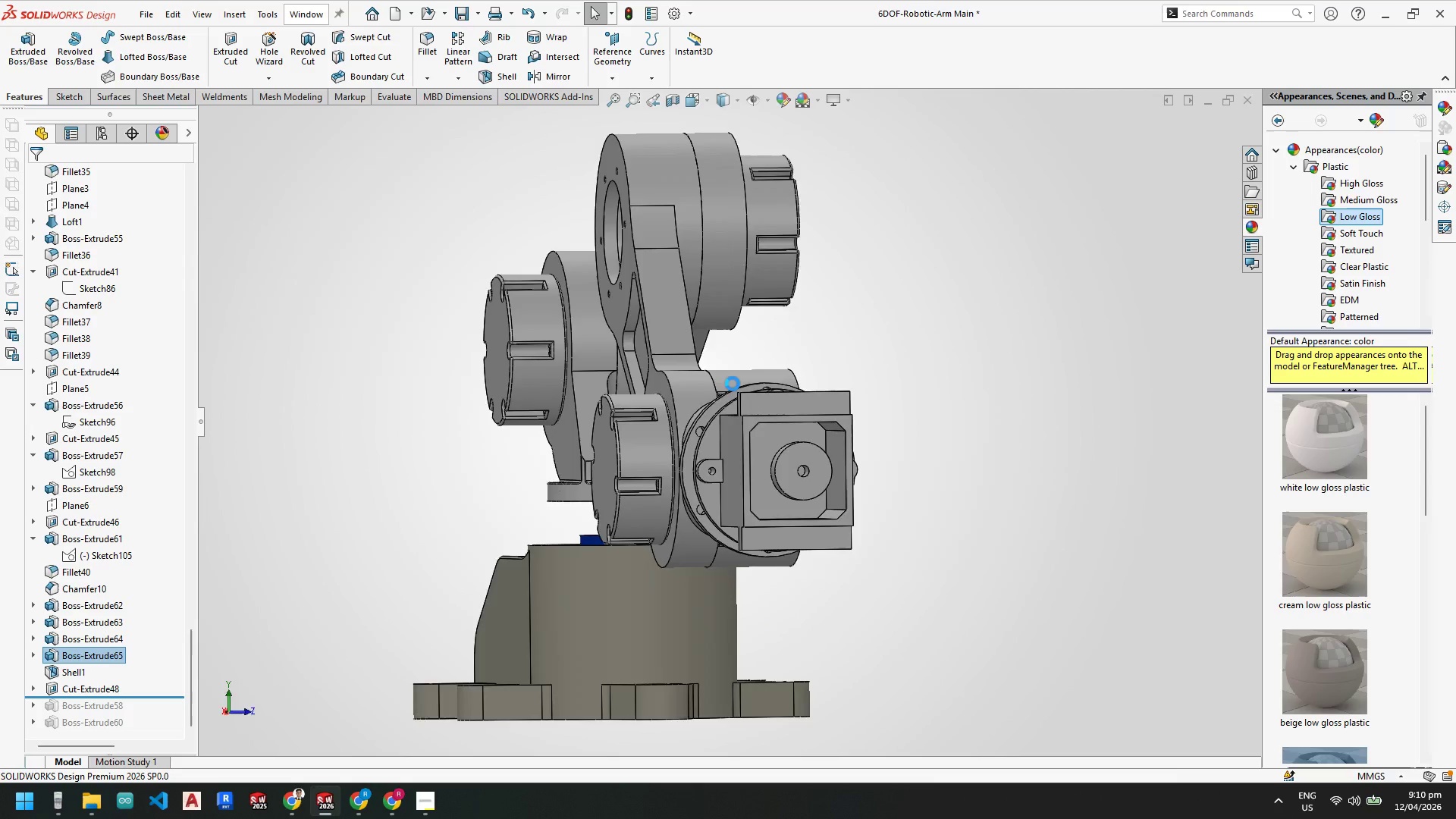 
scroll: coordinate [770, 416], scroll_direction: down, amount: 2.0
 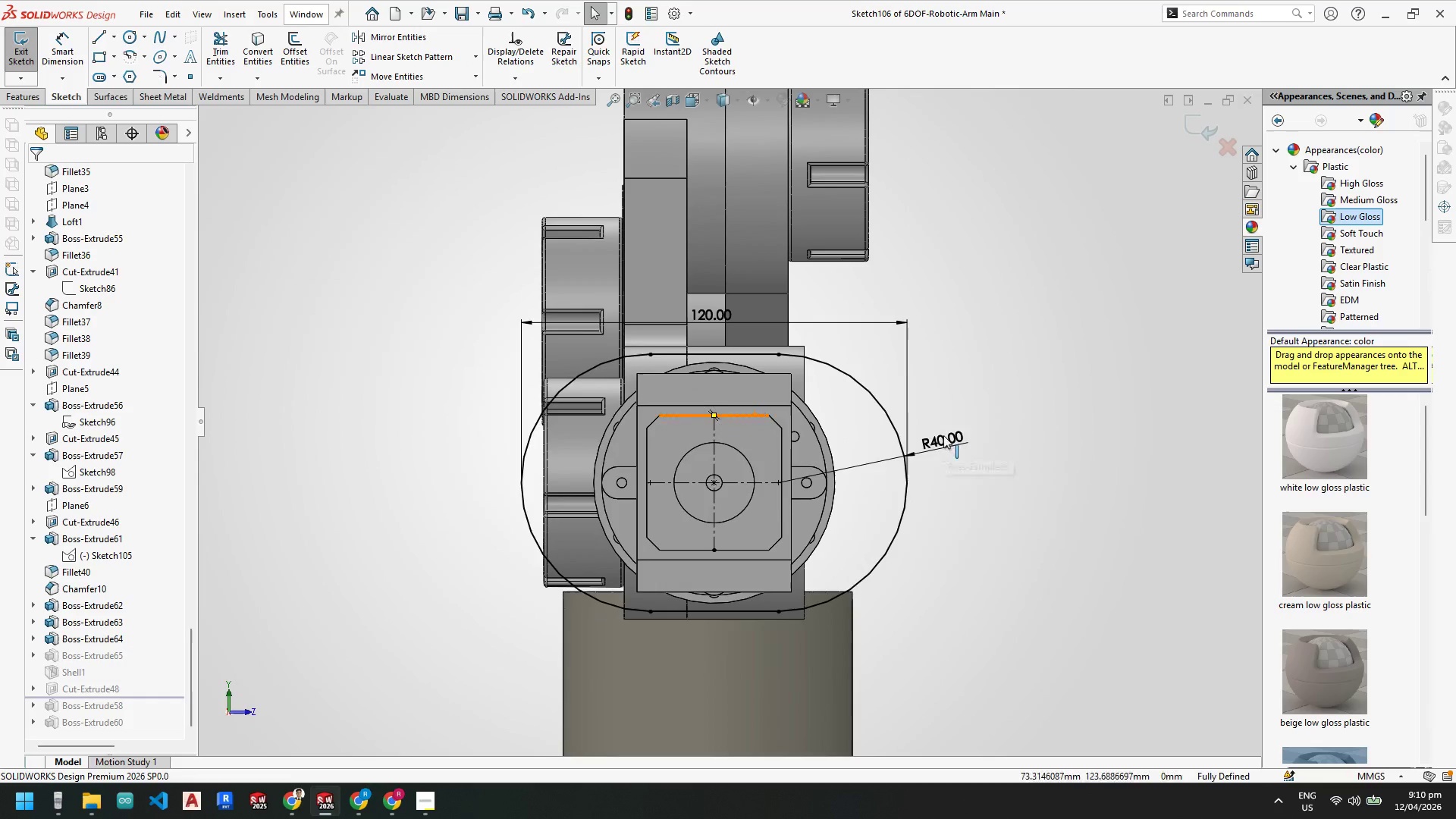 
double_click([943, 435])
 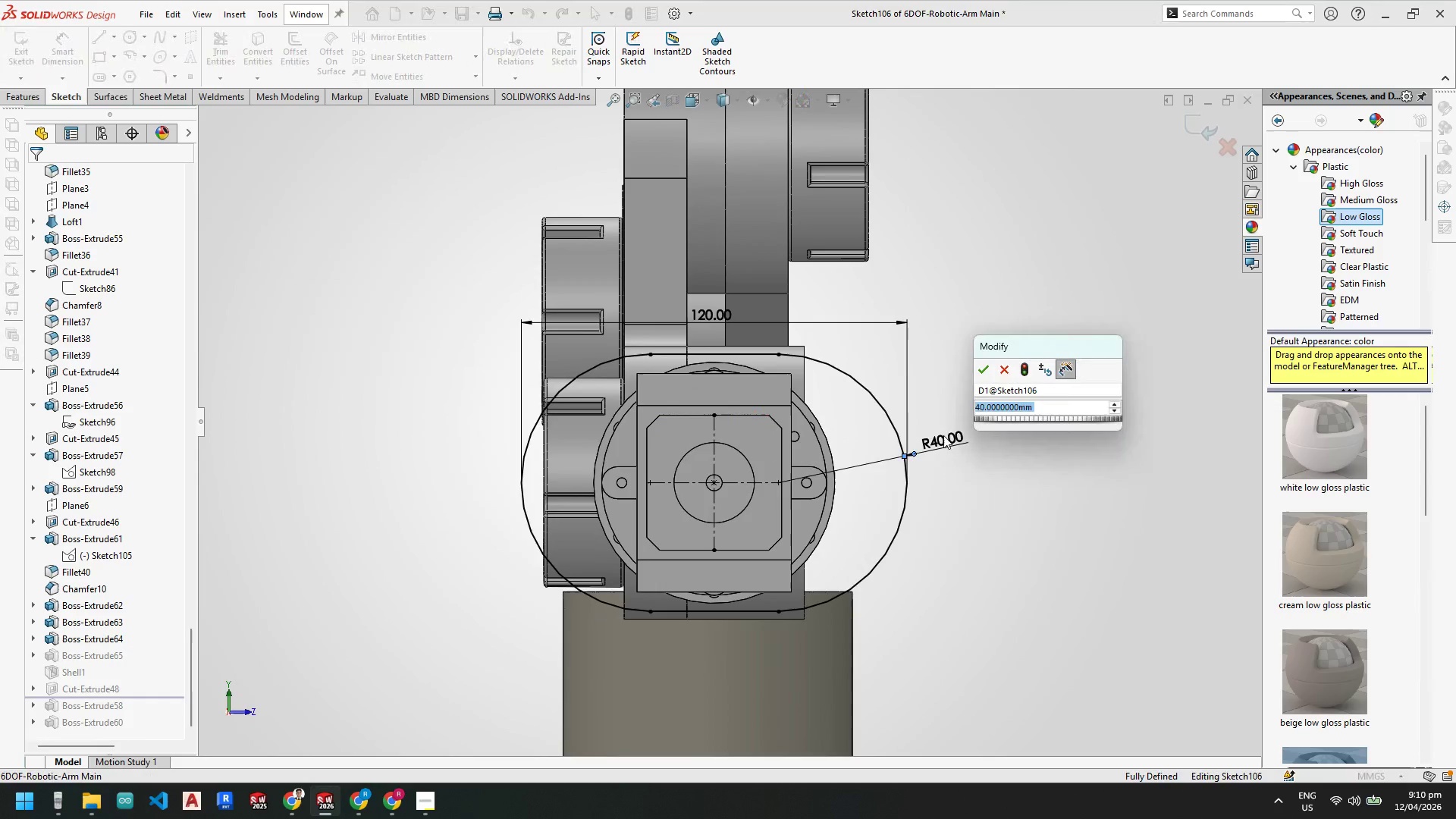 
key(Numpad3)
 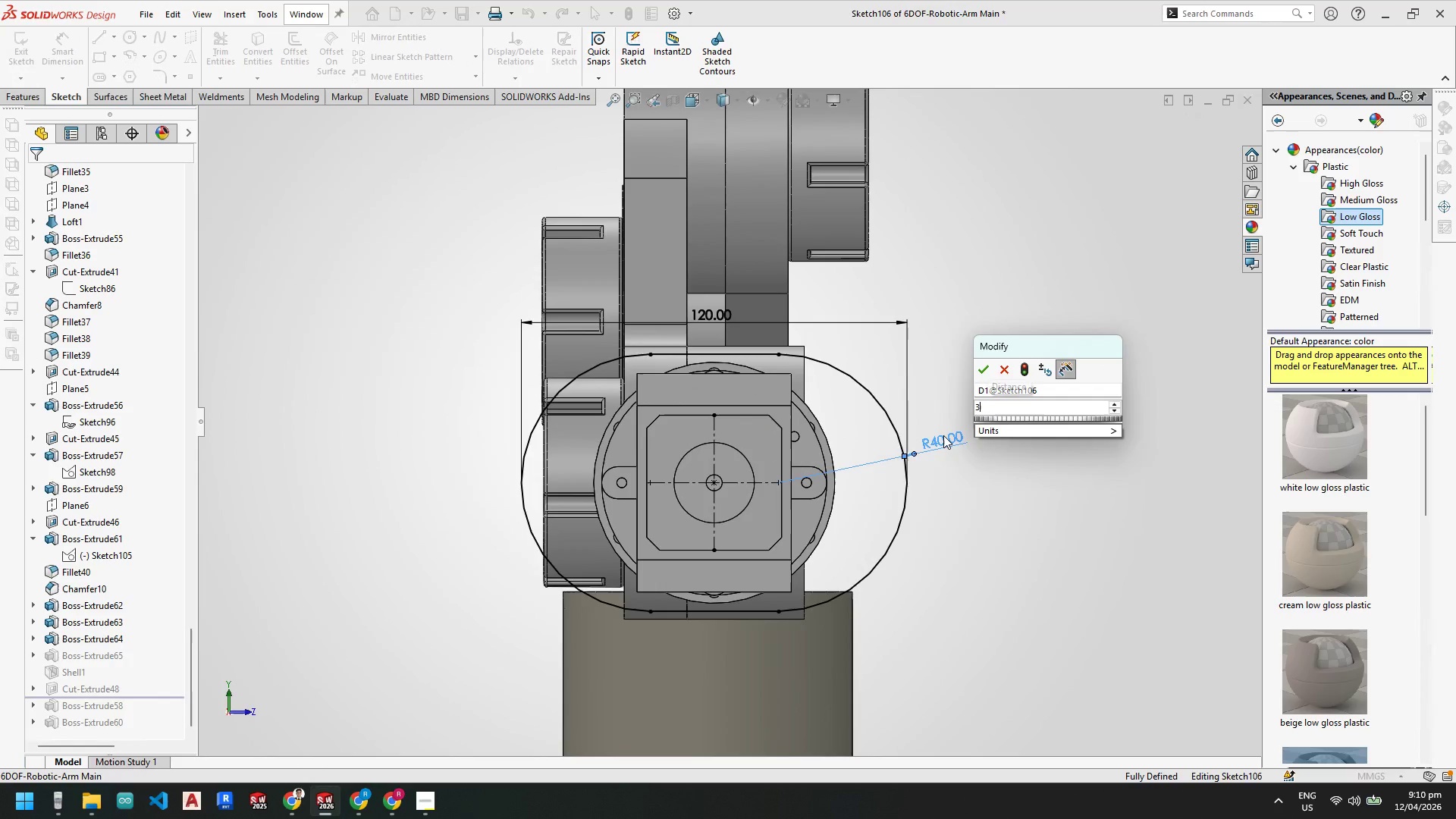 
key(Numpad0)
 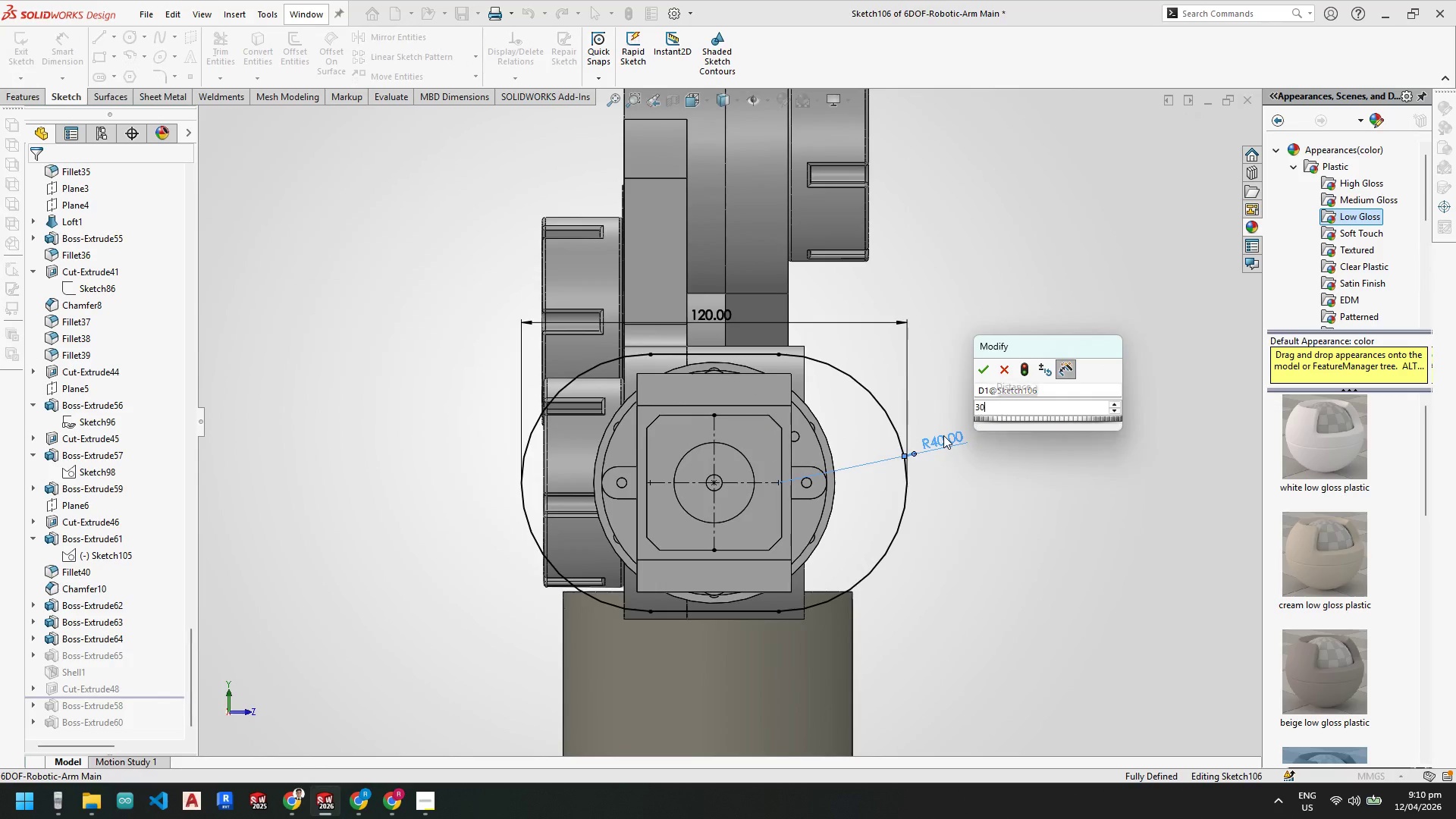 
key(NumpadEnter)
 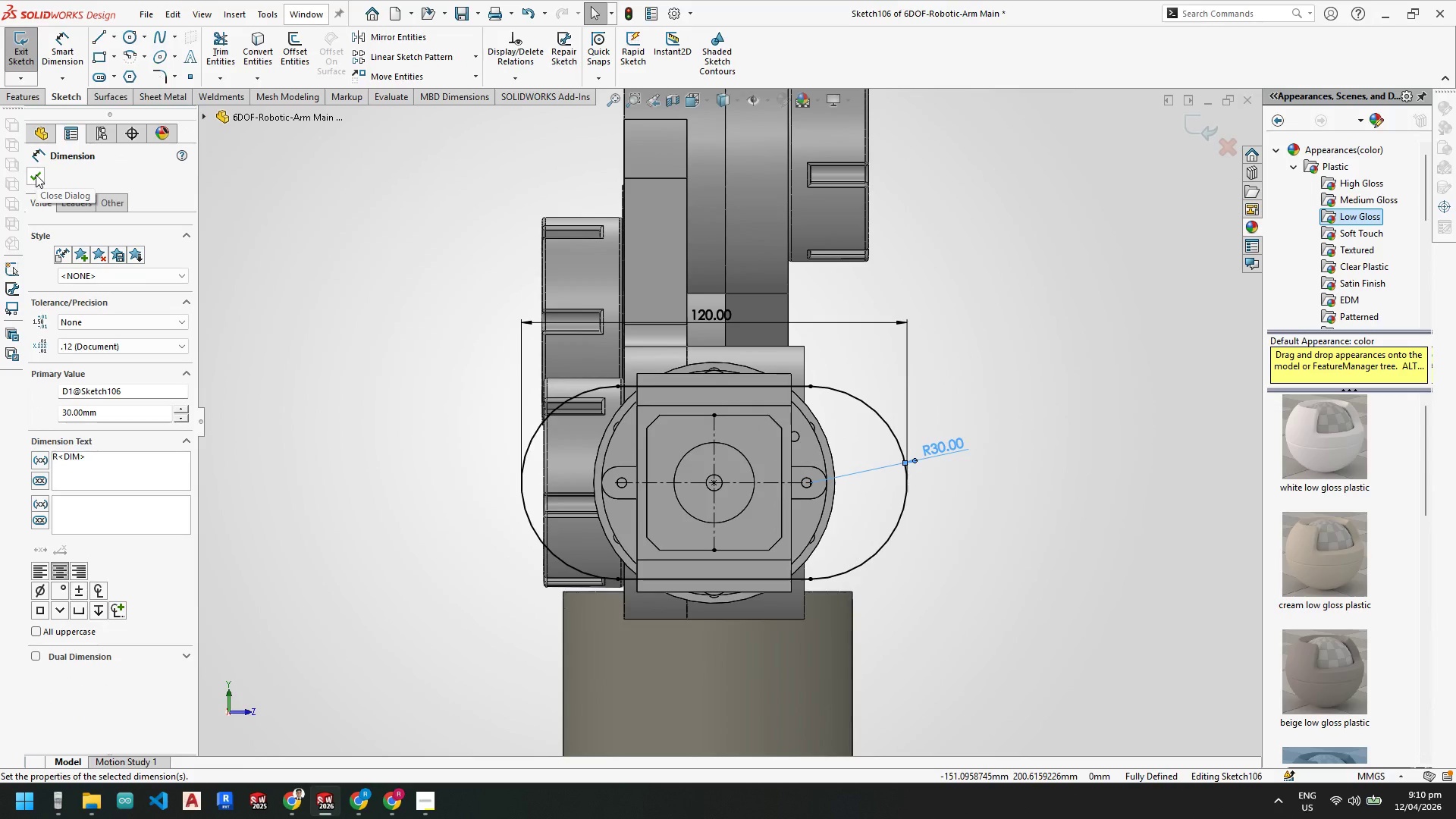 
left_click([36, 174])
 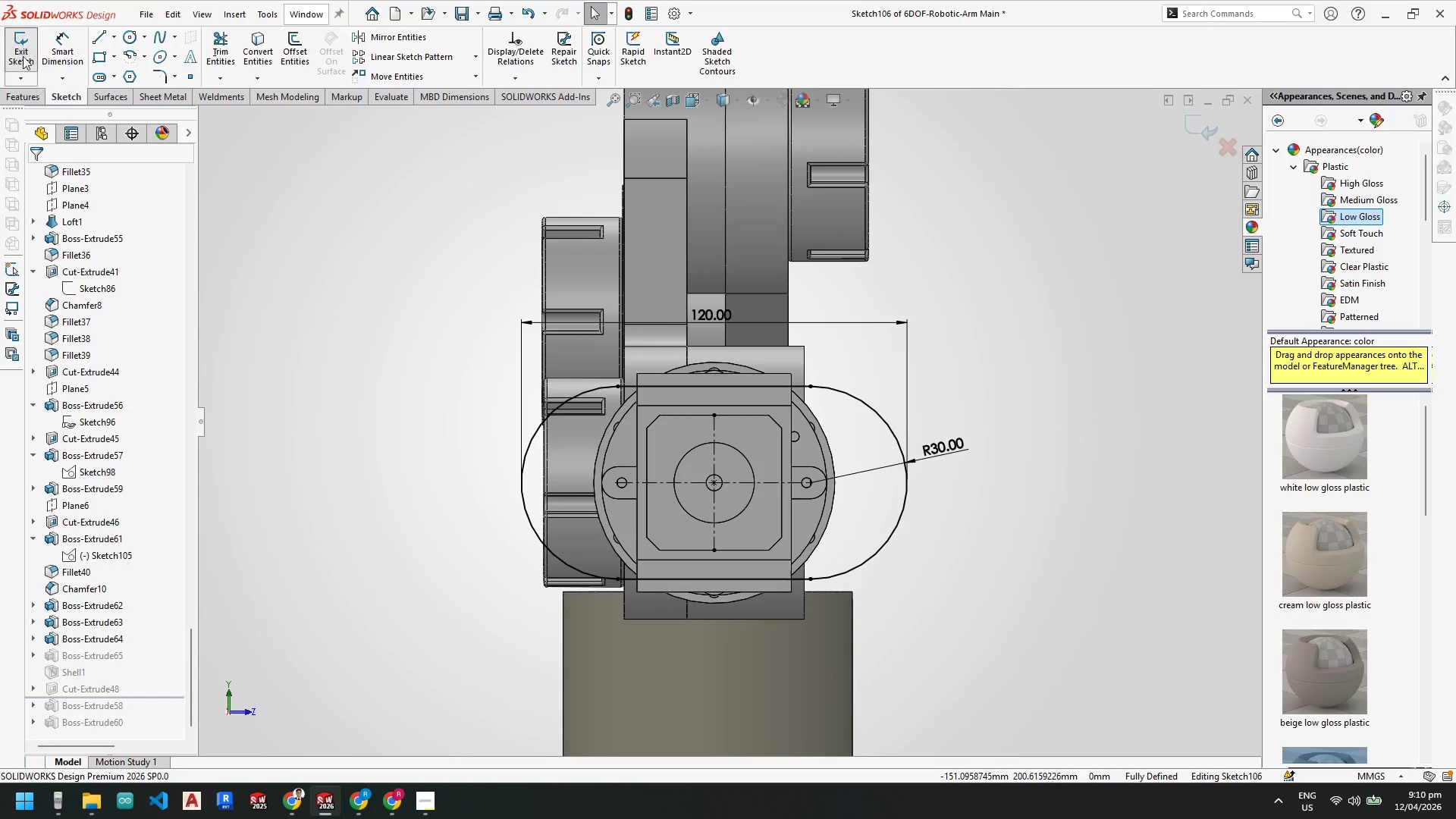 
left_click([26, 43])
 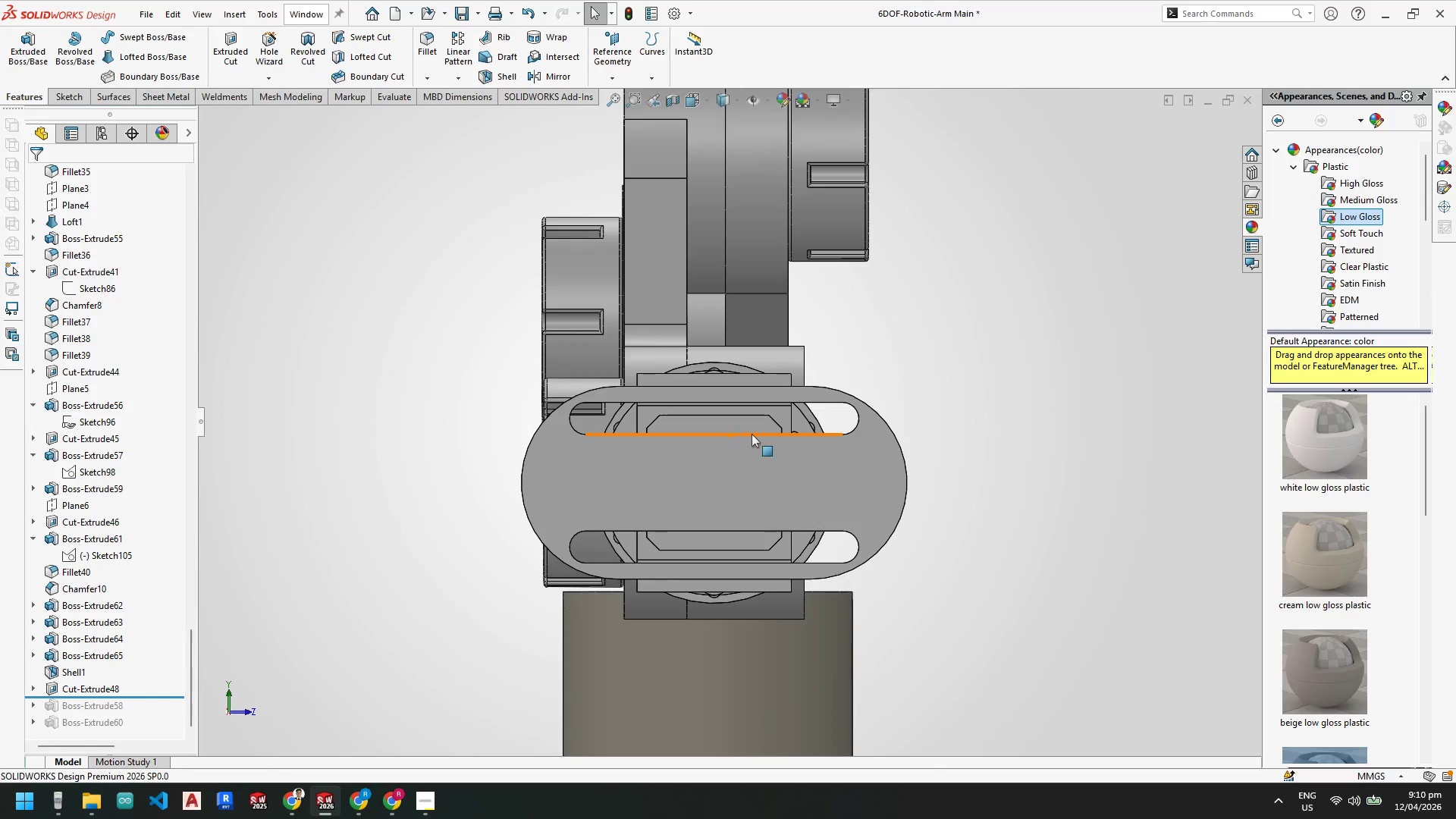 
scroll: coordinate [558, 416], scroll_direction: down, amount: 3.0
 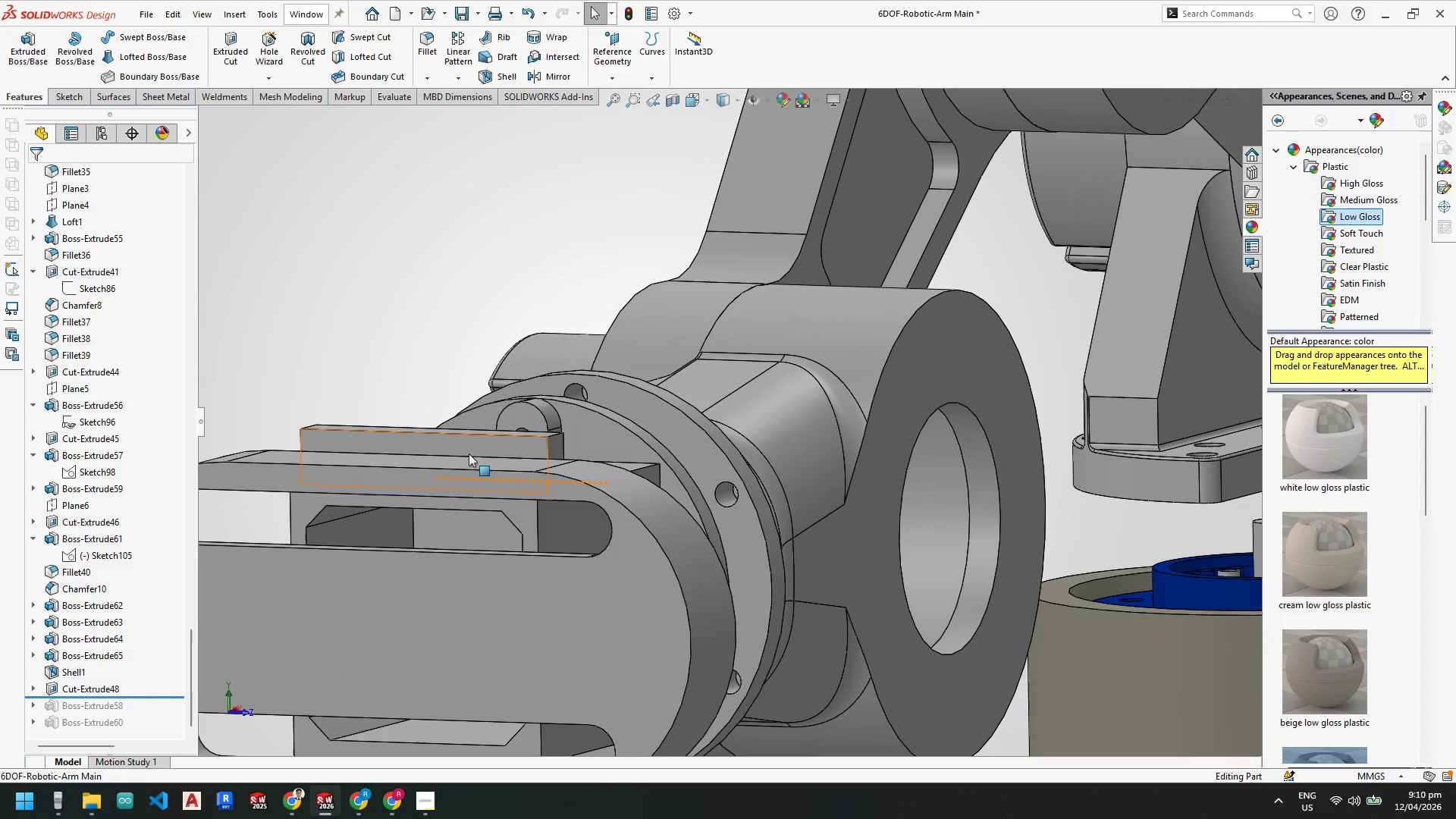 
scroll: coordinate [448, 462], scroll_direction: none, amount: 0.0
 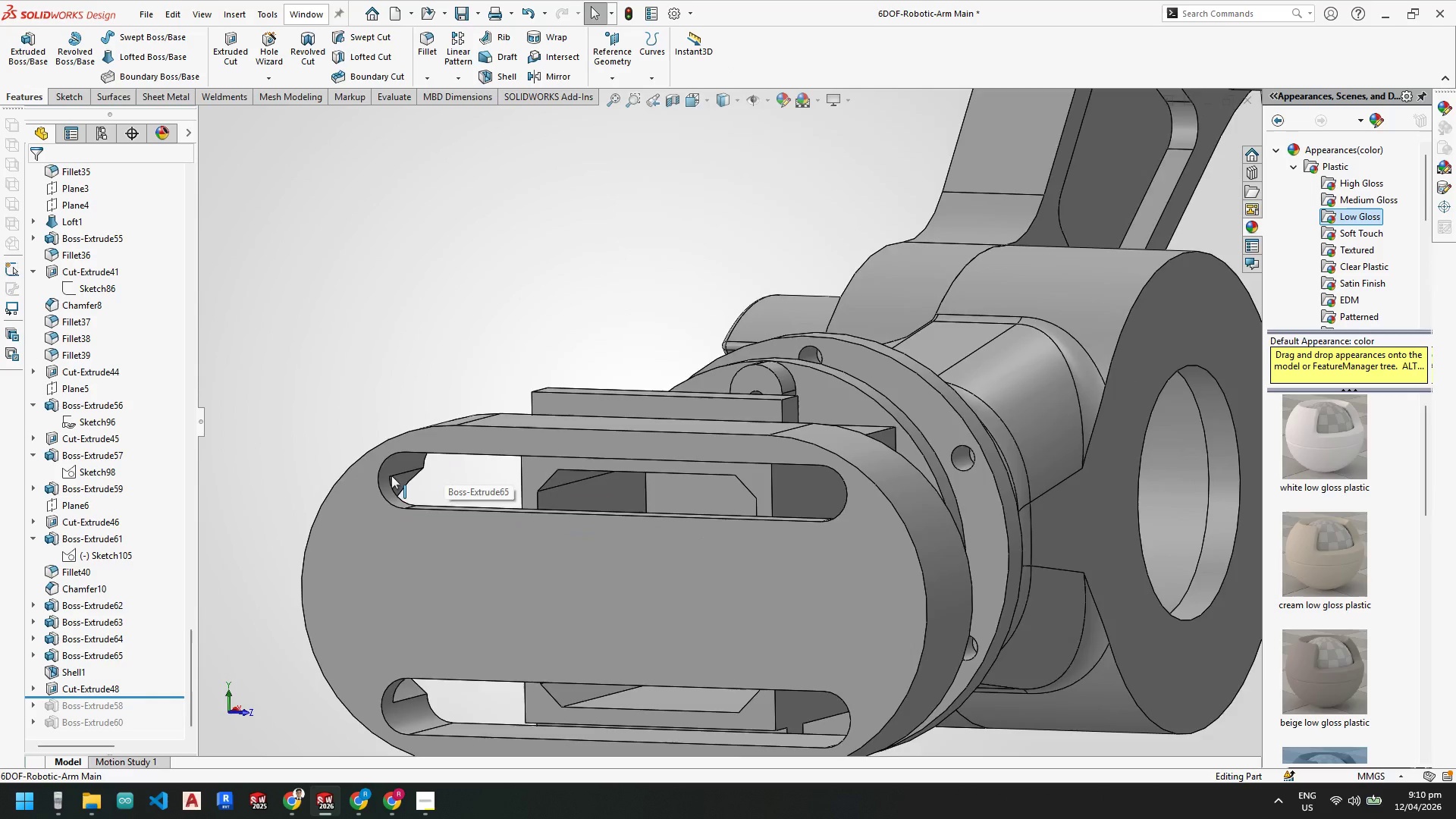 
scroll: coordinate [391, 477], scroll_direction: down, amount: 3.0
 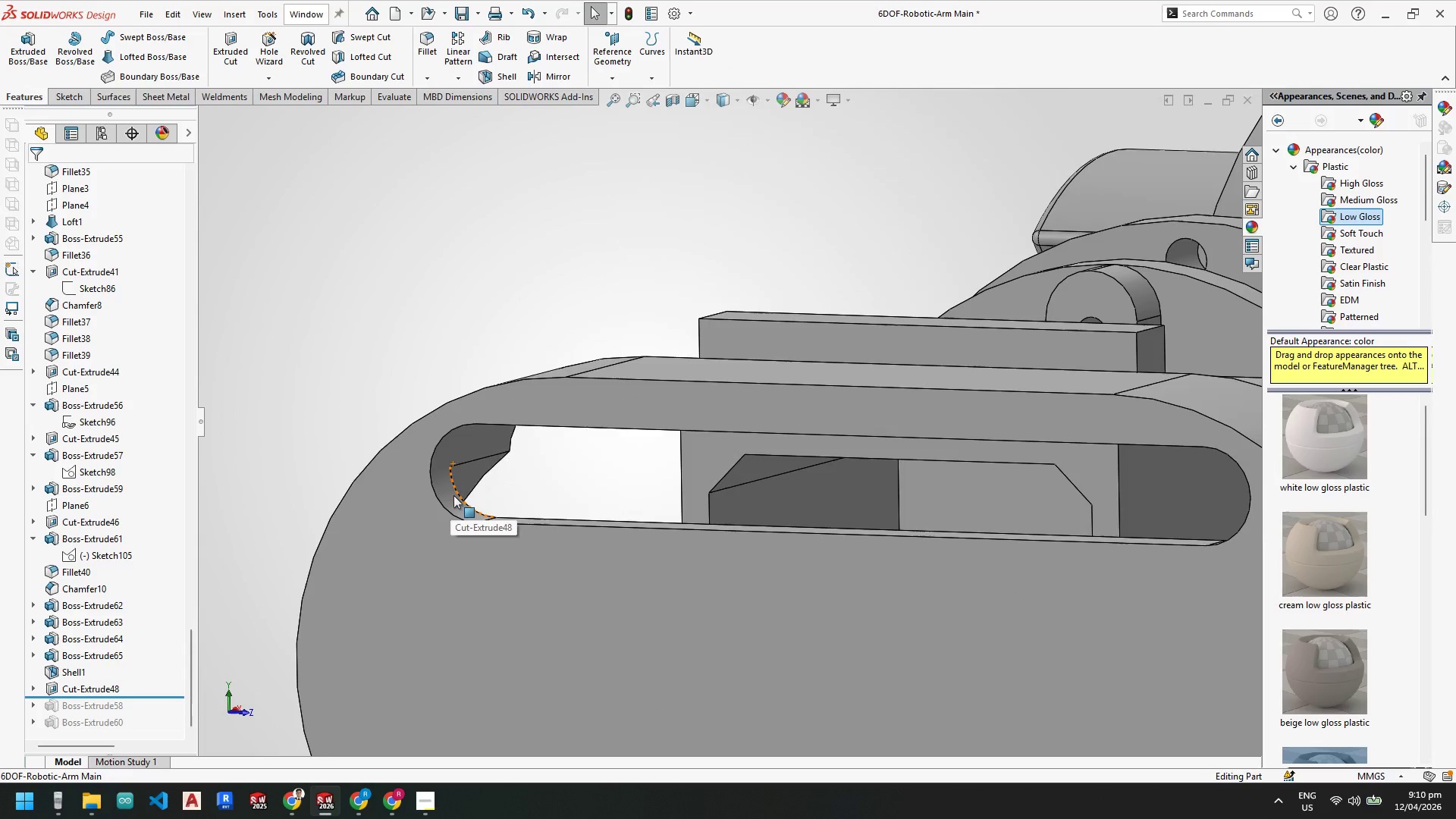 
left_click([453, 495])
 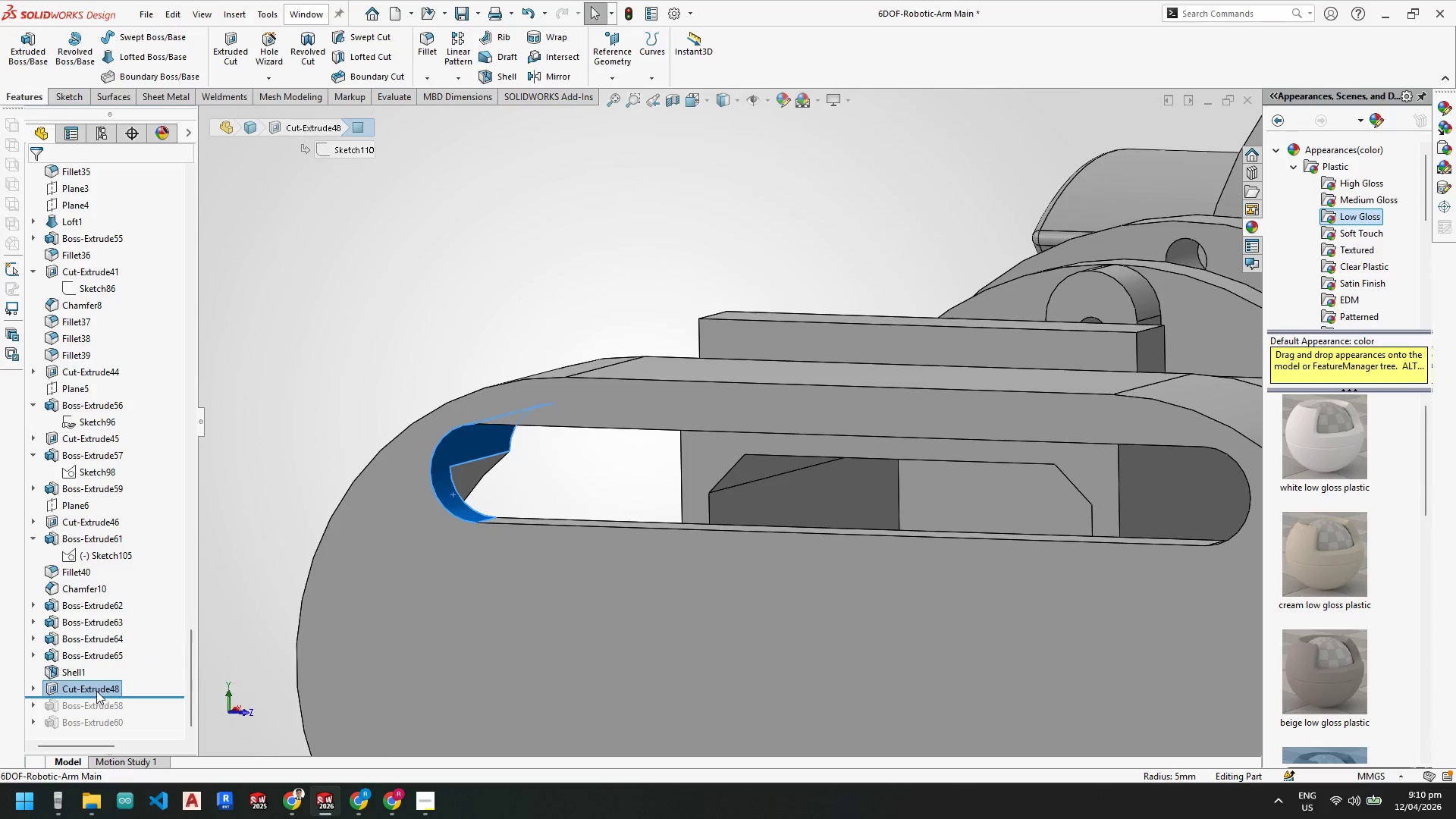 
right_click([96, 691])
 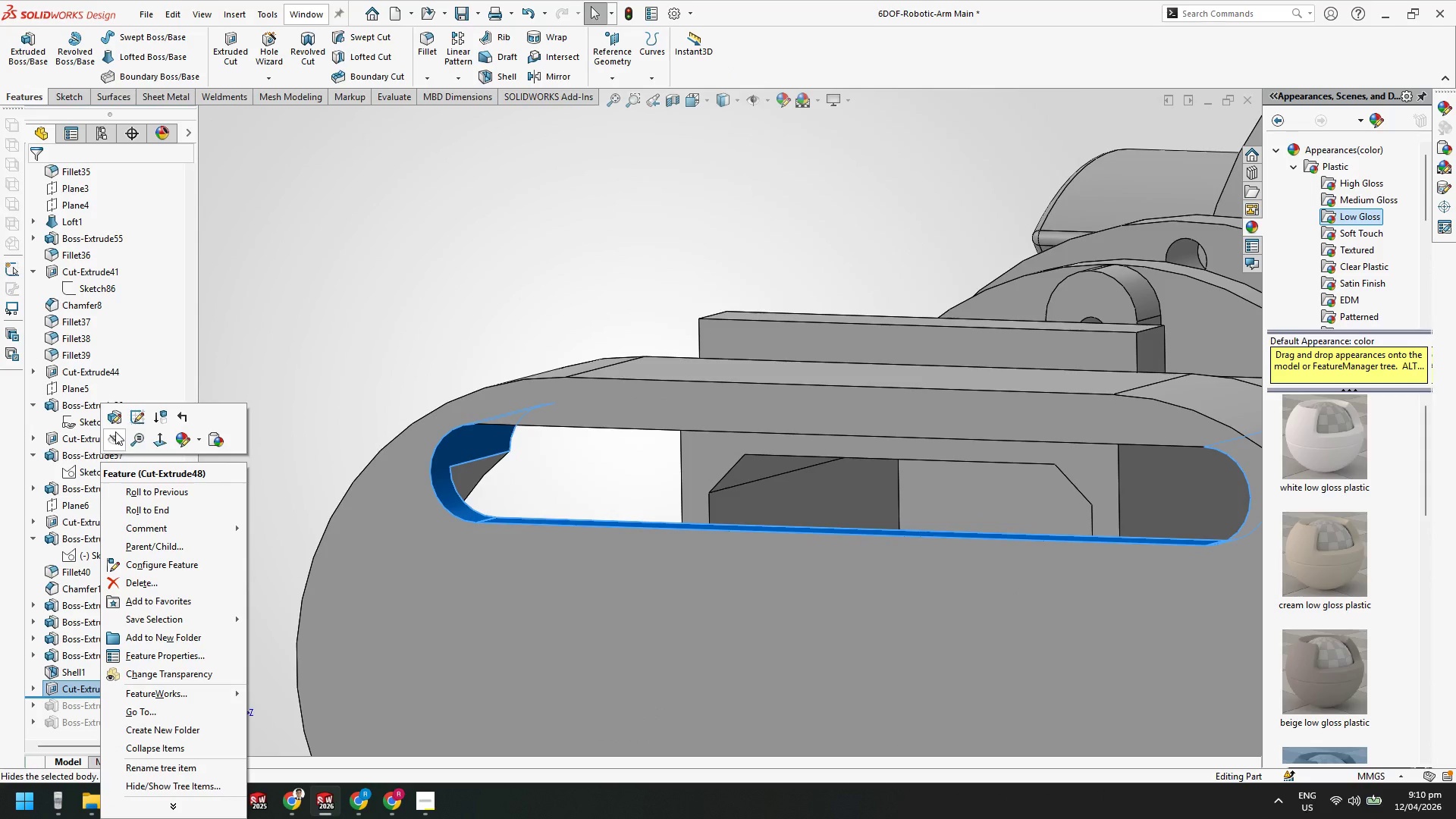 
left_click([118, 418])
 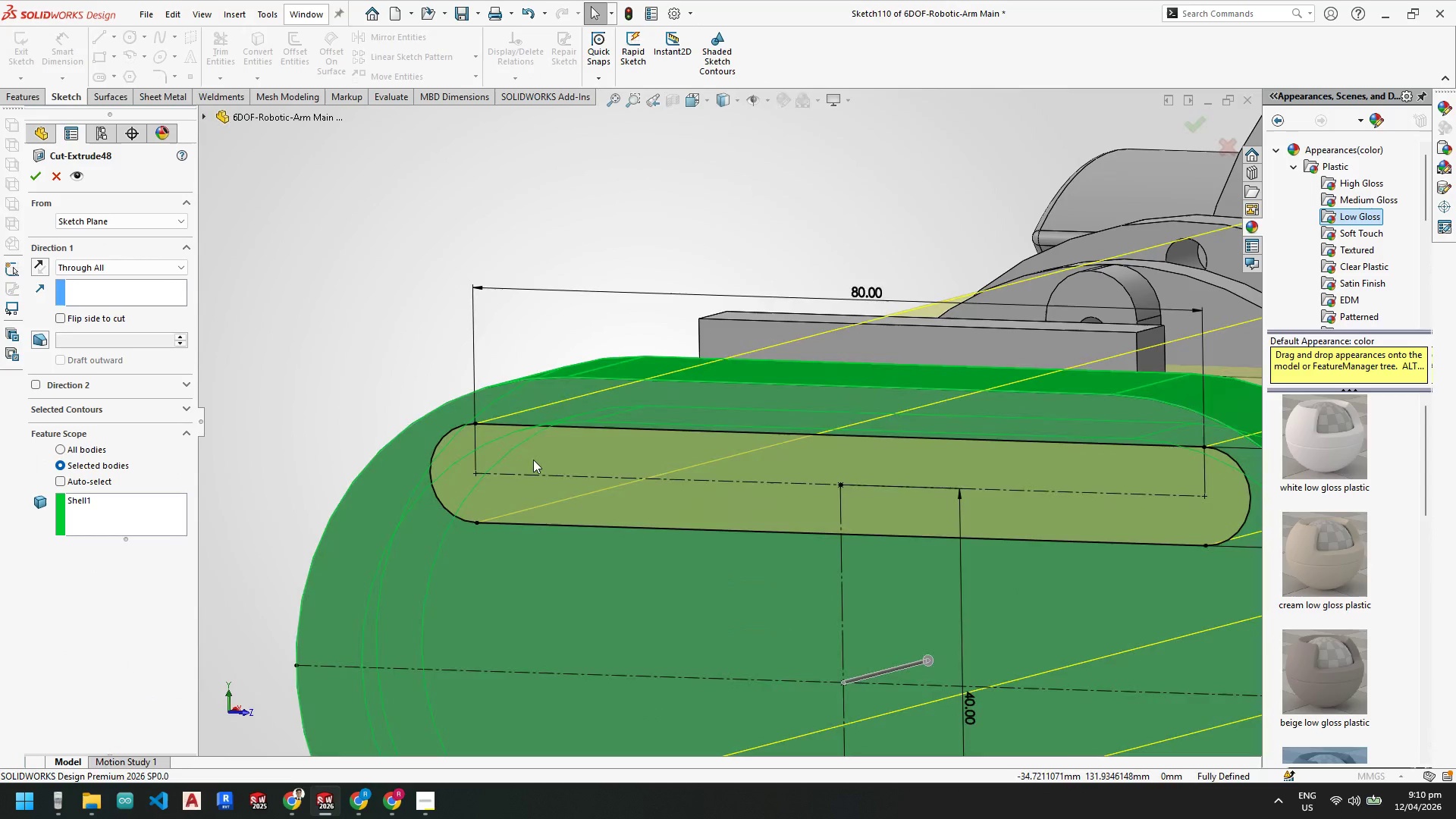 
scroll: coordinate [689, 510], scroll_direction: up, amount: 3.0
 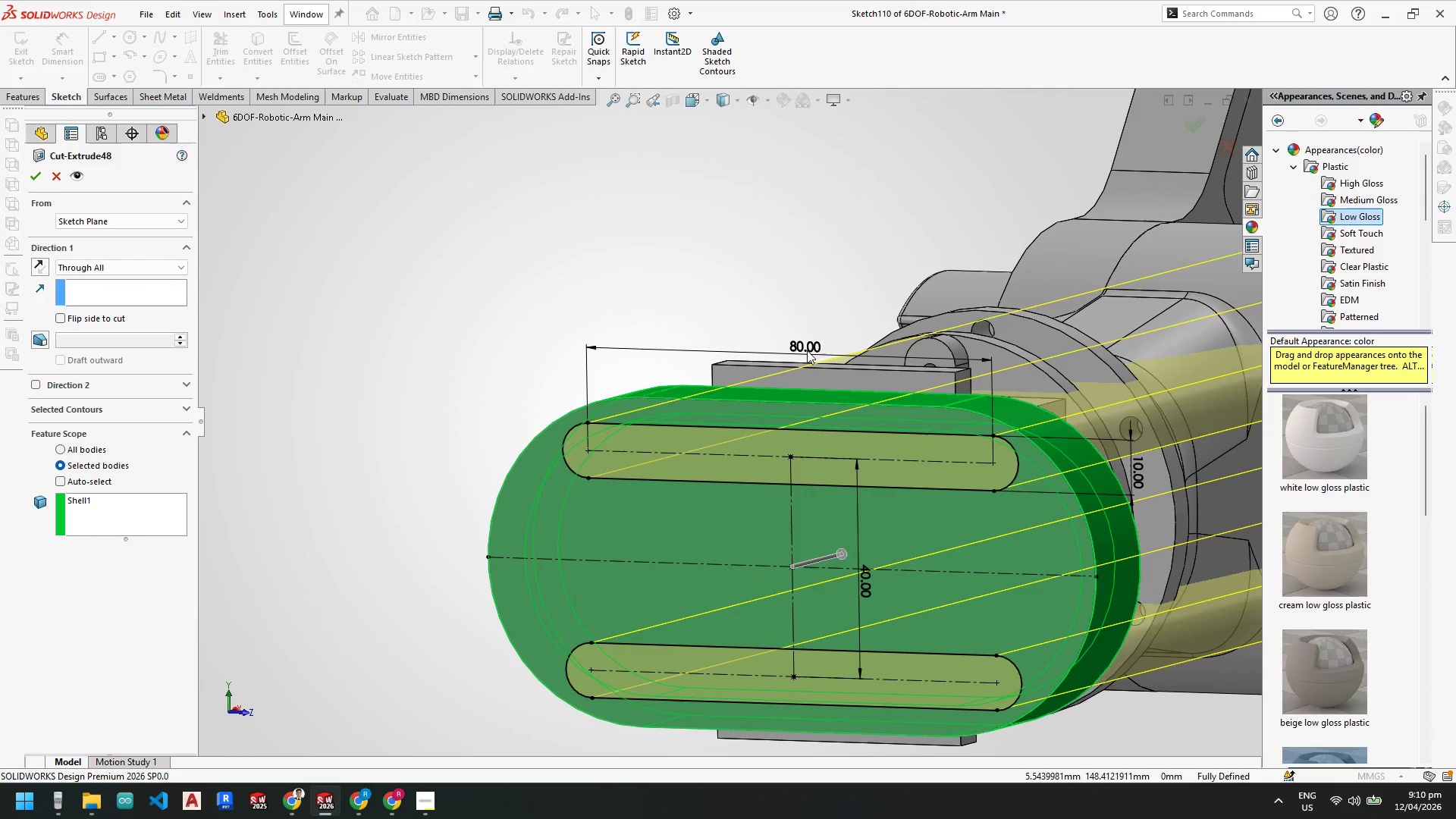 
double_click([808, 350])
 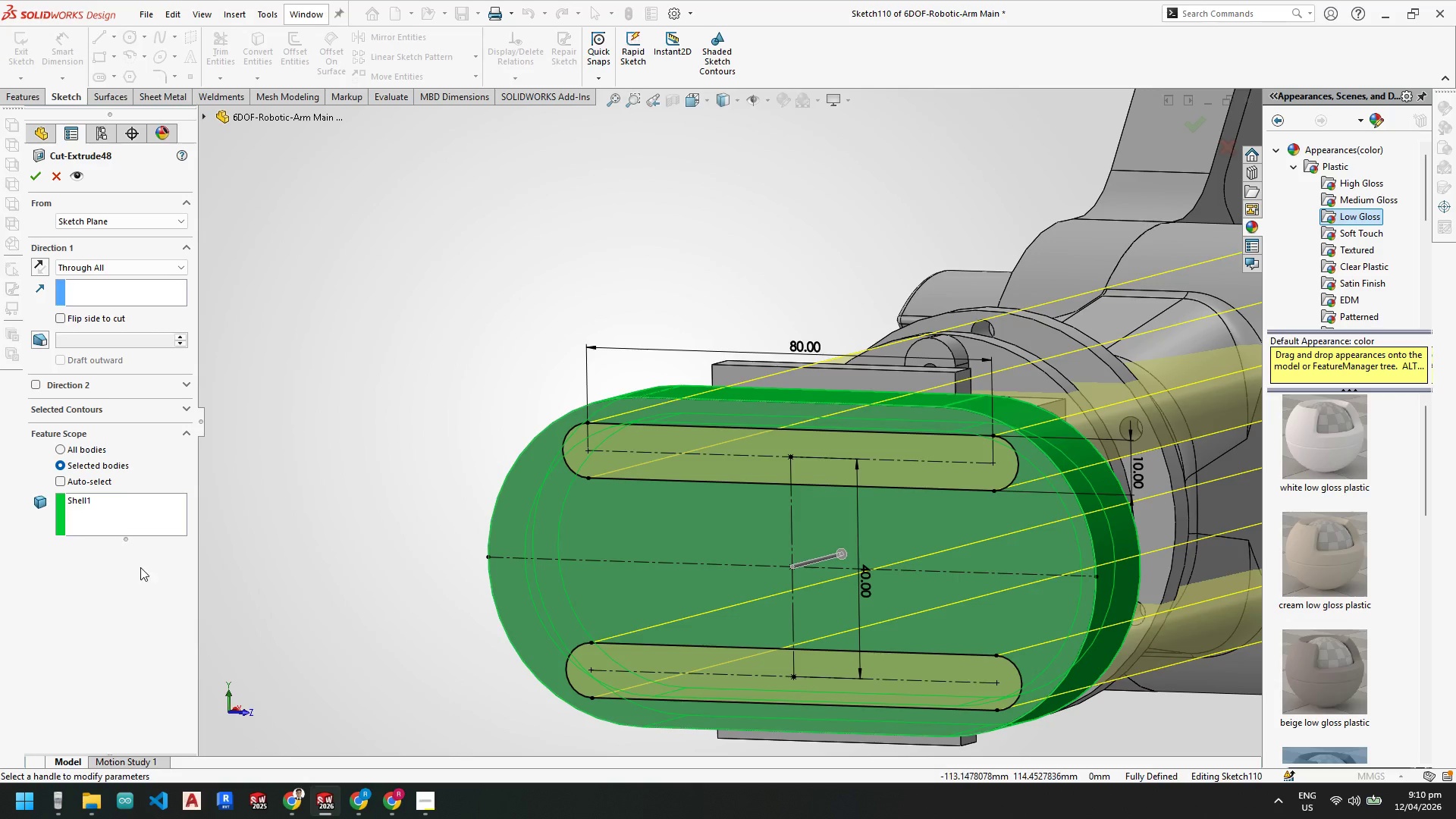 
key(Escape)
 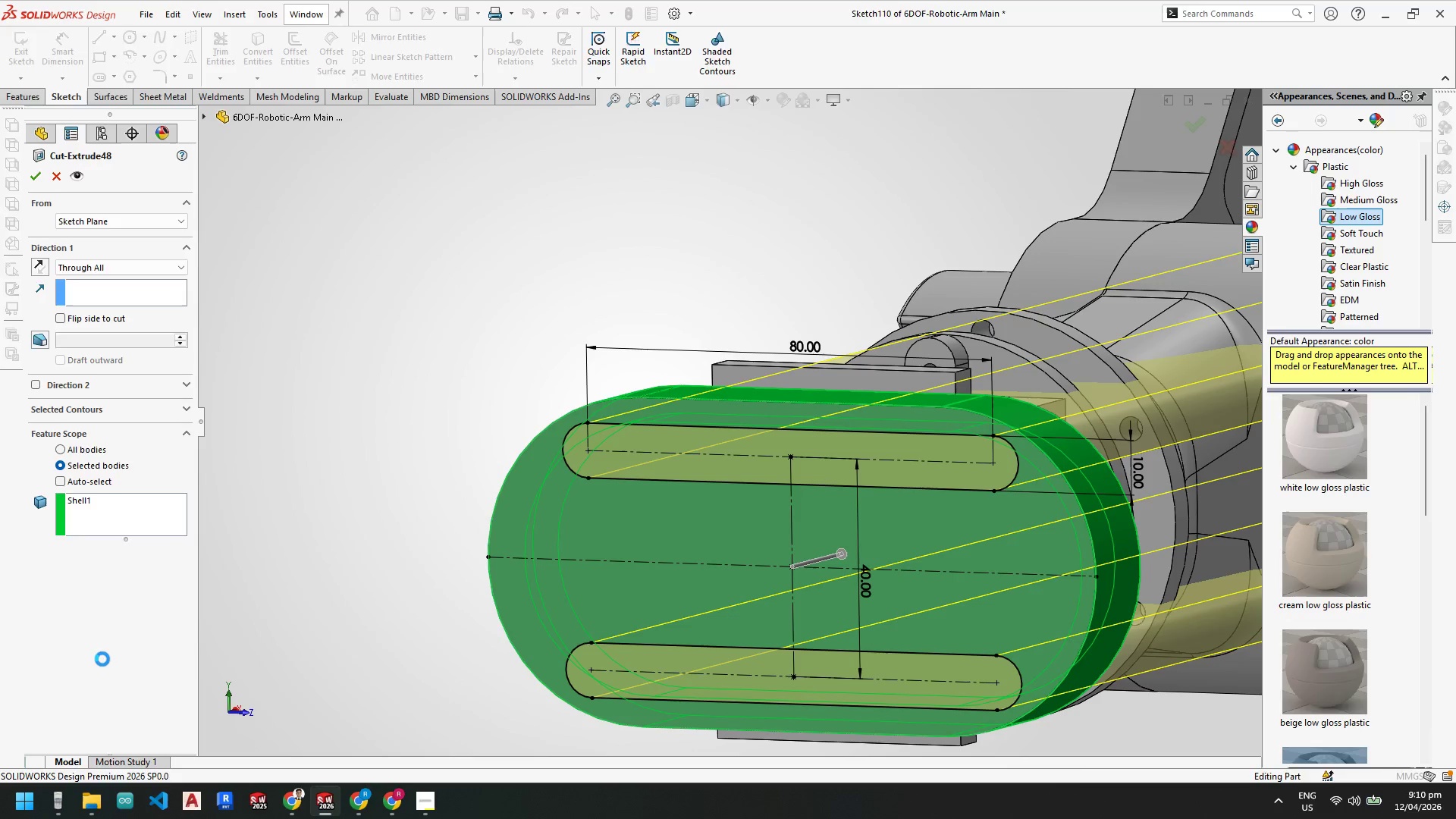 
key(Escape)
 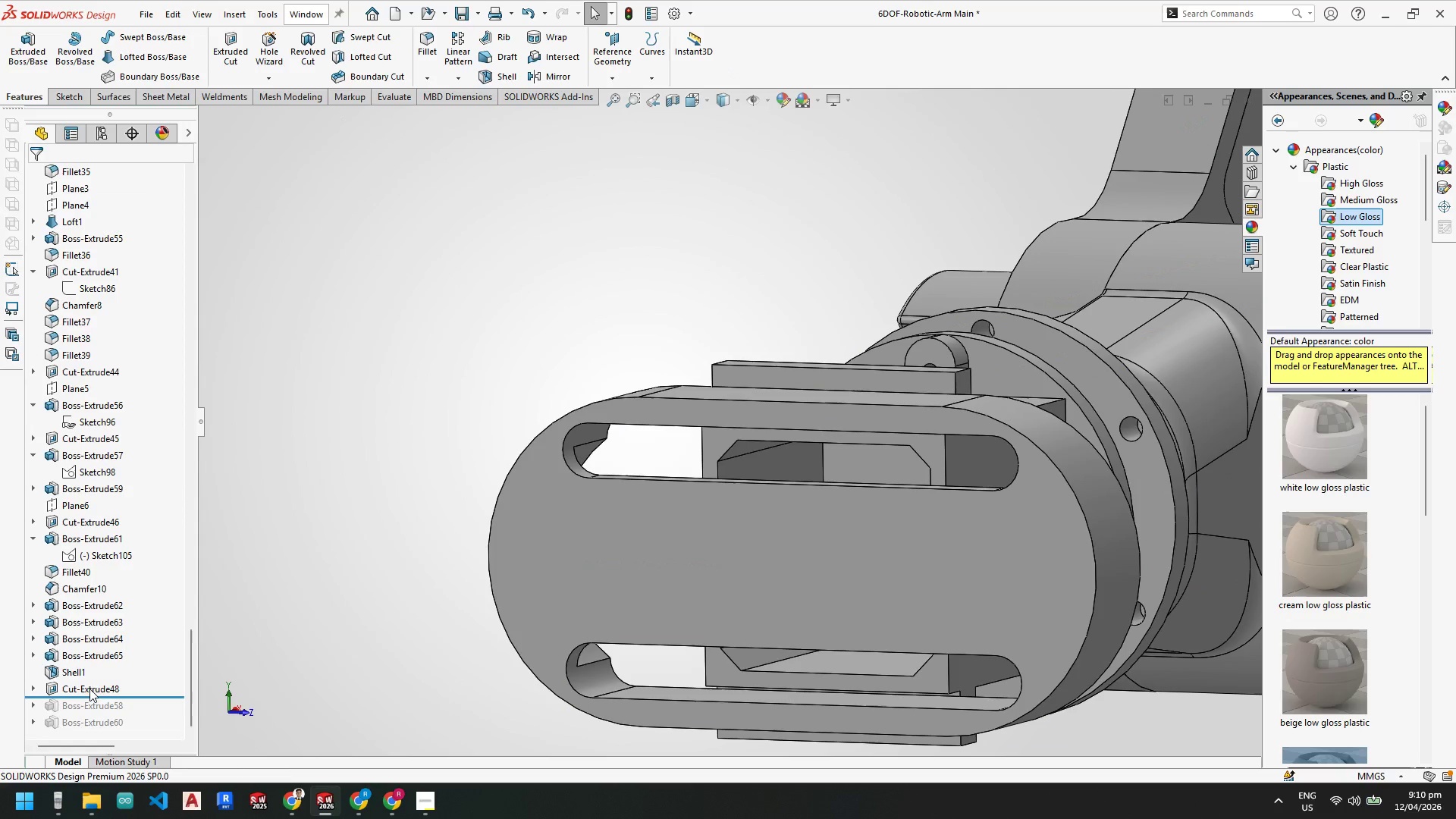 
right_click([93, 689])
 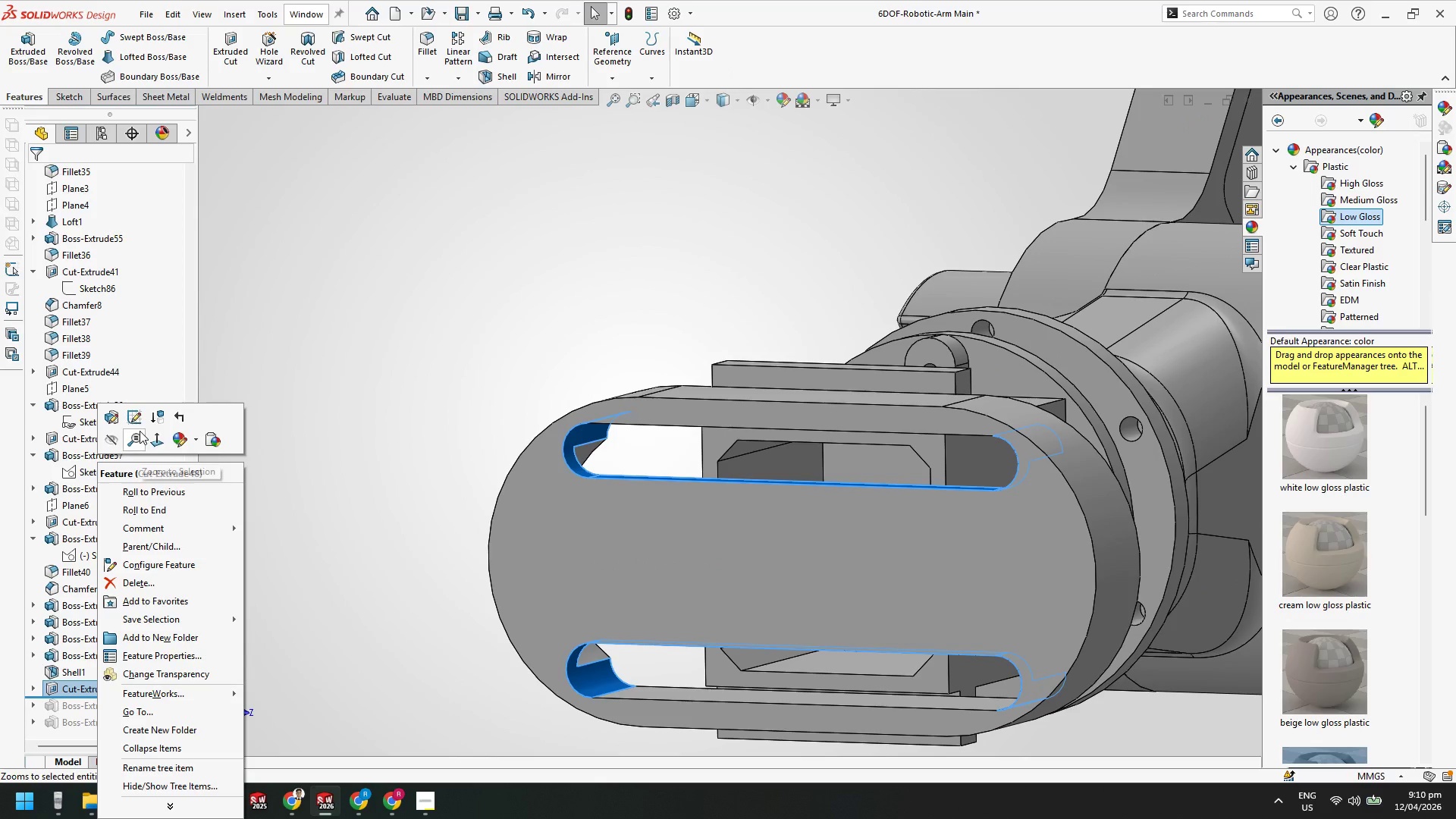 
left_click([139, 423])
 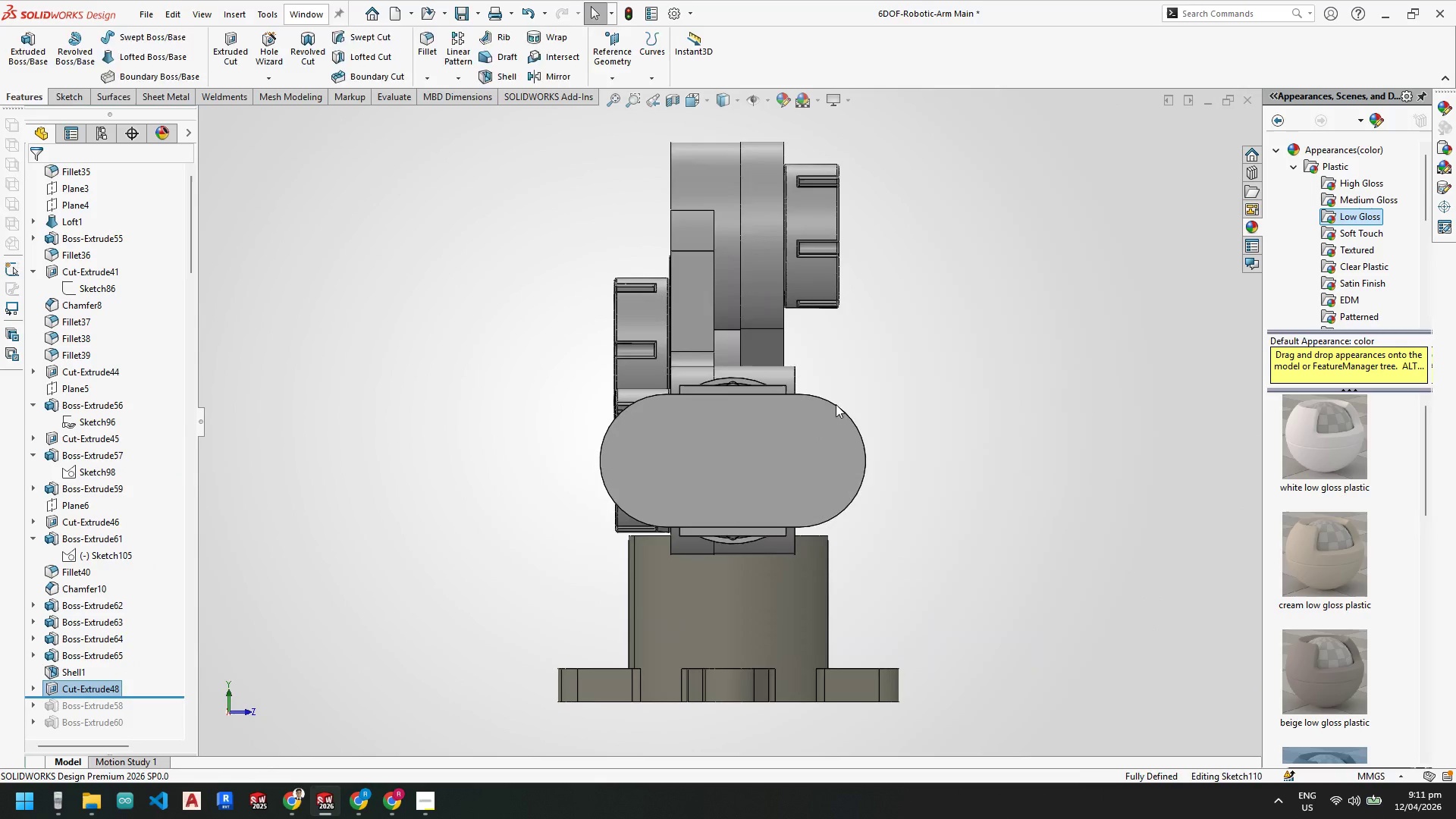 
scroll: coordinate [775, 405], scroll_direction: down, amount: 2.0
 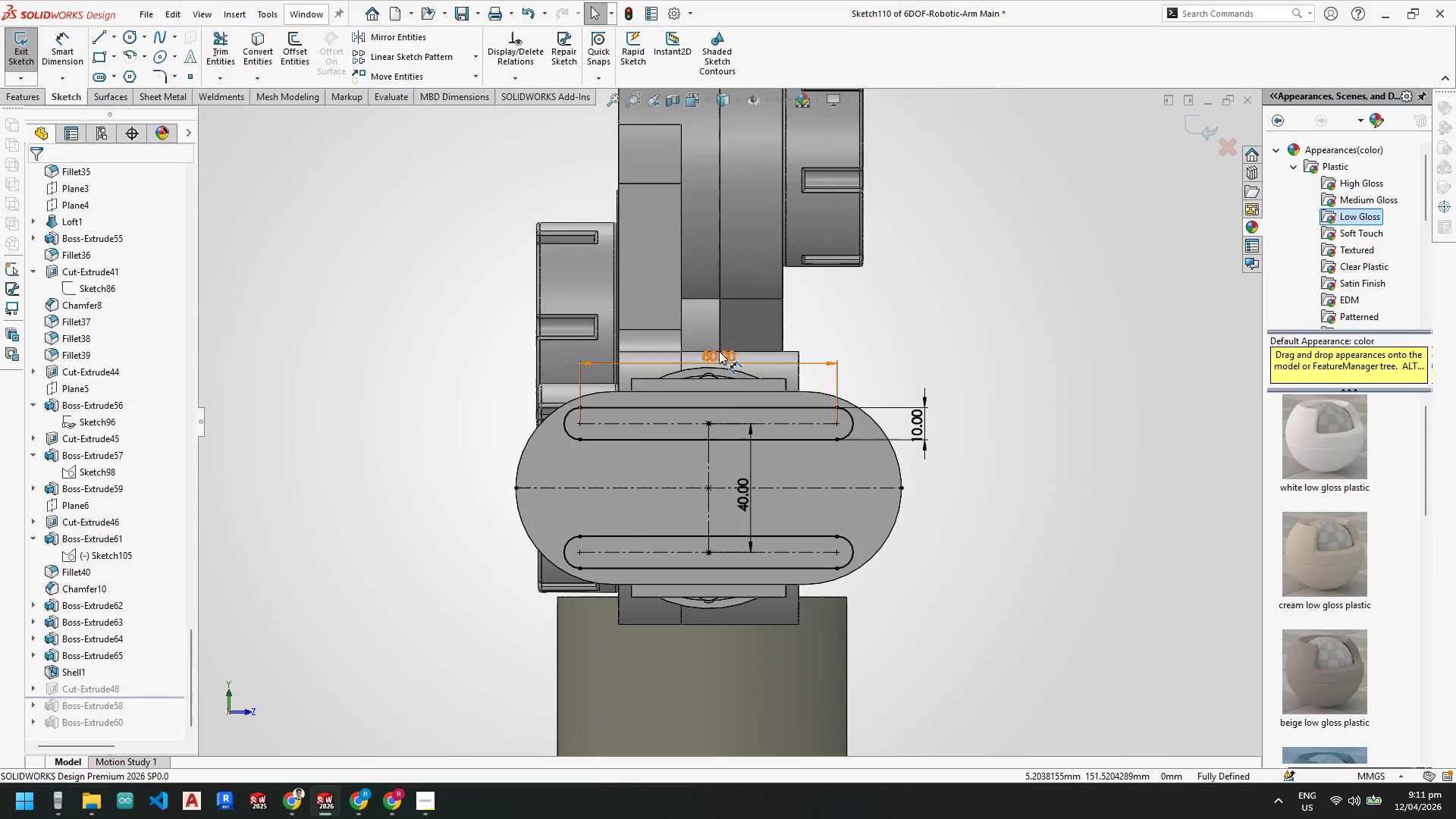 
double_click([719, 351])
 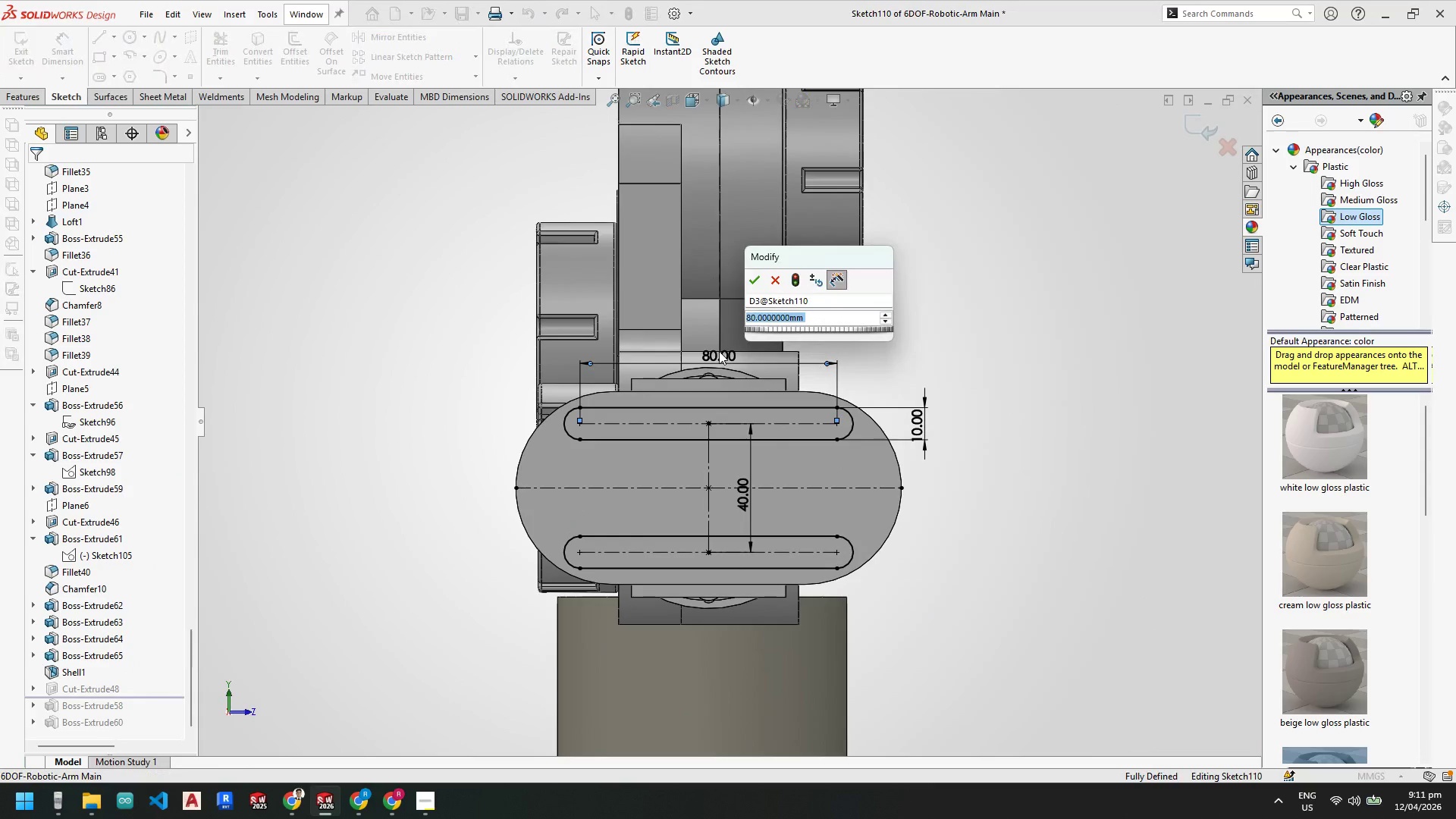 
key(Numpad7)
 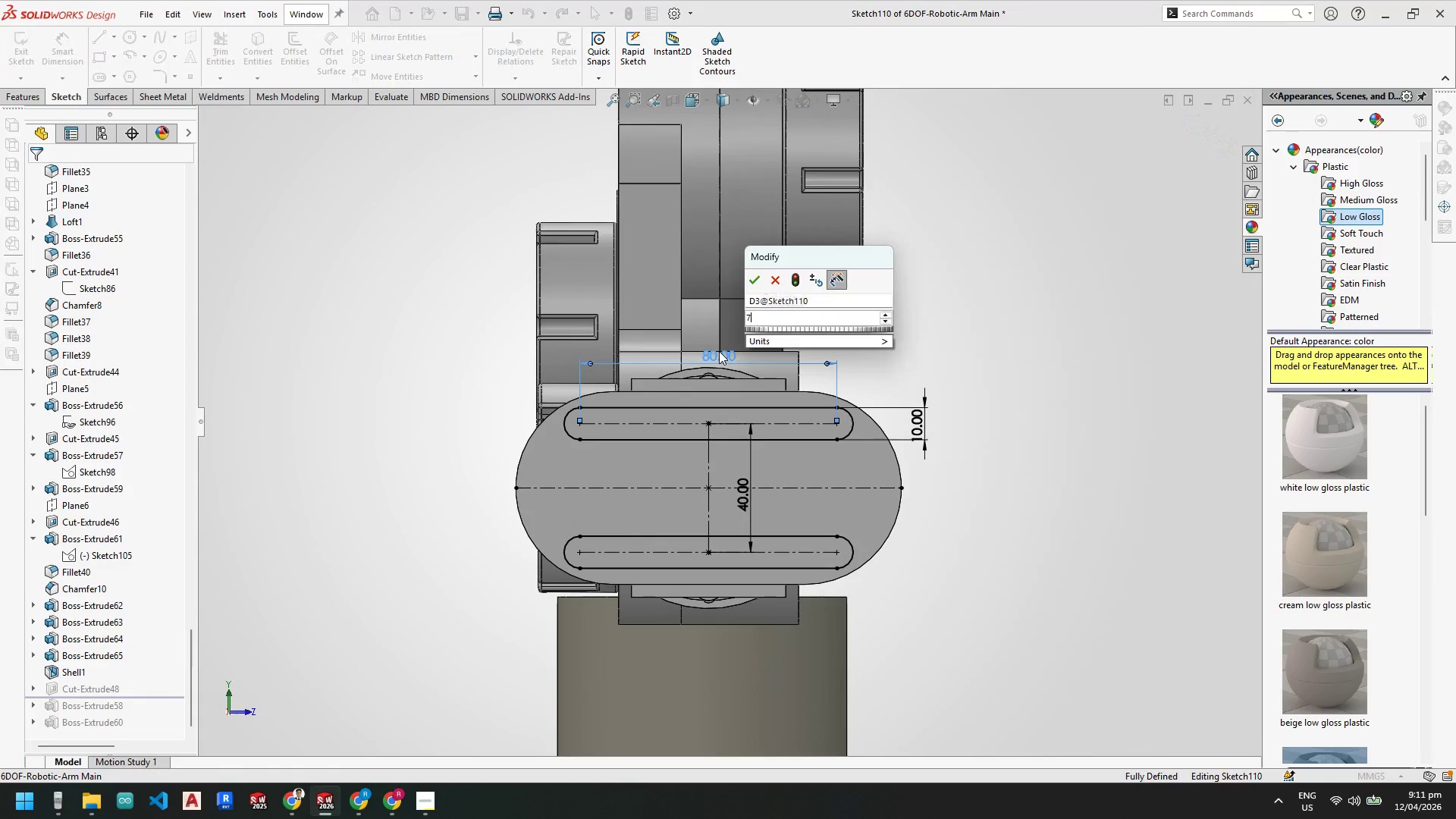 
key(Numpad0)
 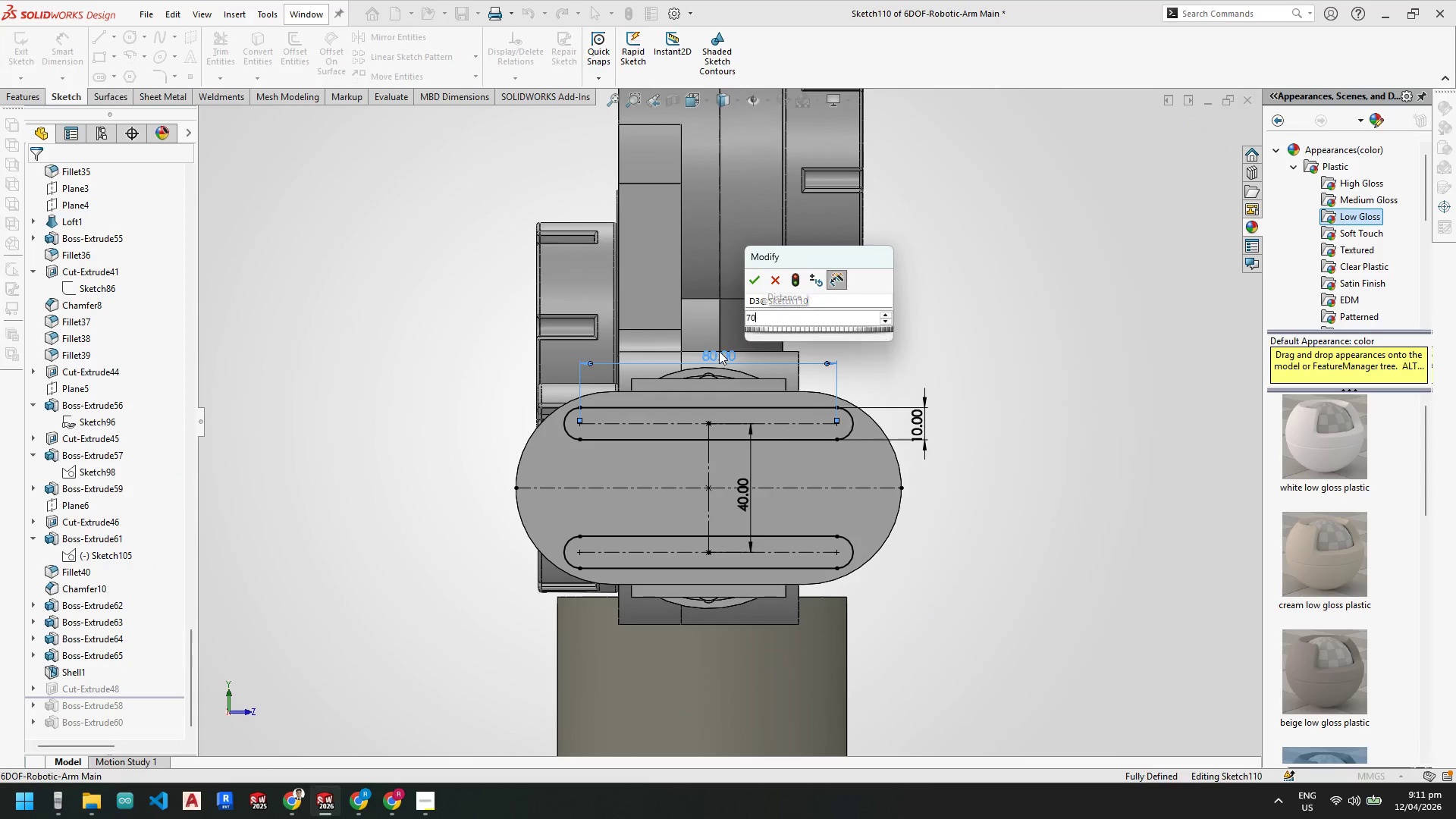 
key(NumpadEnter)
 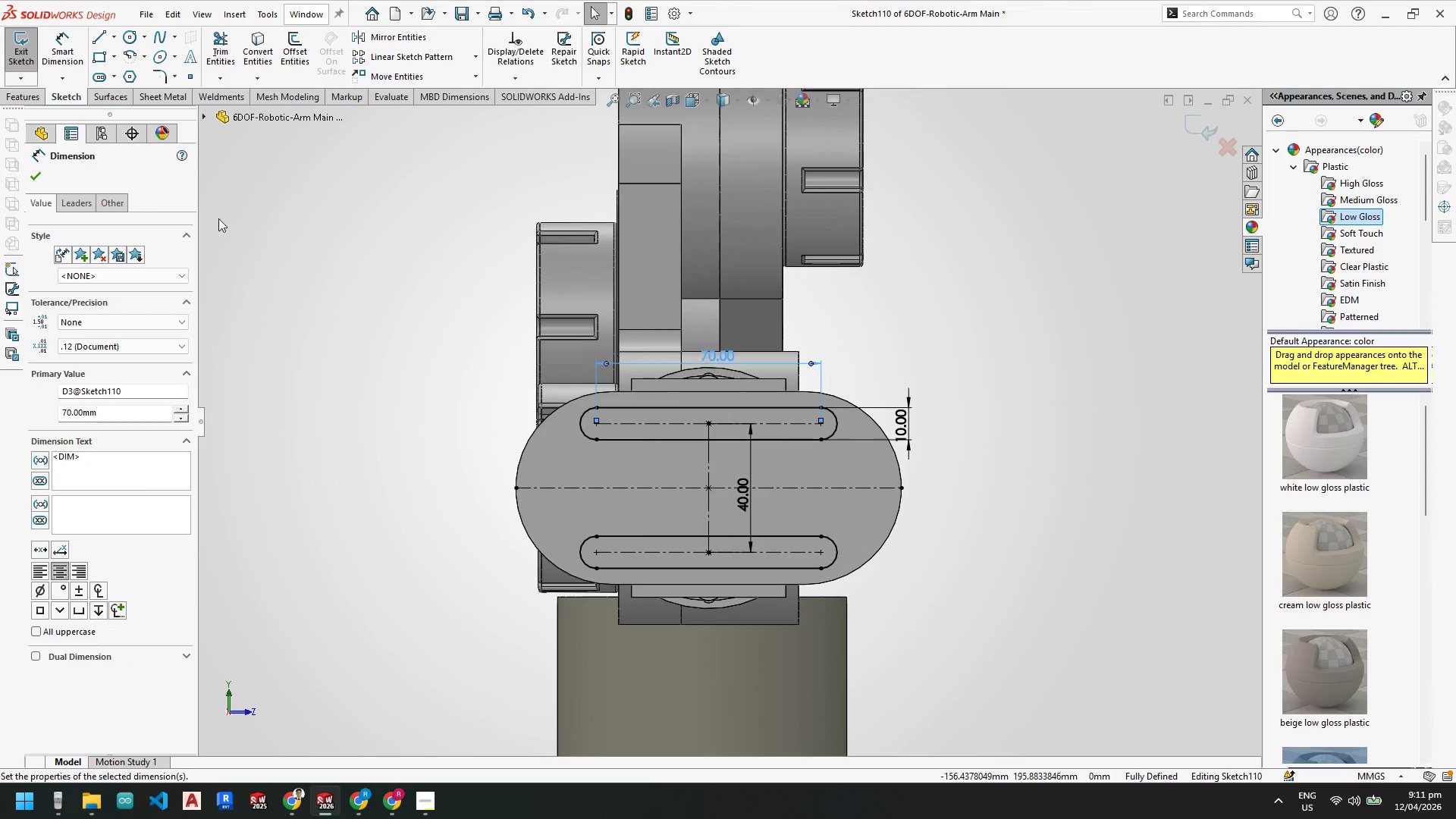 
scroll: coordinate [711, 396], scroll_direction: down, amount: 2.0
 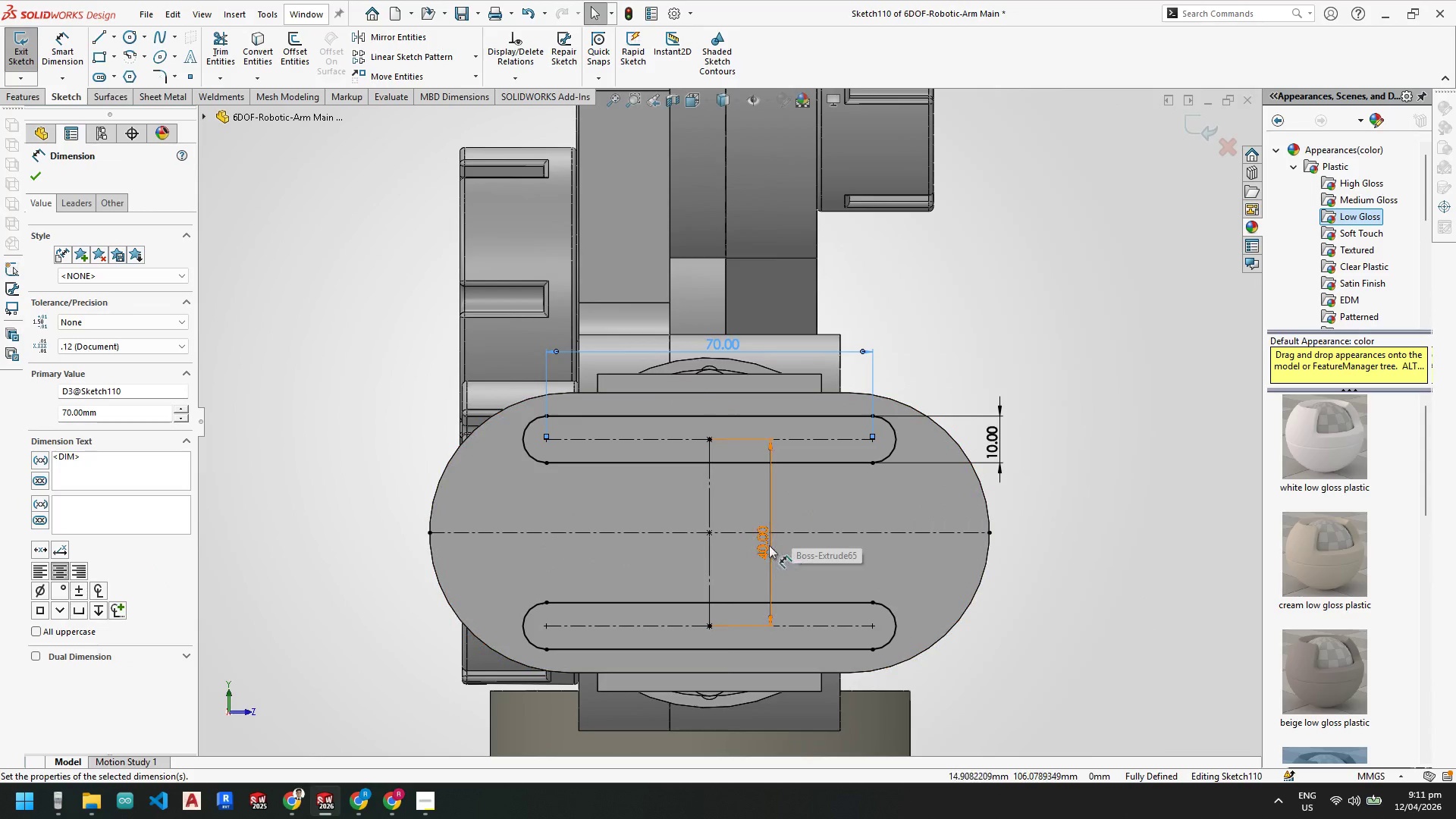 
double_click([767, 544])
 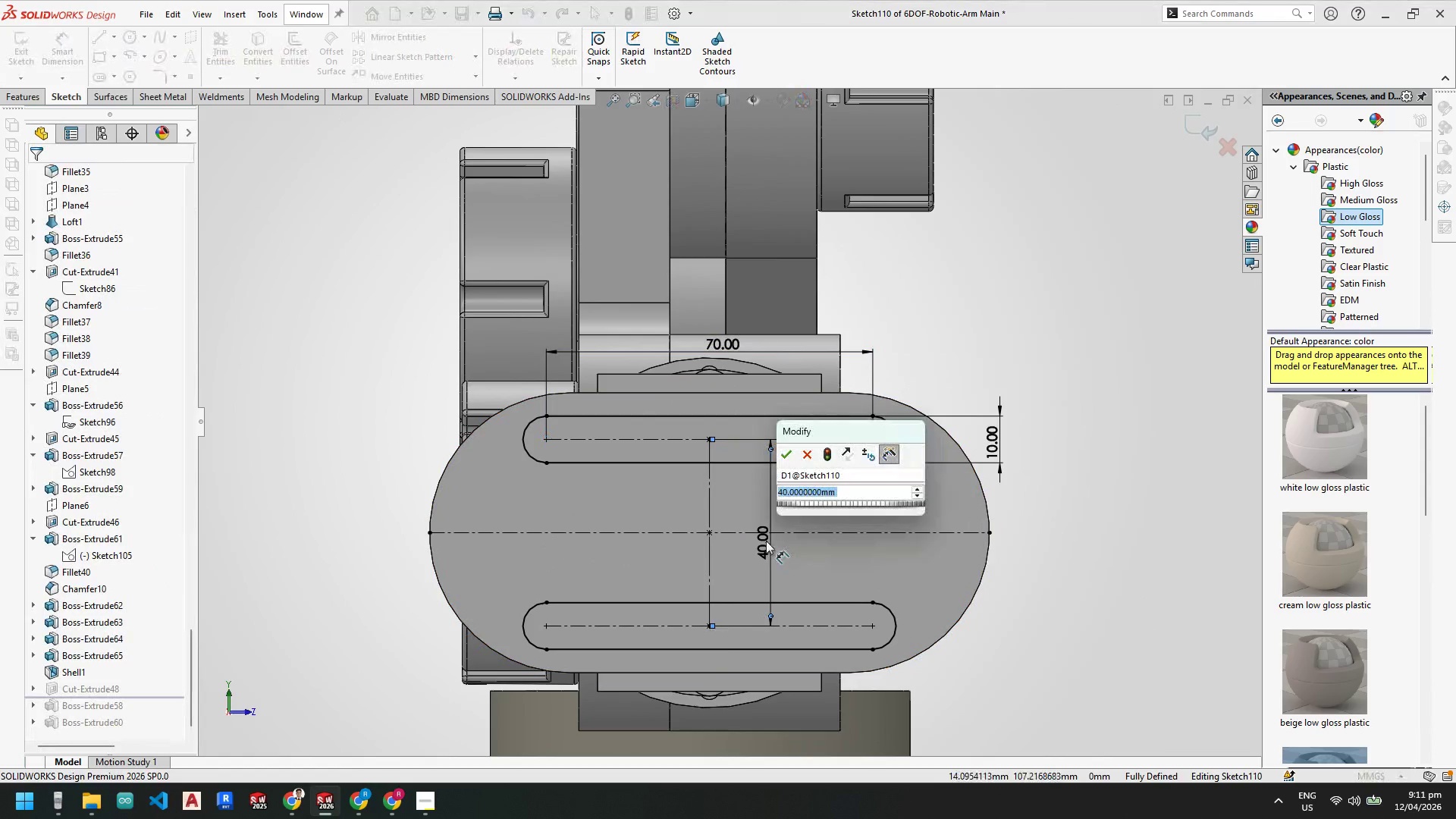 
key(Numpad3)
 